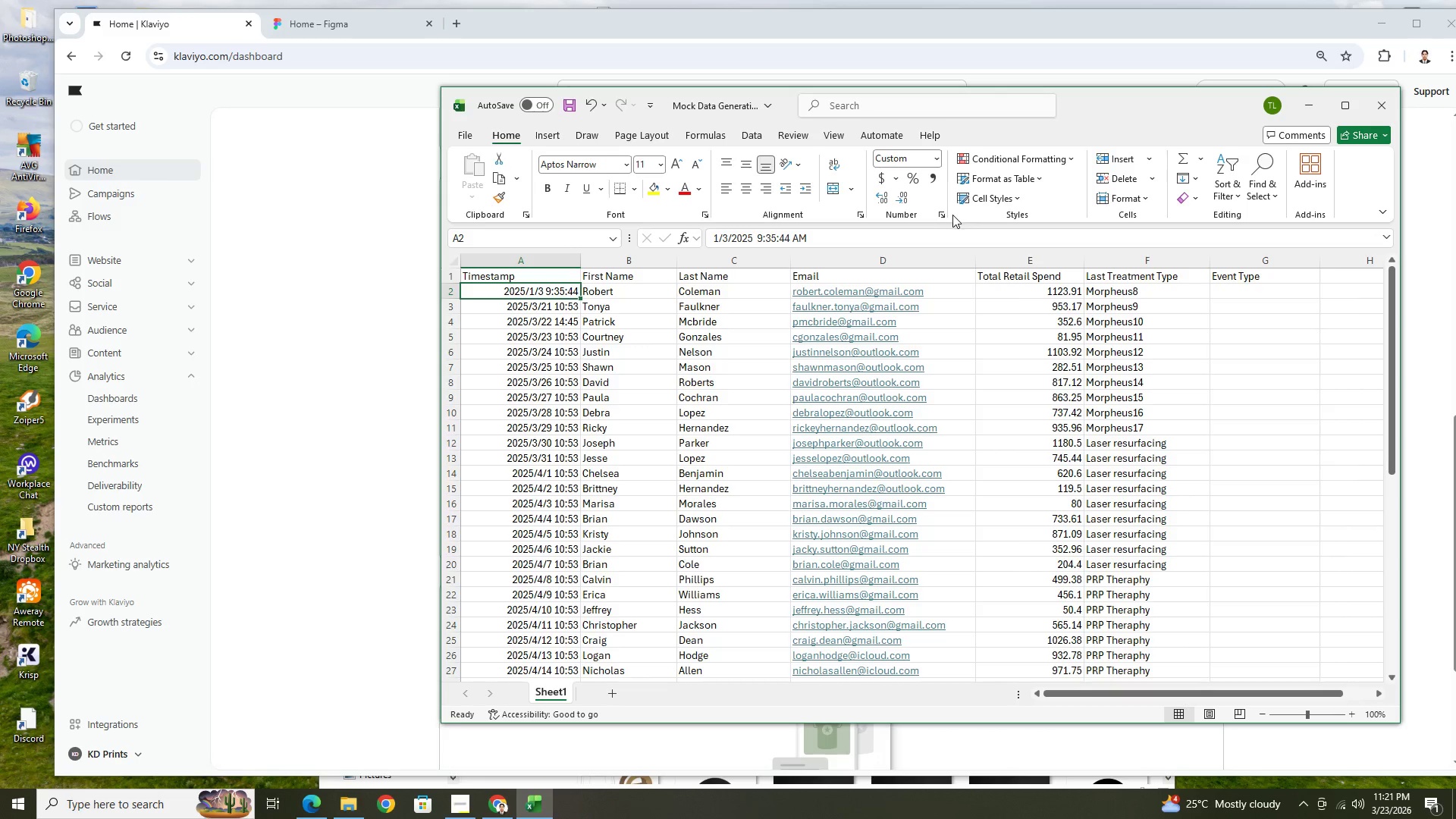 
left_click([946, 214])
 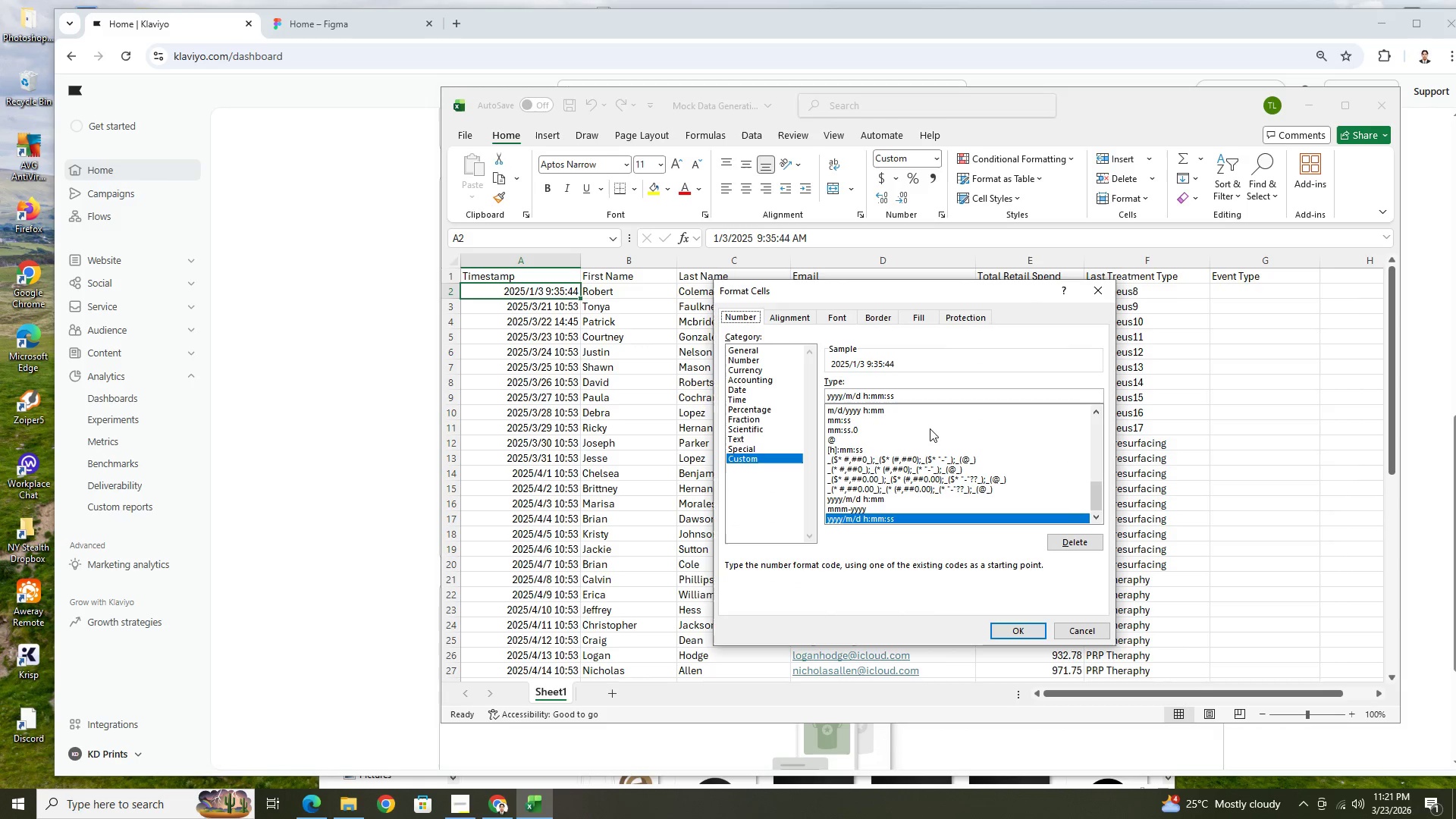 
left_click([923, 397])
 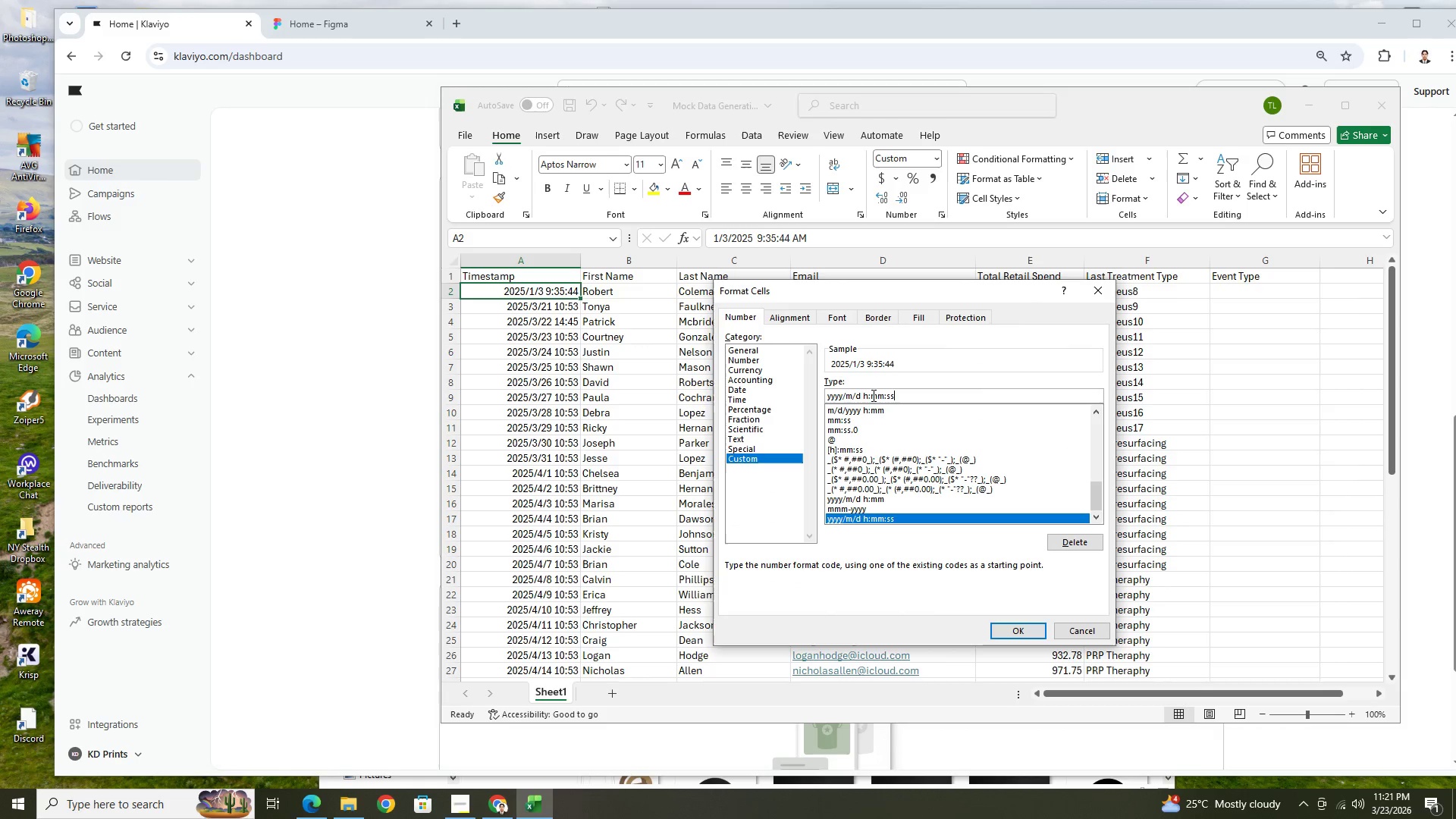 
left_click([867, 396])
 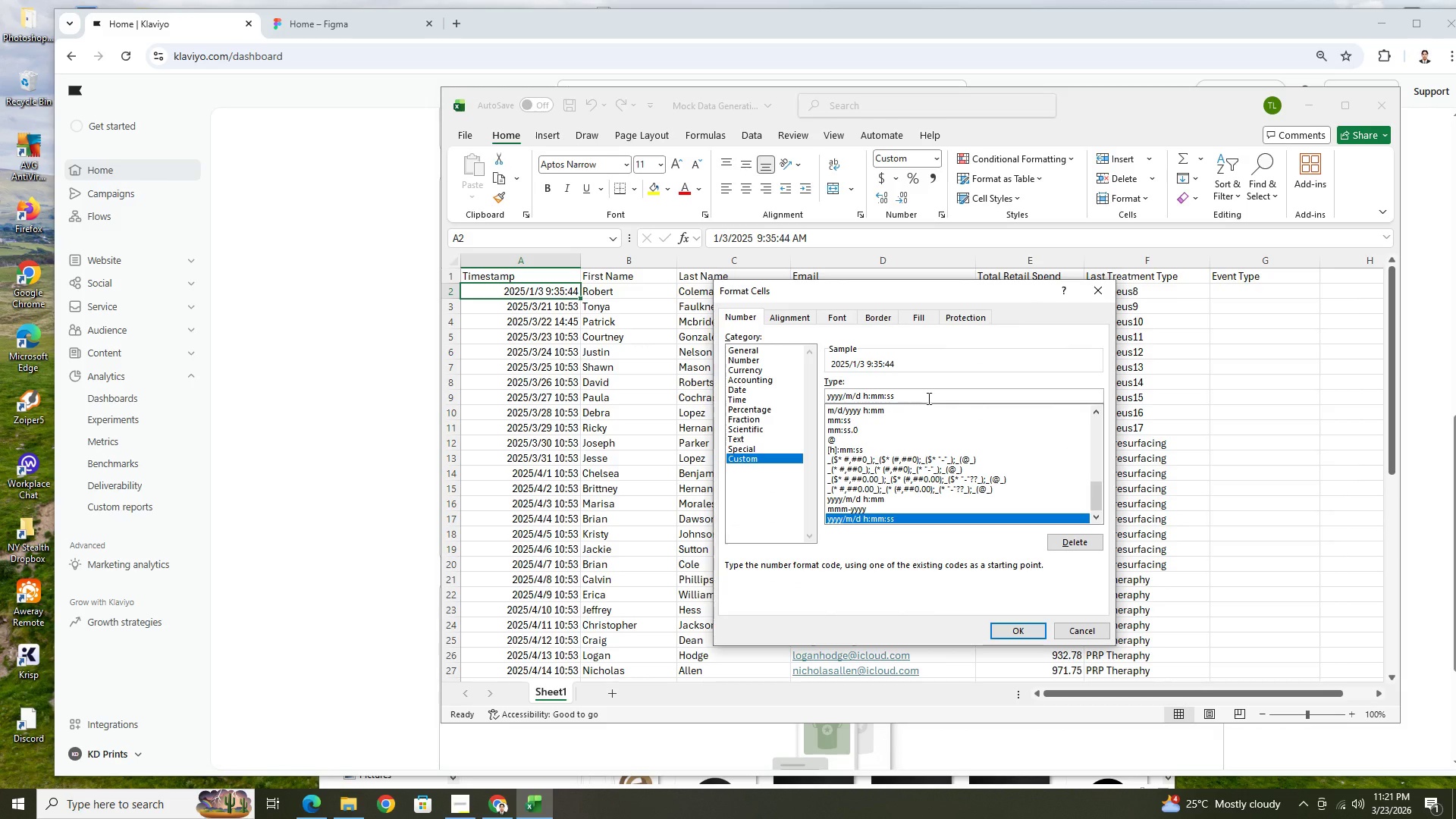 
key(H)
 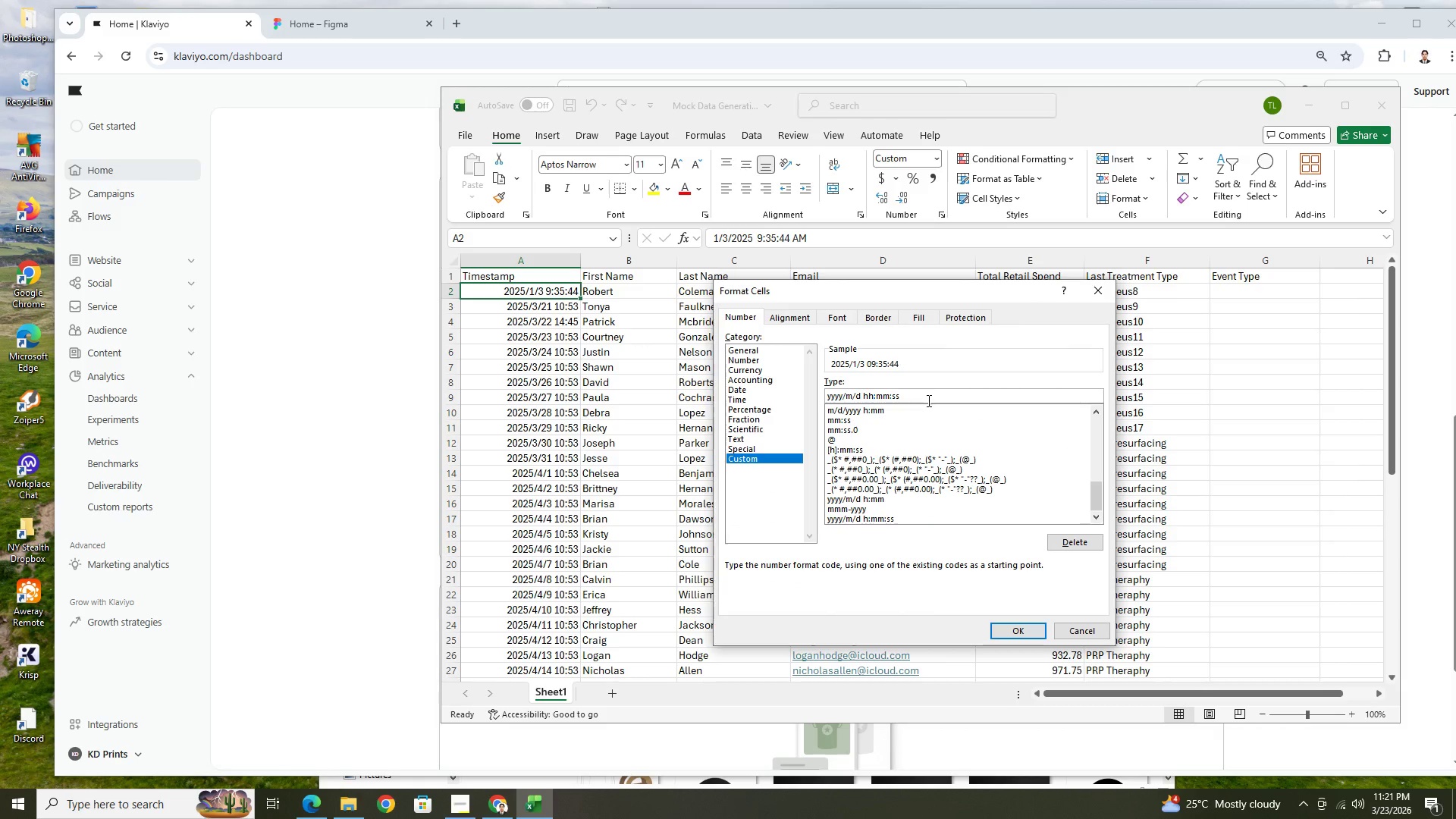 
key(Enter)
 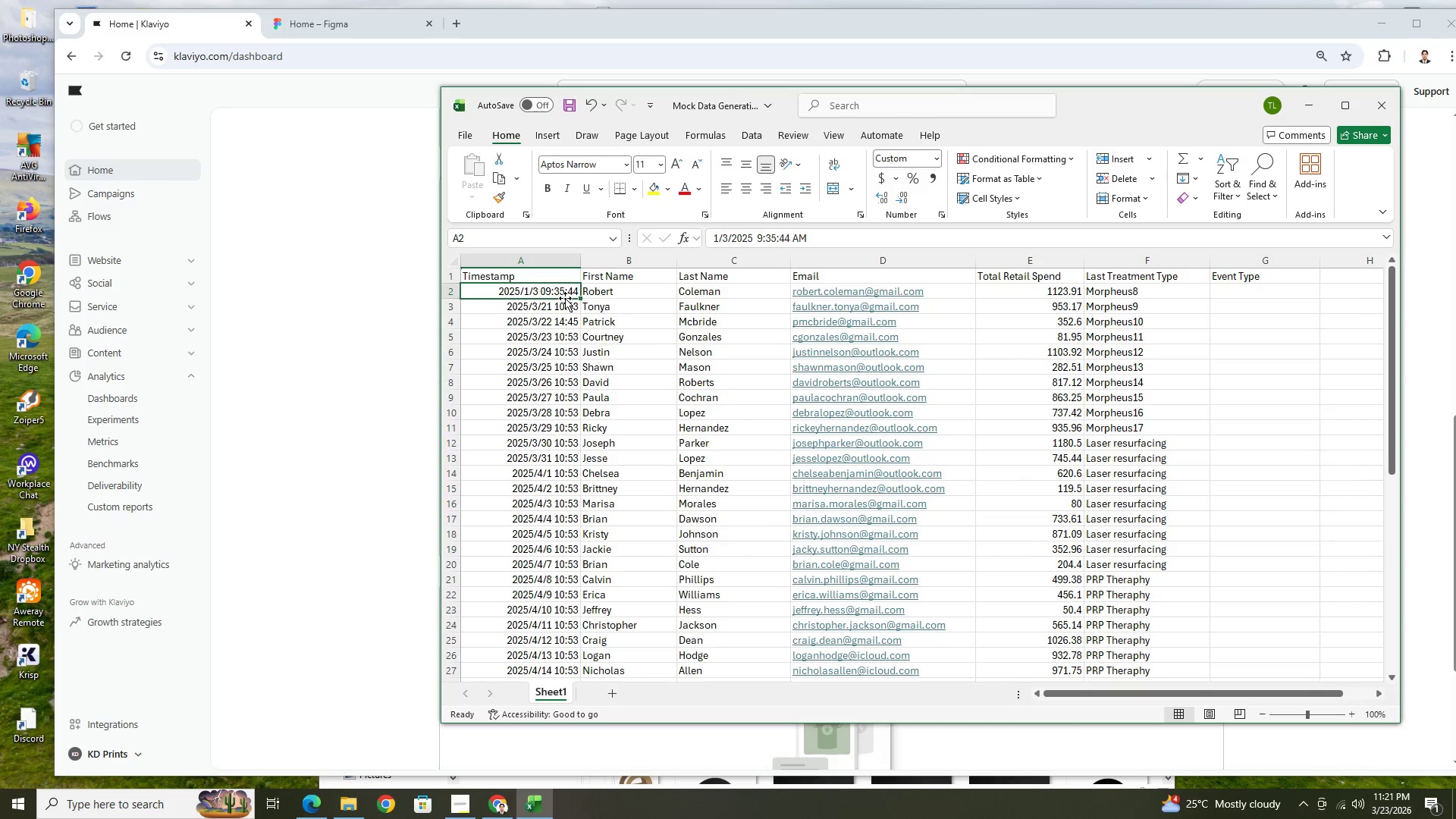 
double_click([565, 294])
 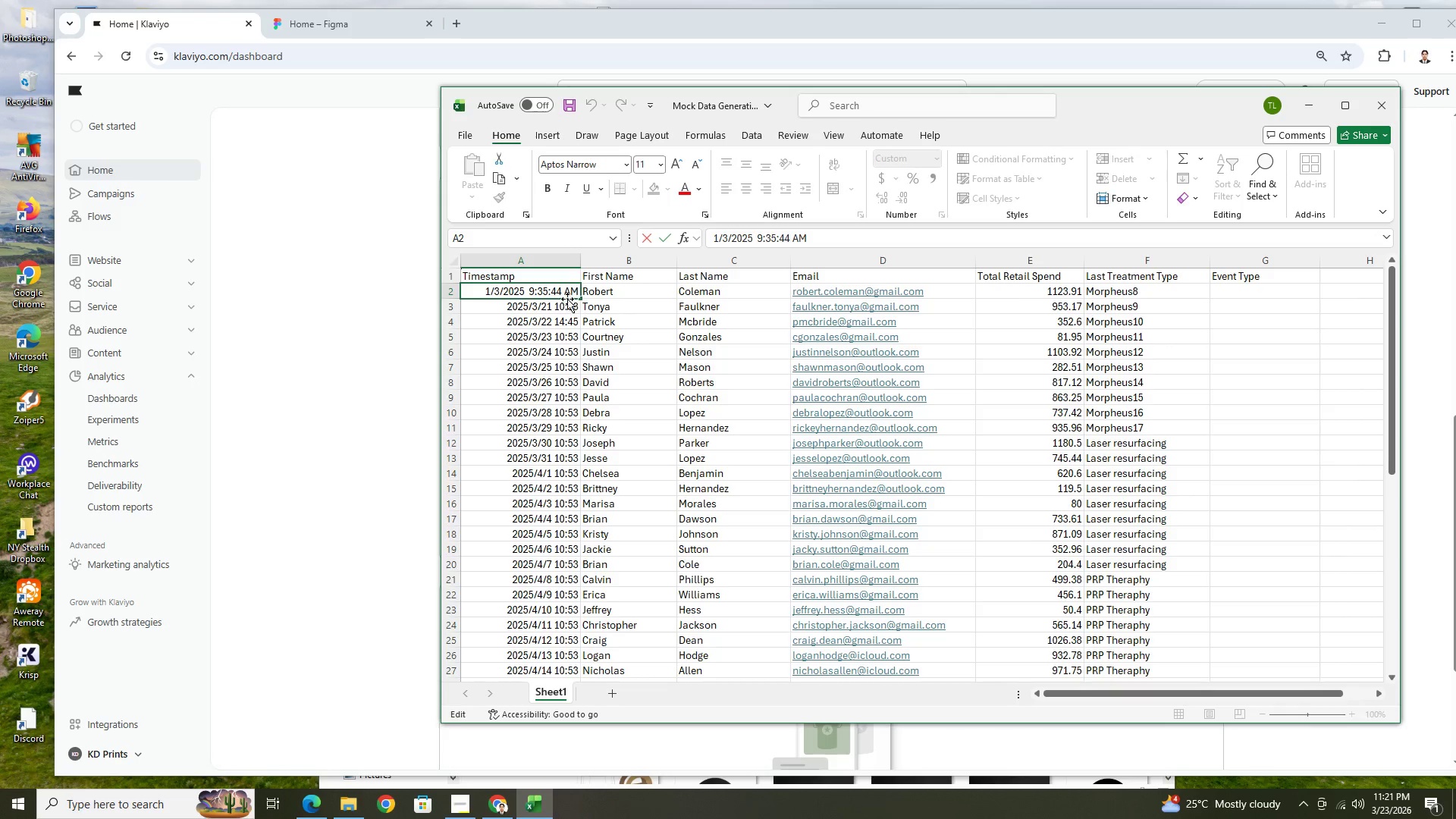 
left_click_drag(start_coordinate=[565, 294], to_coordinate=[585, 296])
 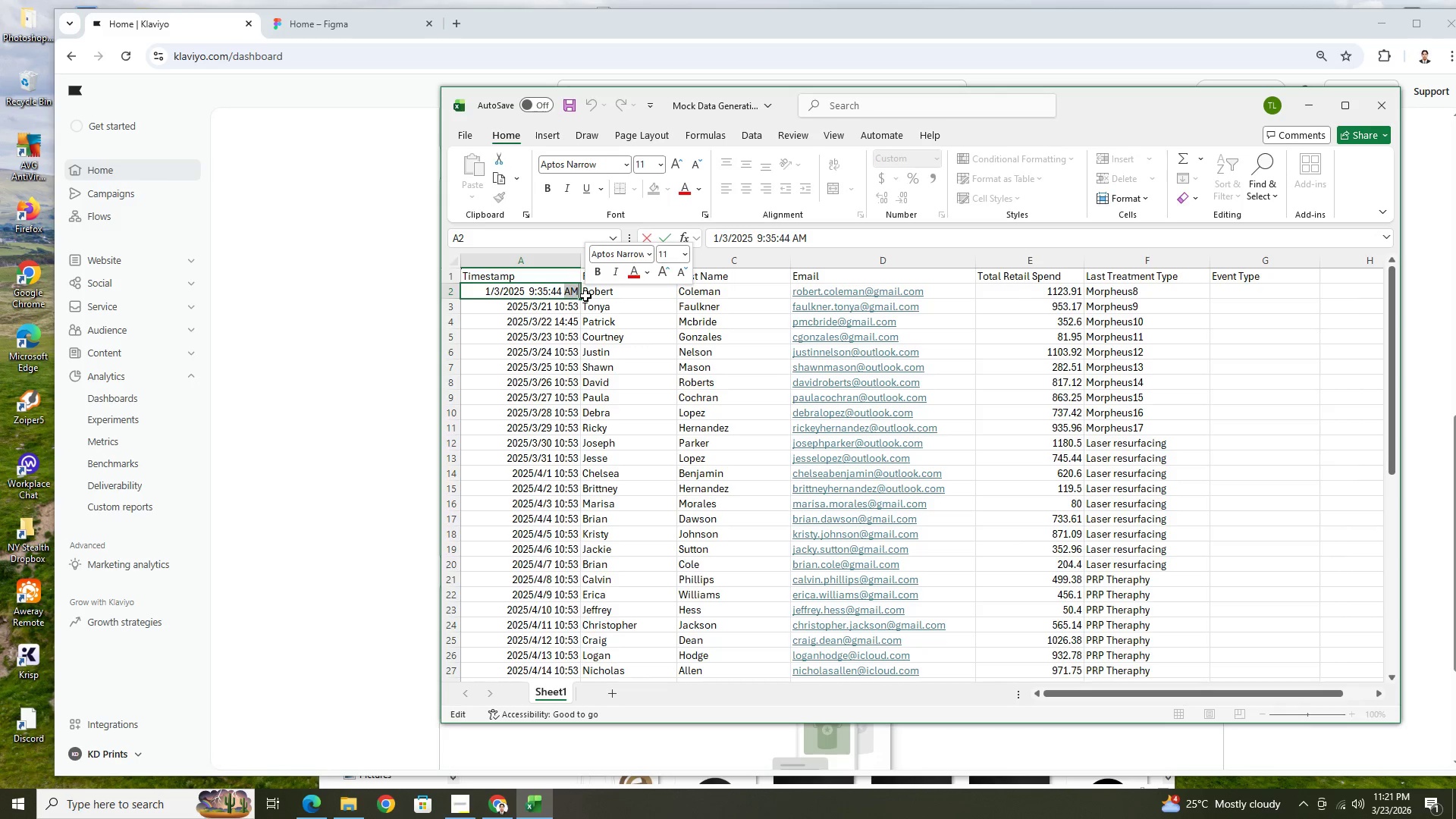 
key(Backspace)
 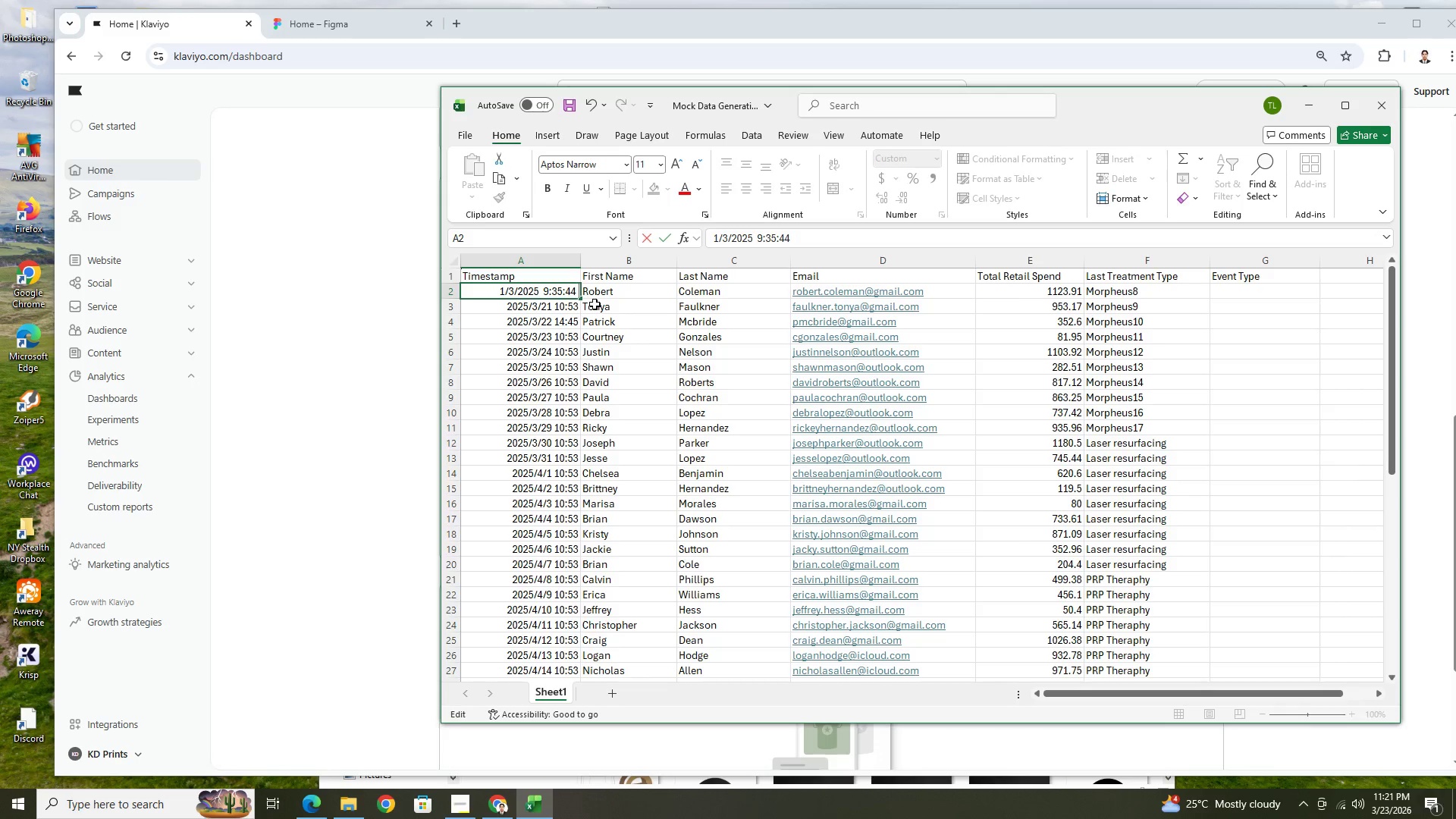 
key(Backspace)
 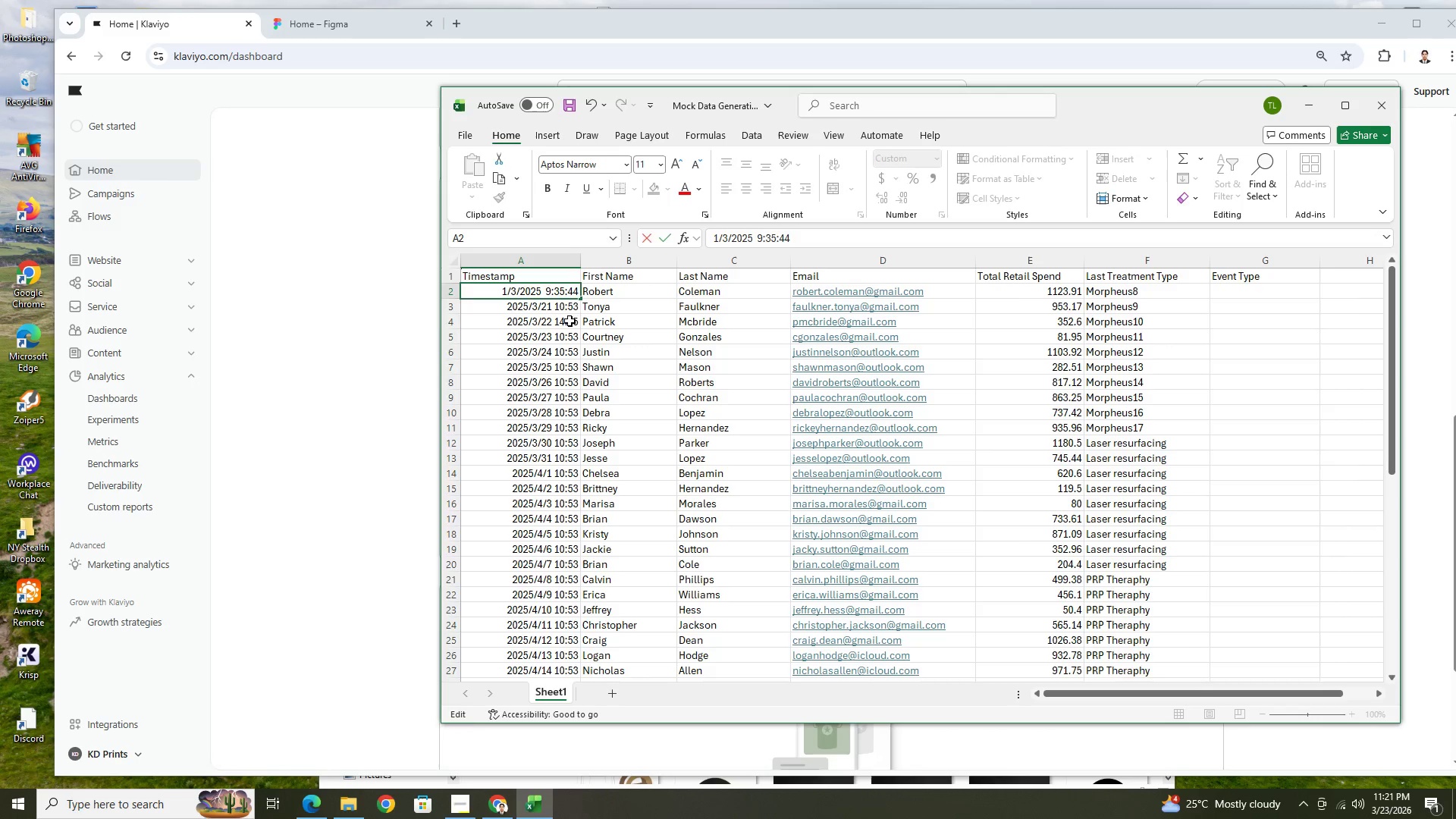 
left_click([570, 321])
 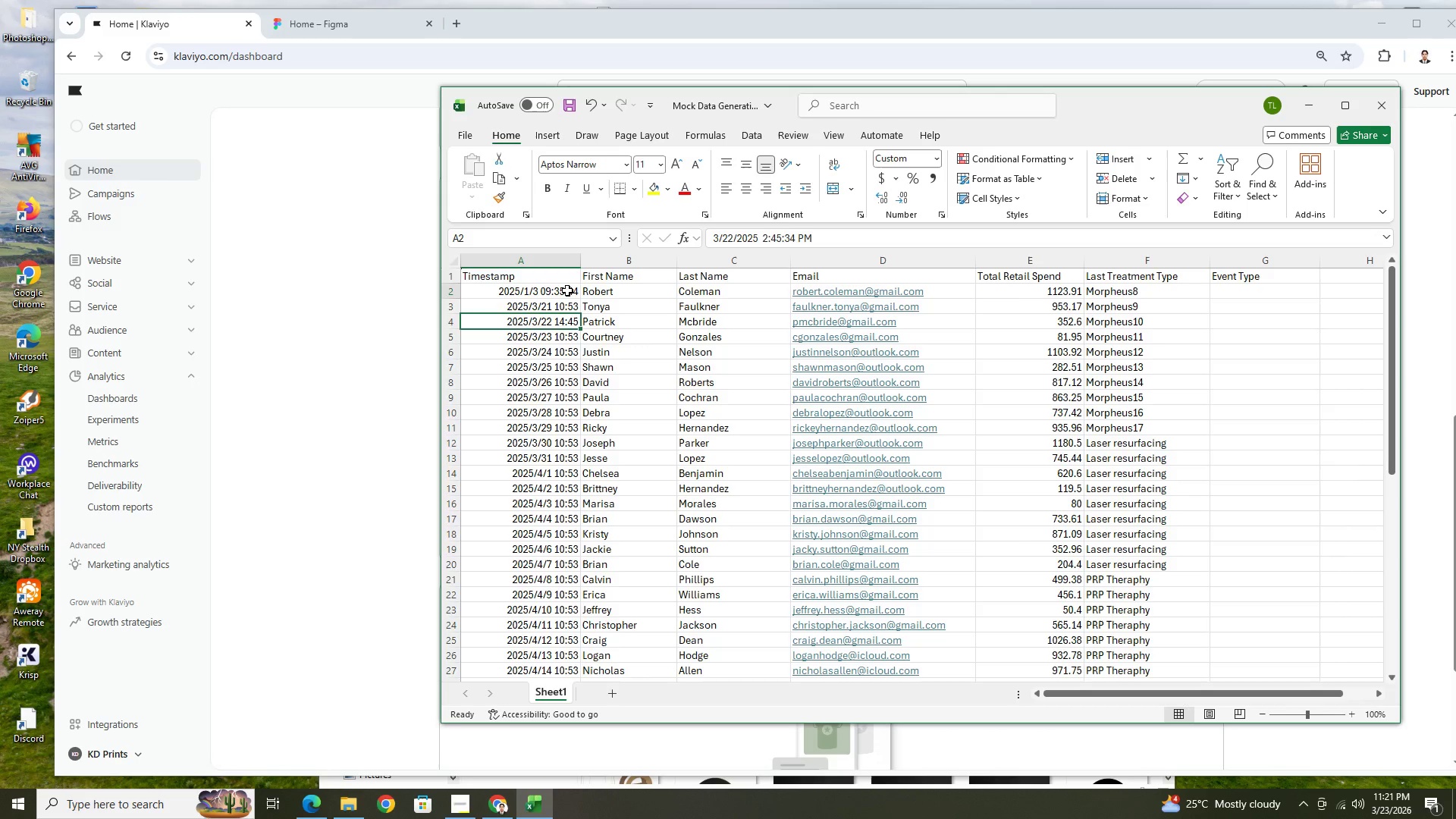 
double_click([567, 290])
 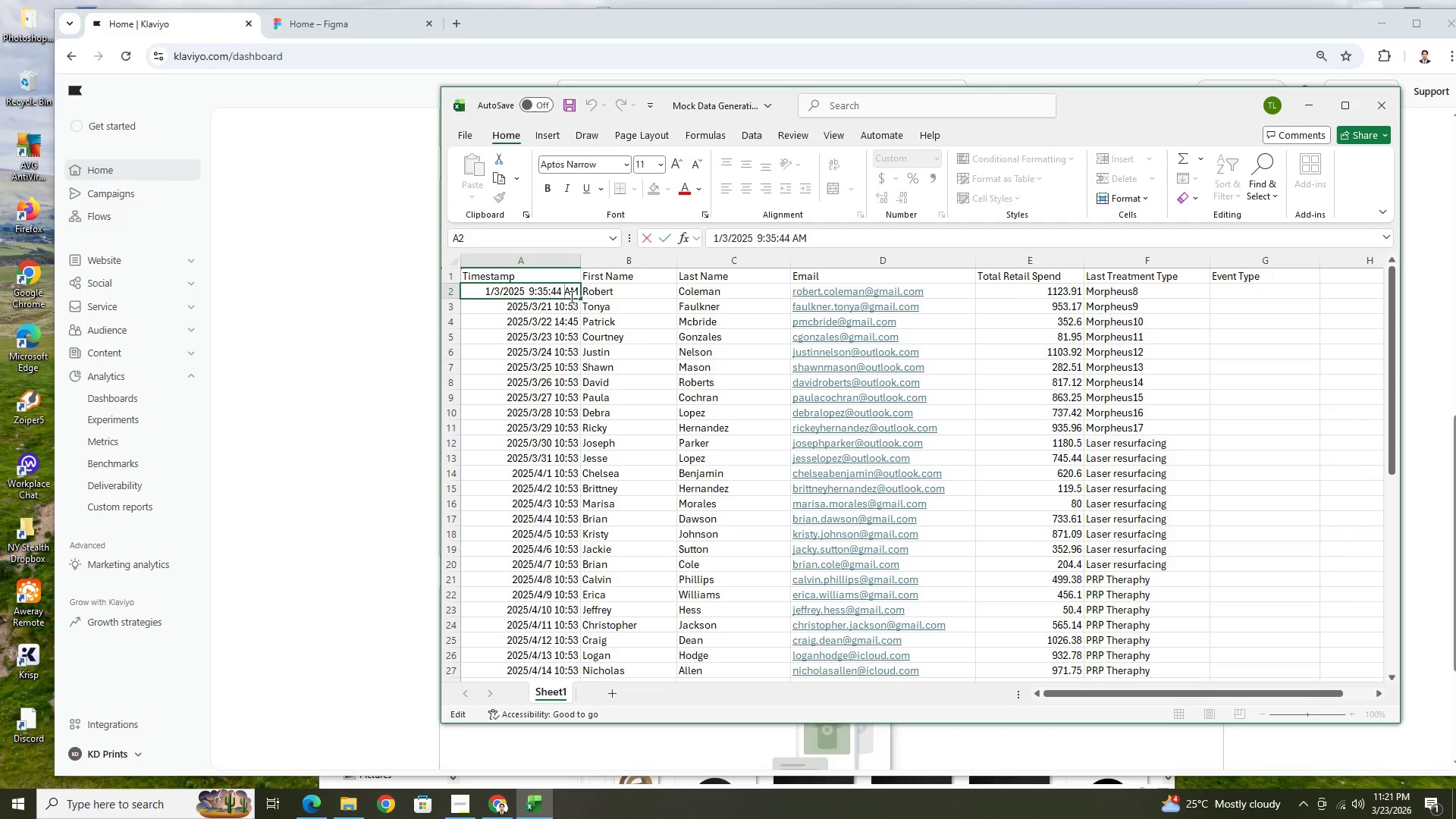 
left_click([567, 304])
 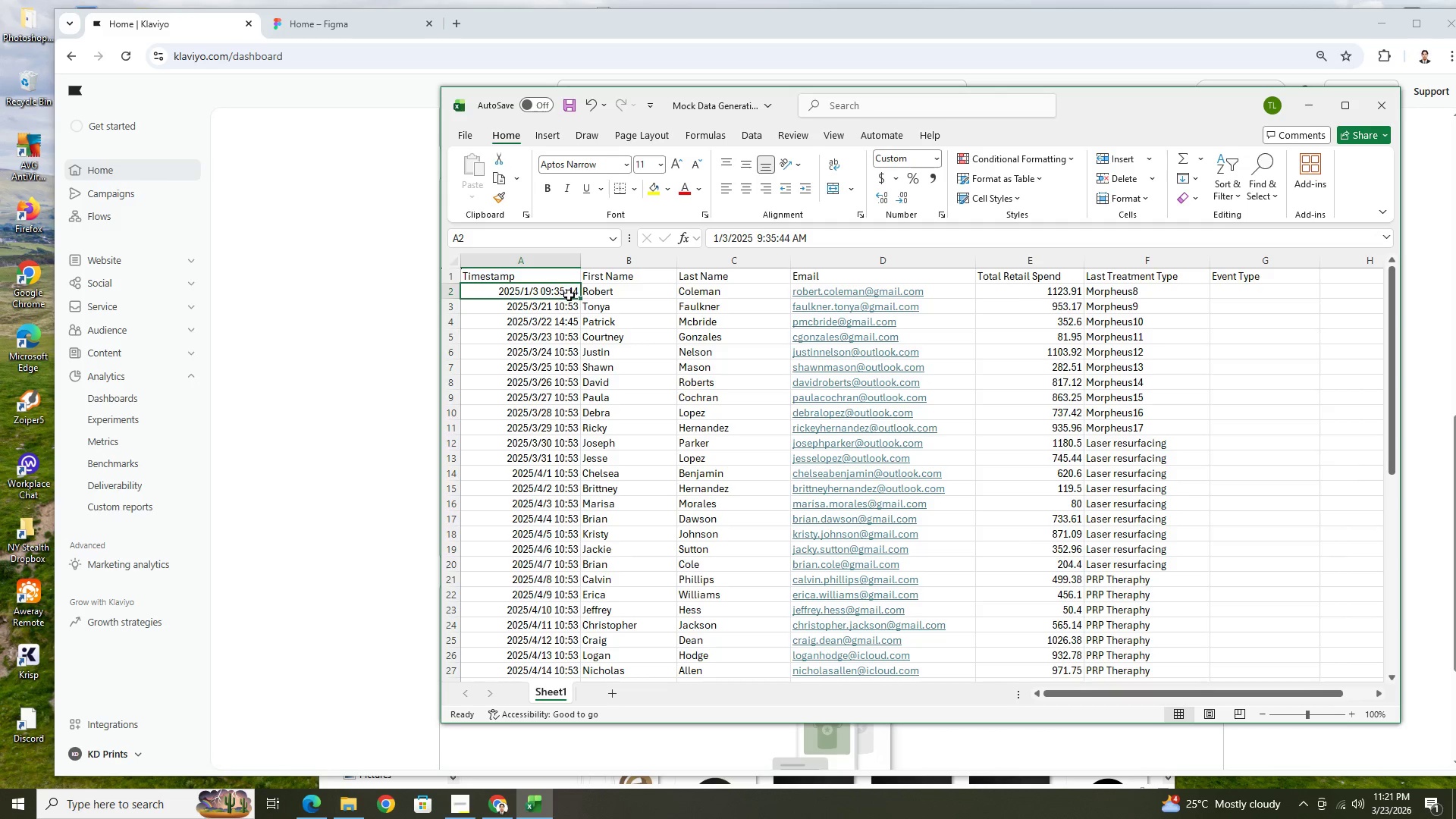 
double_click([570, 308])
 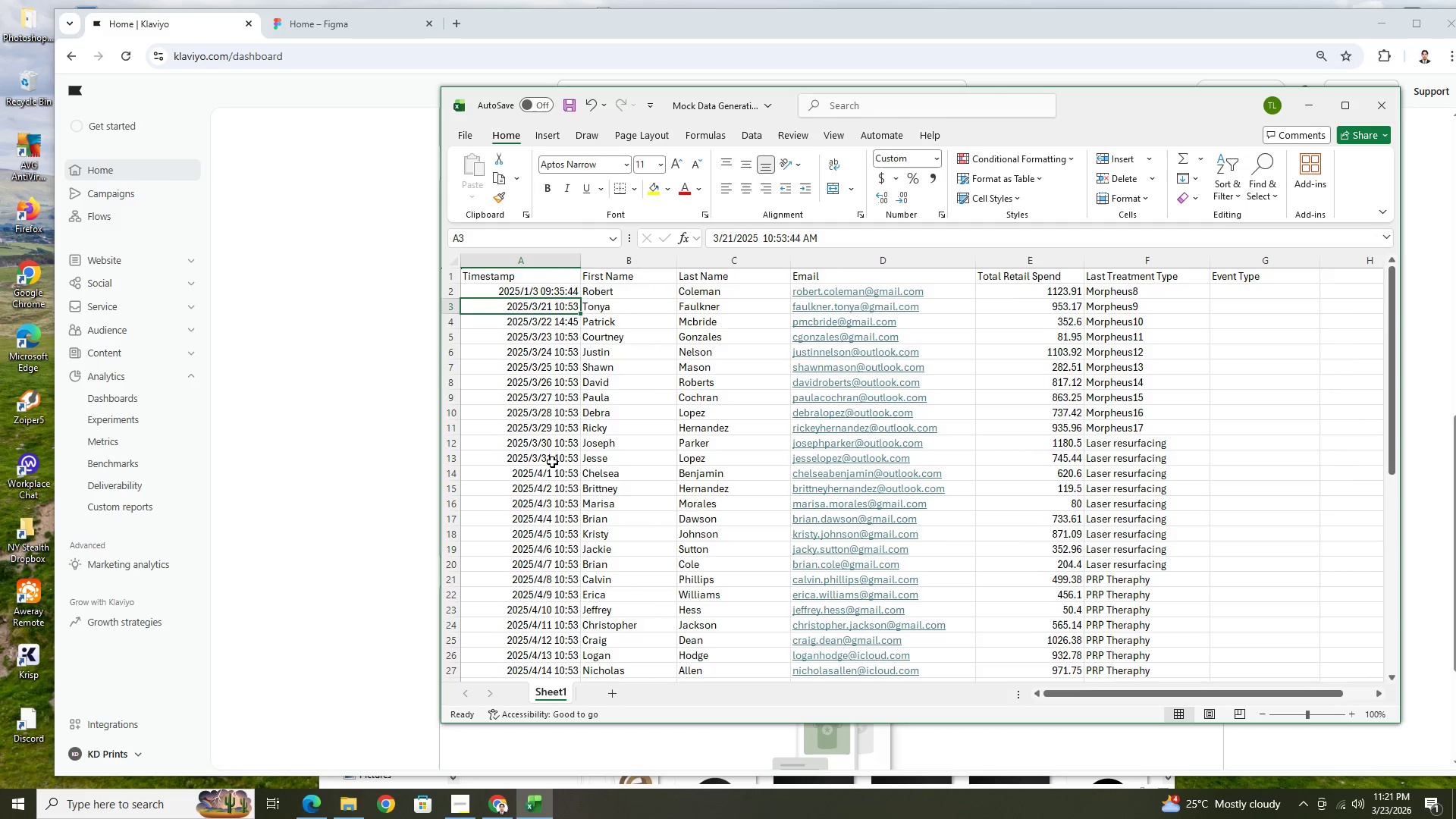 
hold_key(key=ShiftLeft, duration=0.34)
 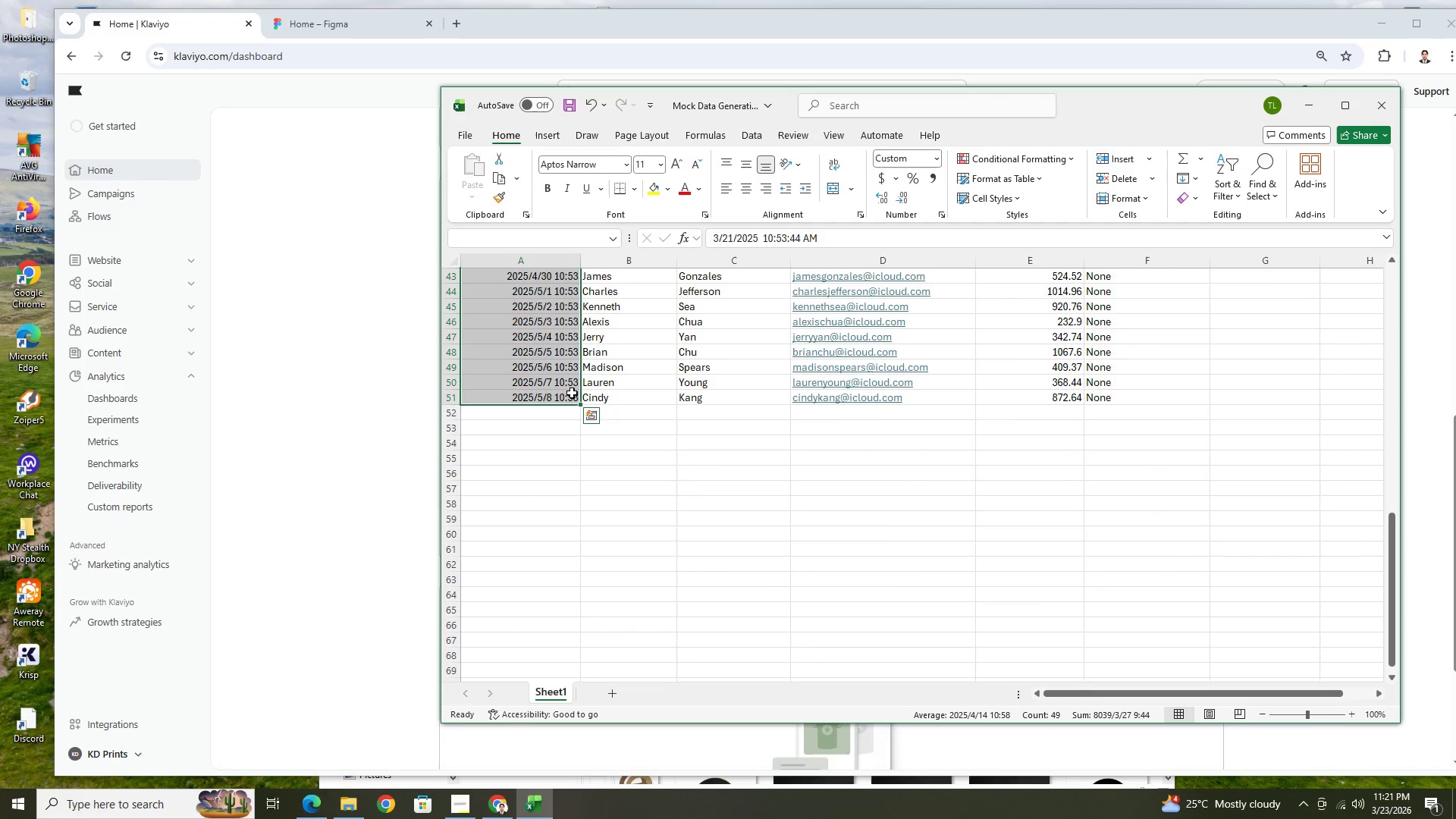 
scroll: coordinate [561, 452], scroll_direction: down, amount: 9.0
 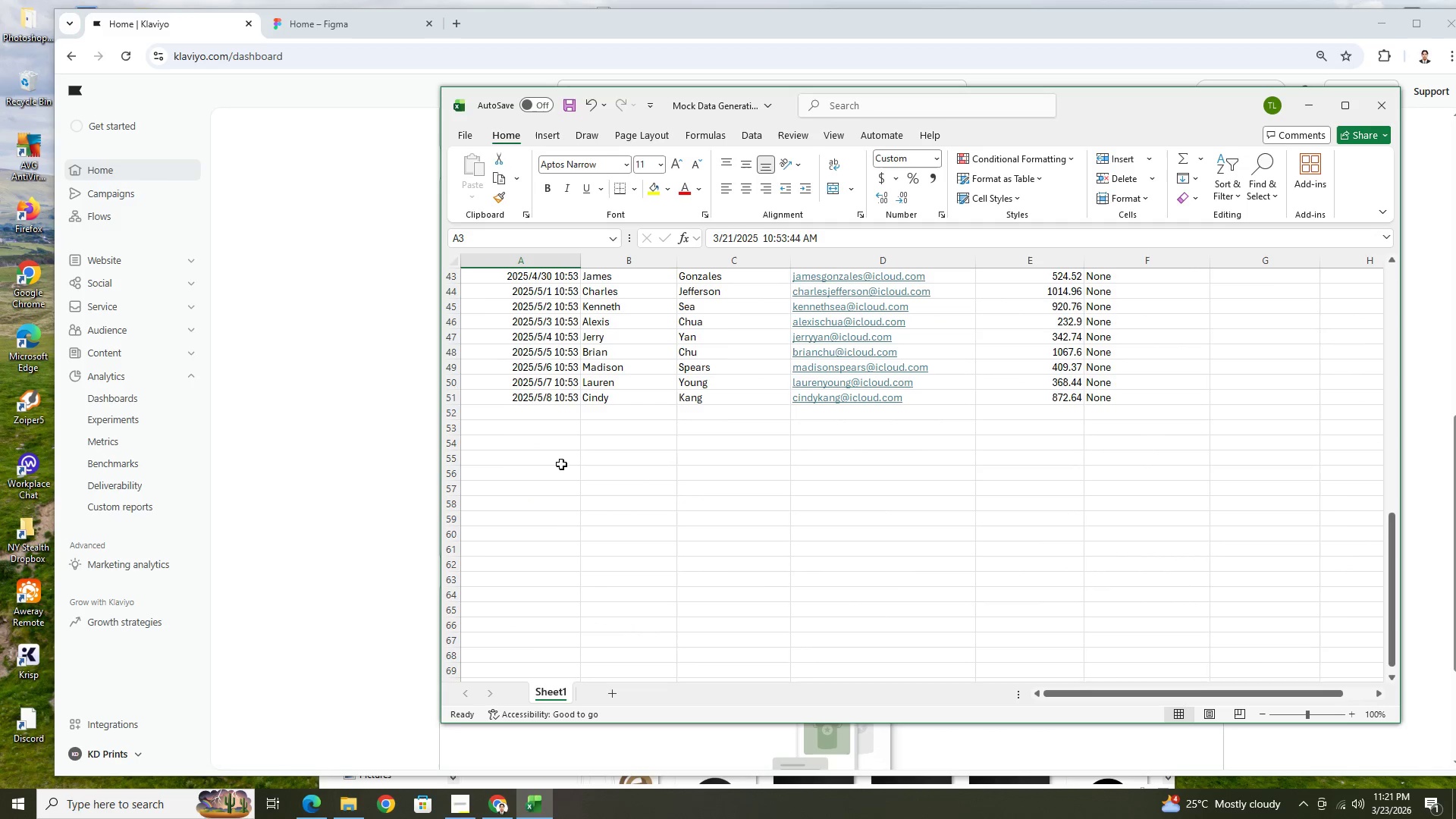 
left_click([564, 394])
 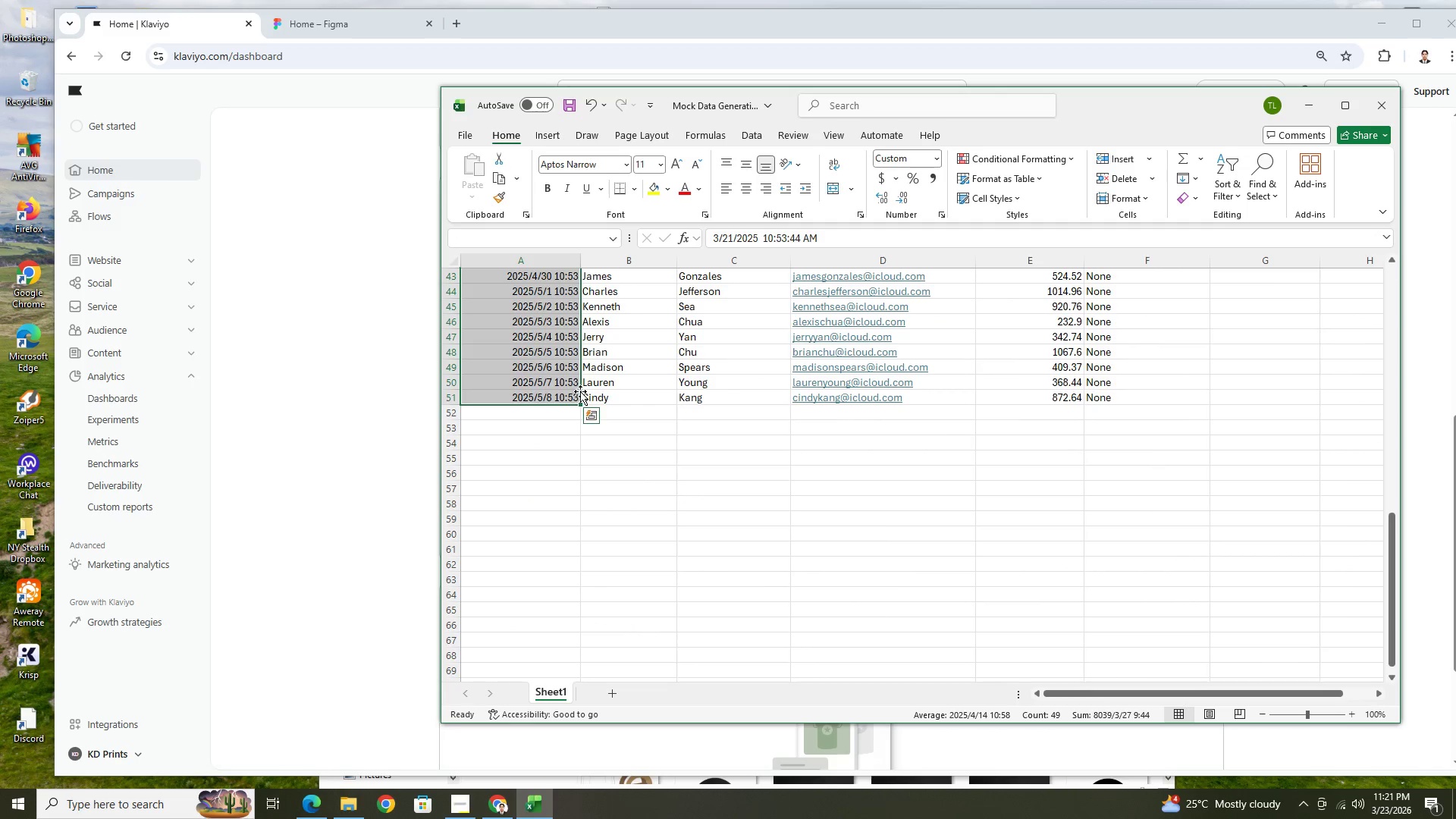 
key(Delete)
 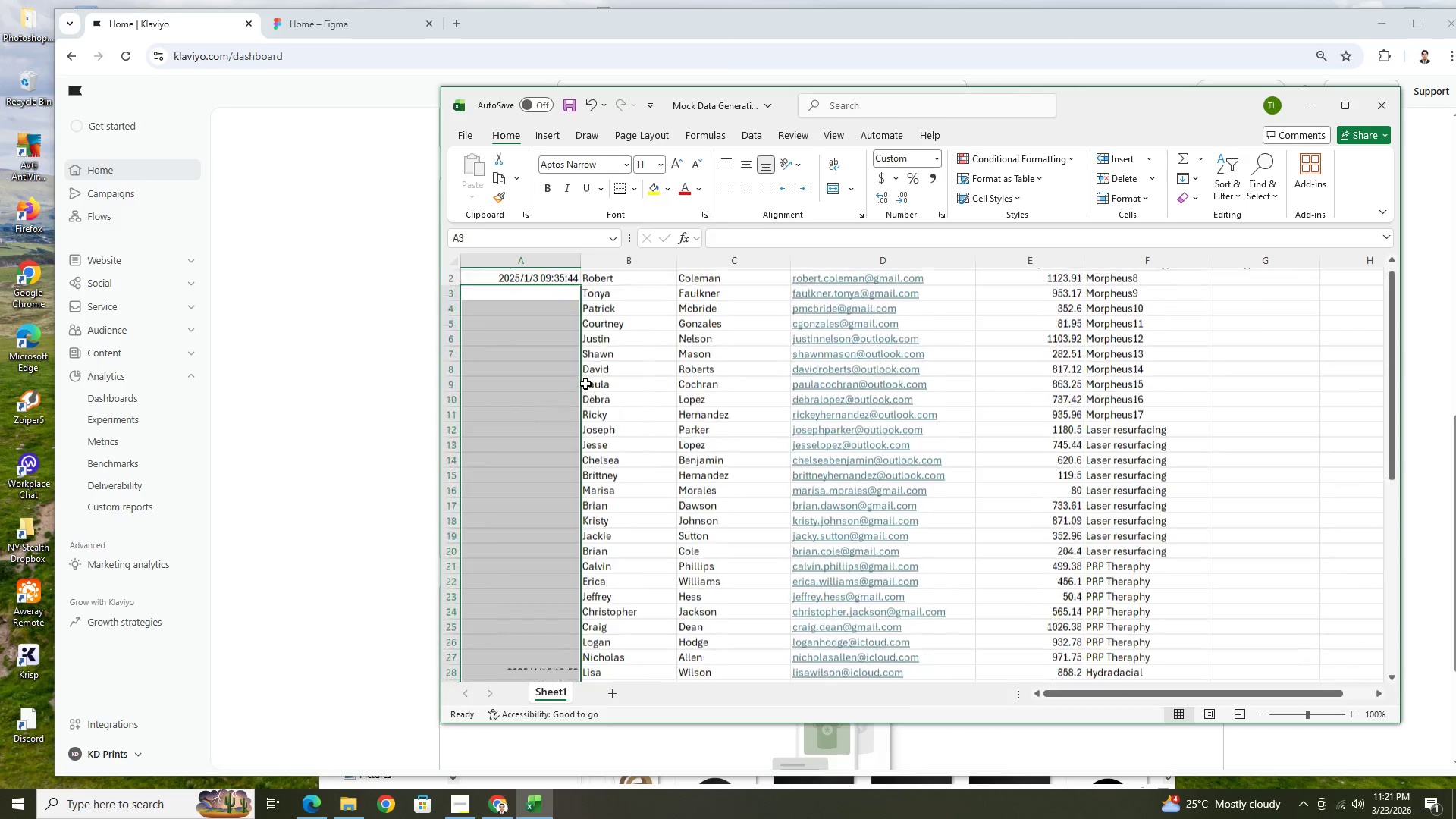 
left_click([564, 347])
 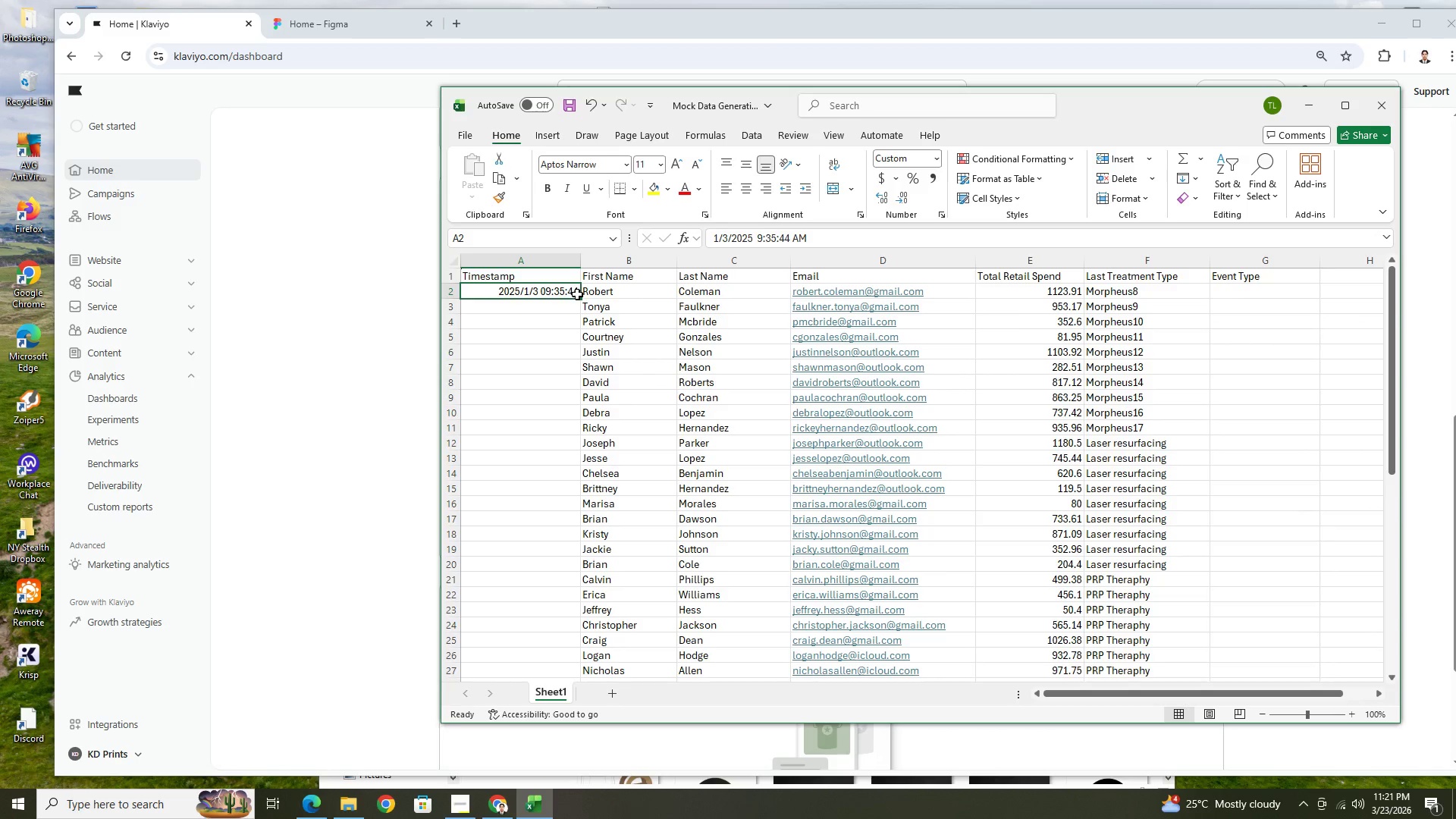 
scroll: coordinate [585, 384], scroll_direction: up, amount: 7.0
 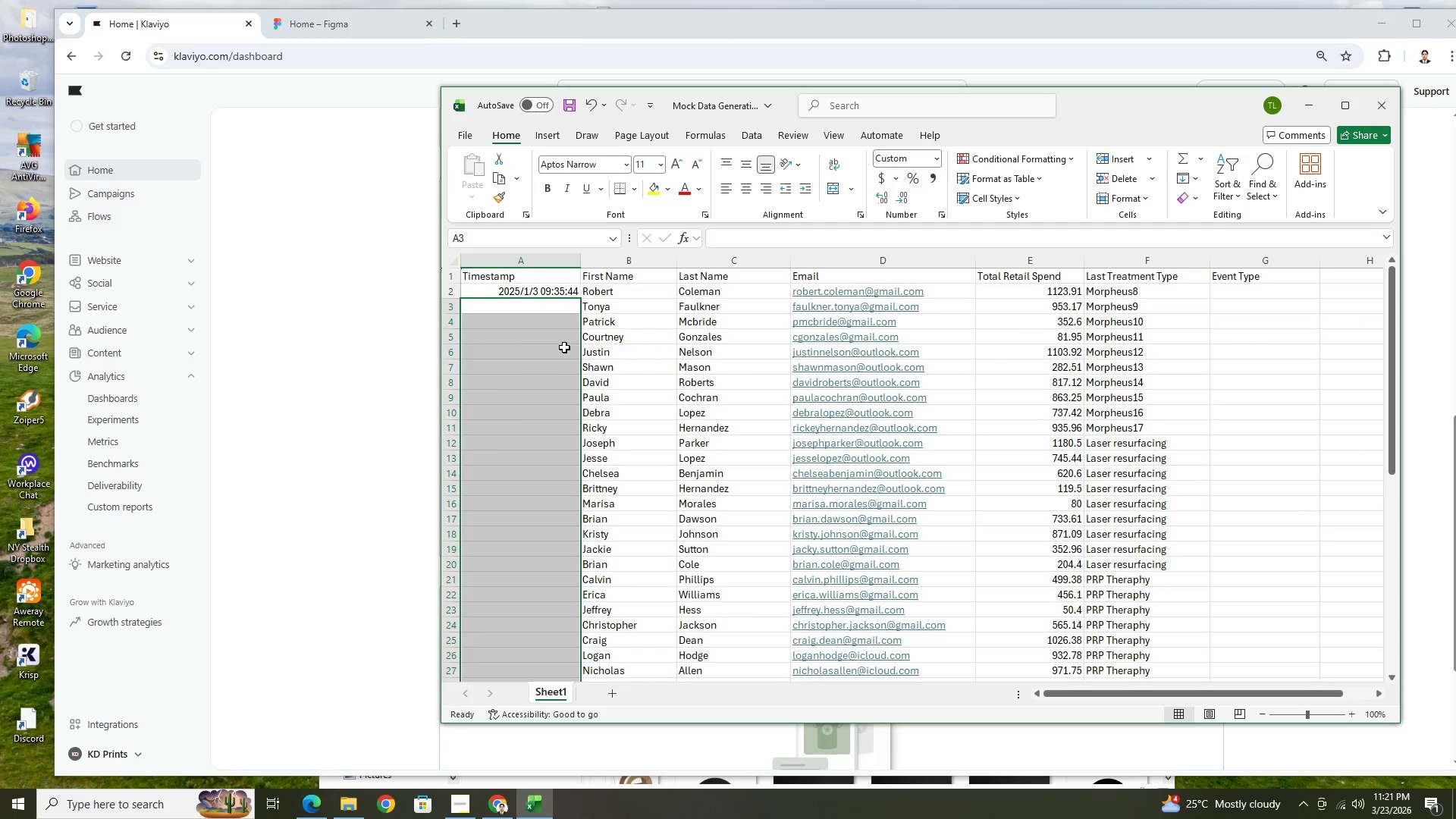 
left_click_drag(start_coordinate=[579, 295], to_coordinate=[579, 303])
 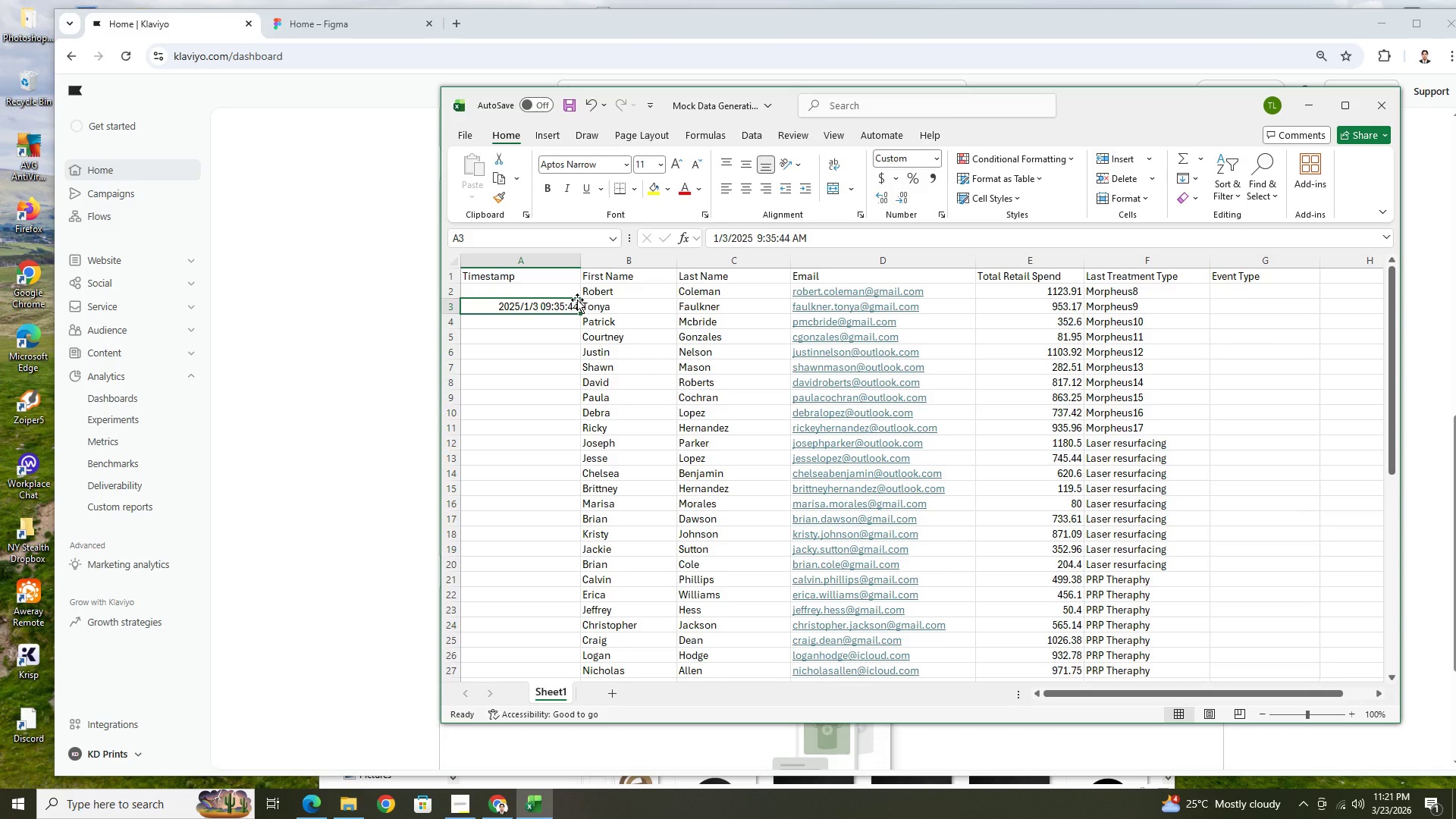 
key(Control+ControlLeft)
 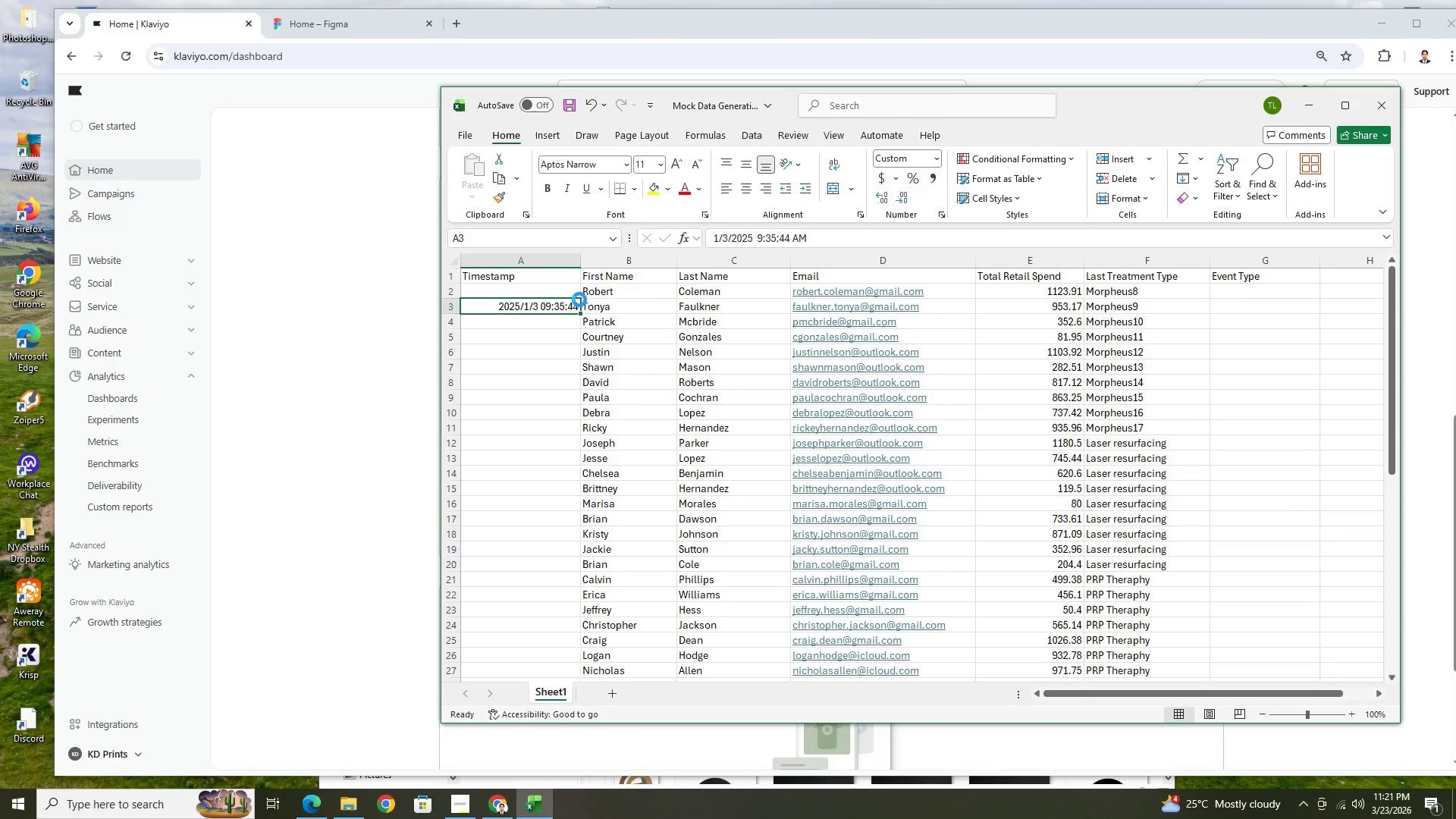 
key(Control+Z)
 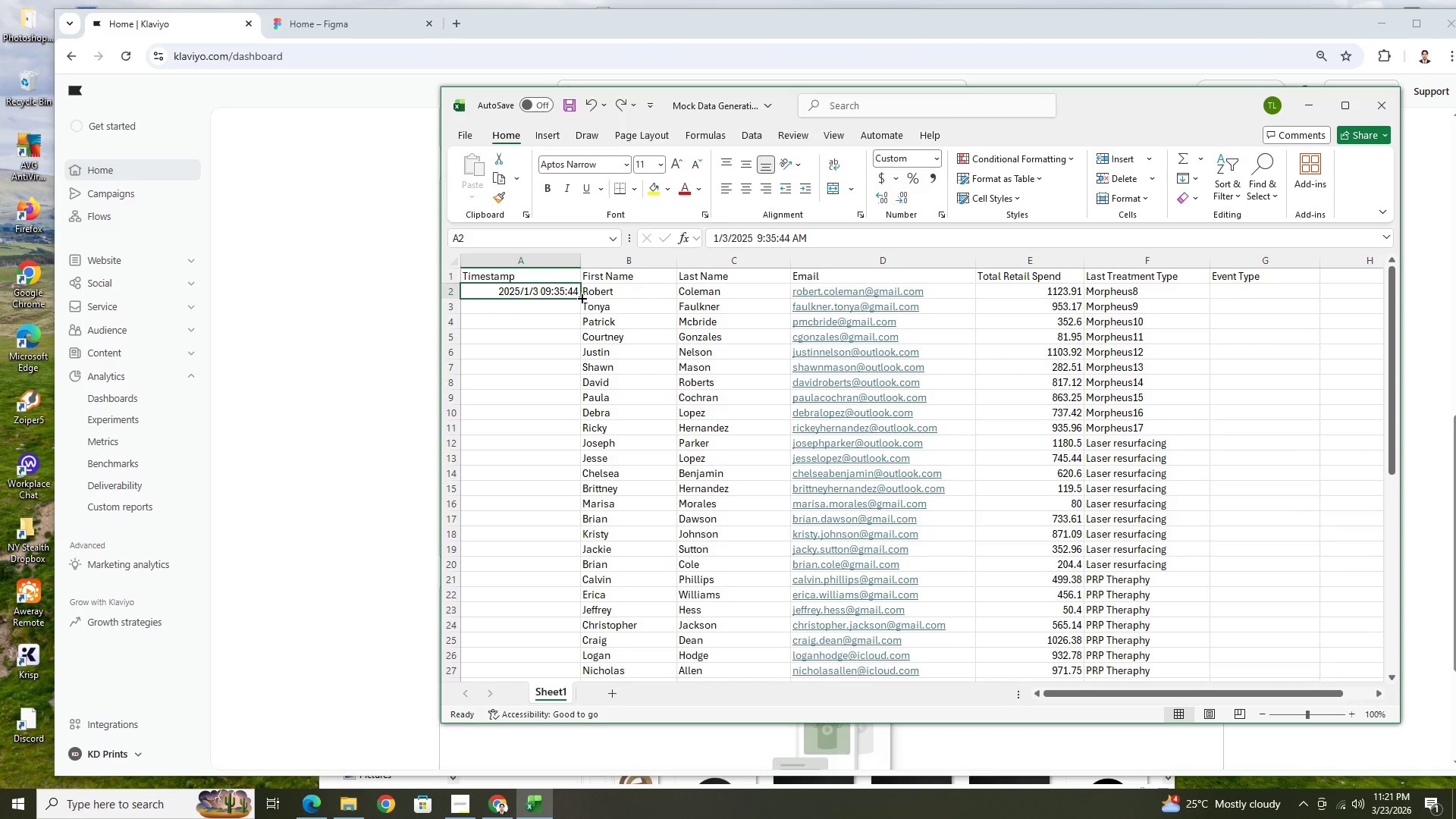 
left_click_drag(start_coordinate=[581, 297], to_coordinate=[576, 308])
 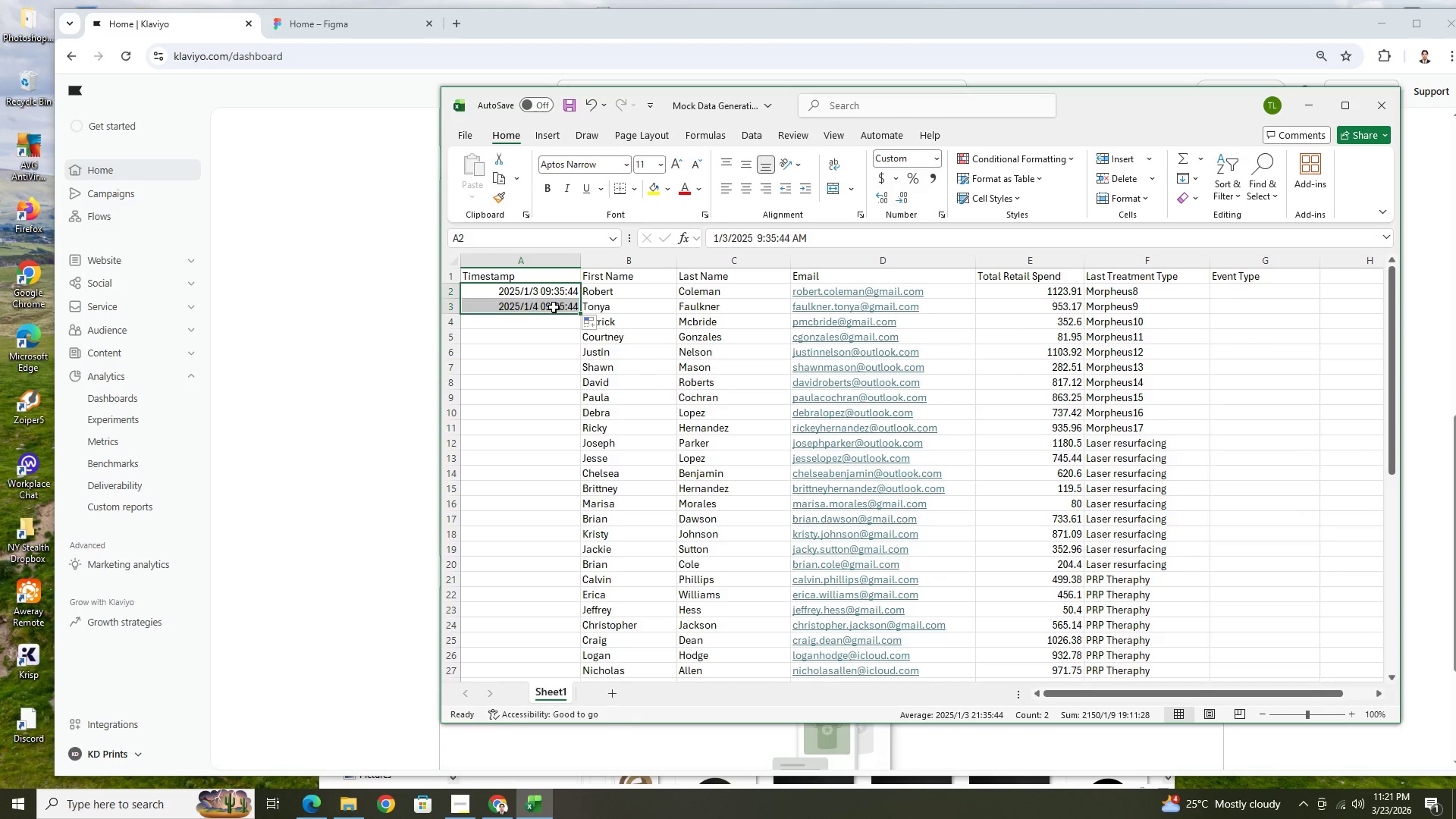 
double_click([554, 307])
 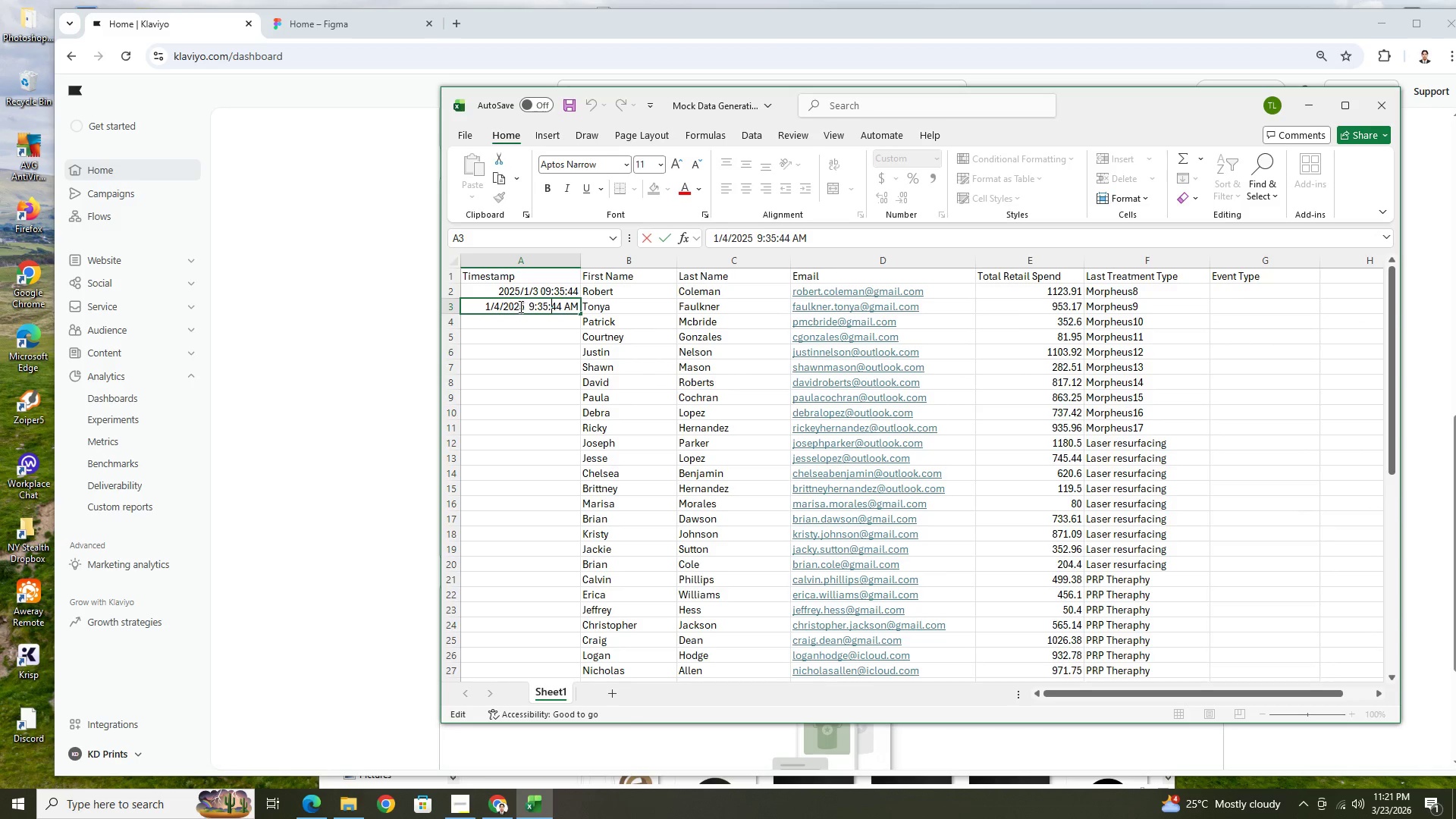 
left_click([538, 322])
 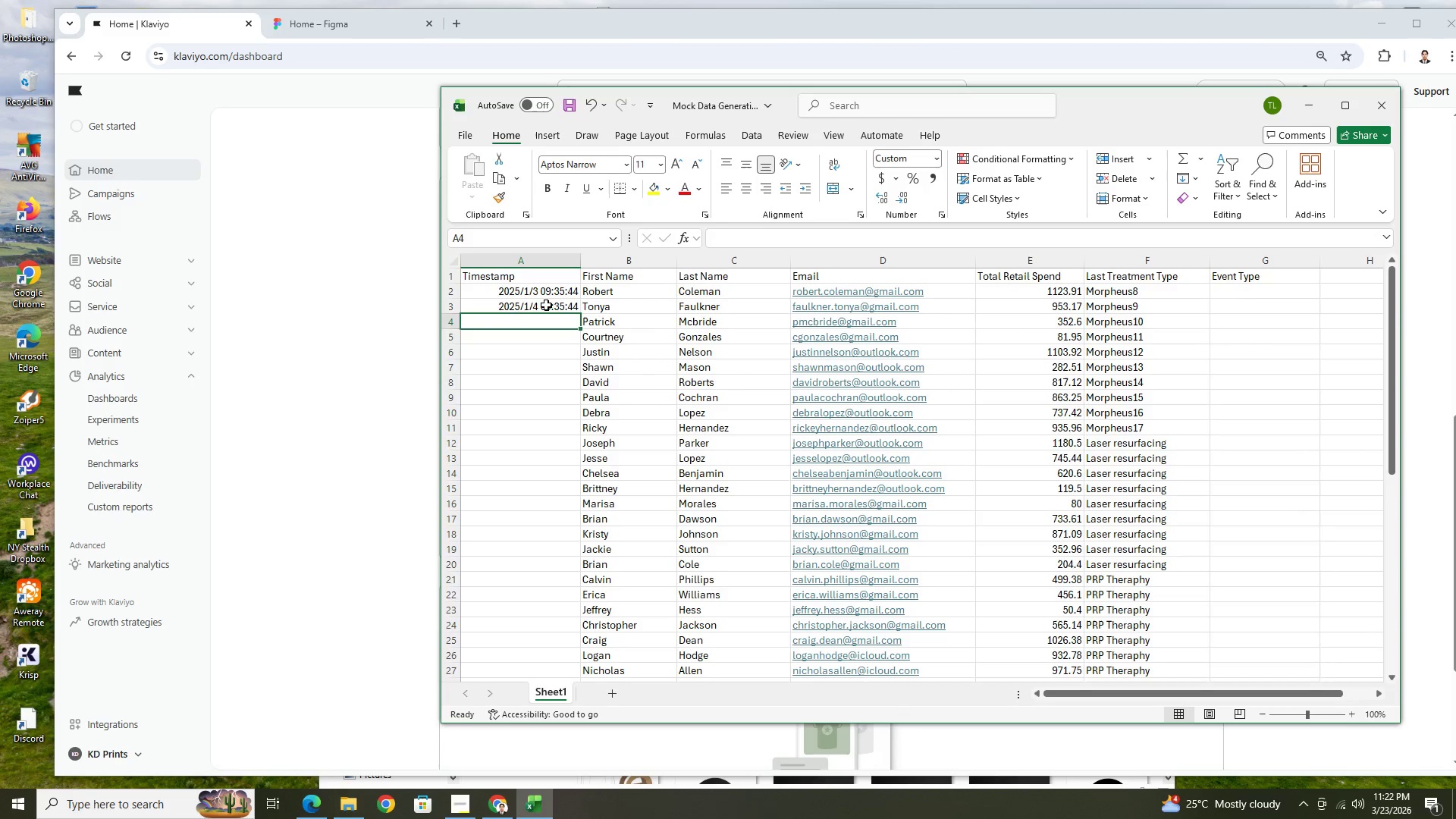 
double_click([543, 303])
 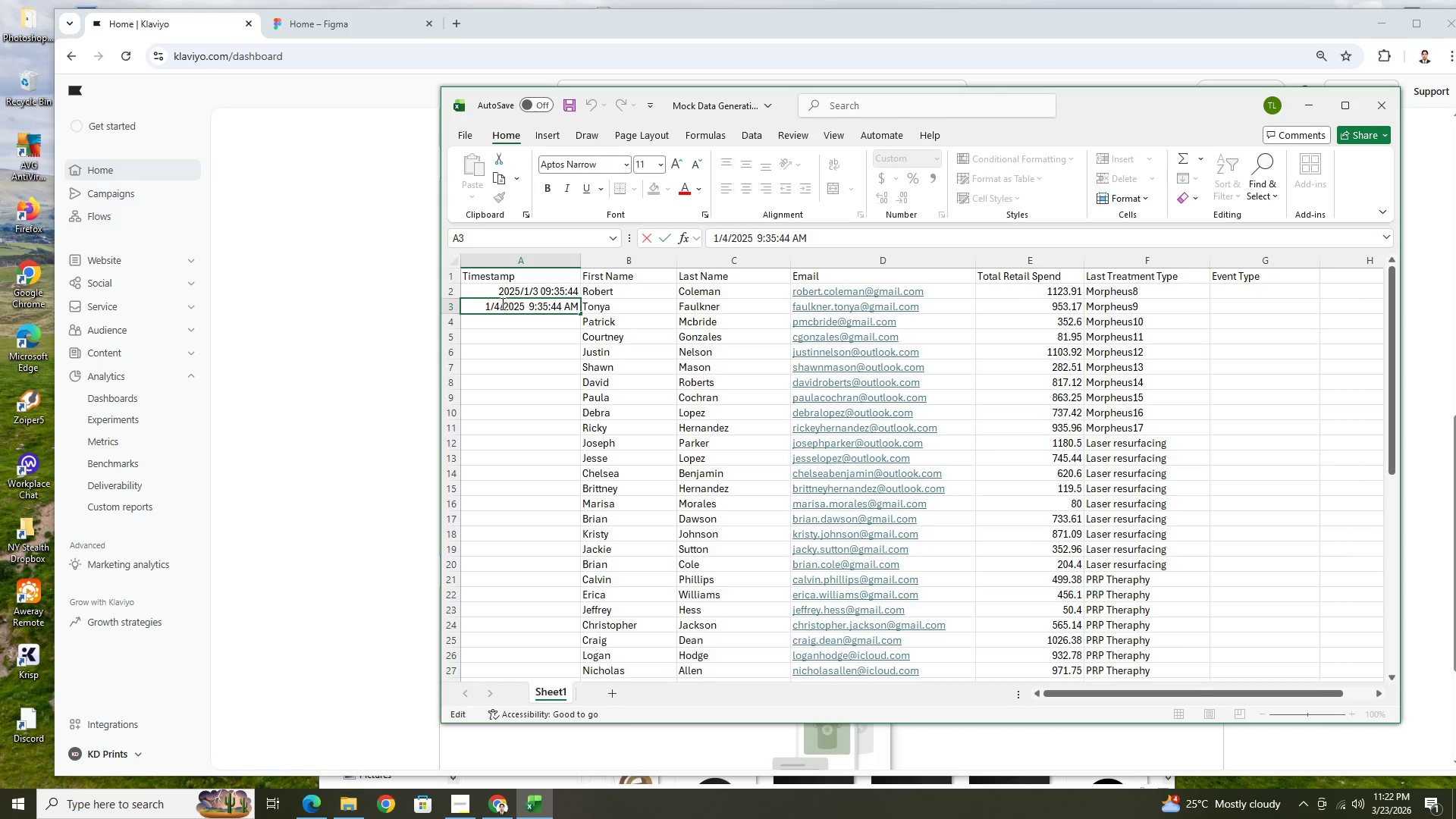 
left_click([501, 303])
 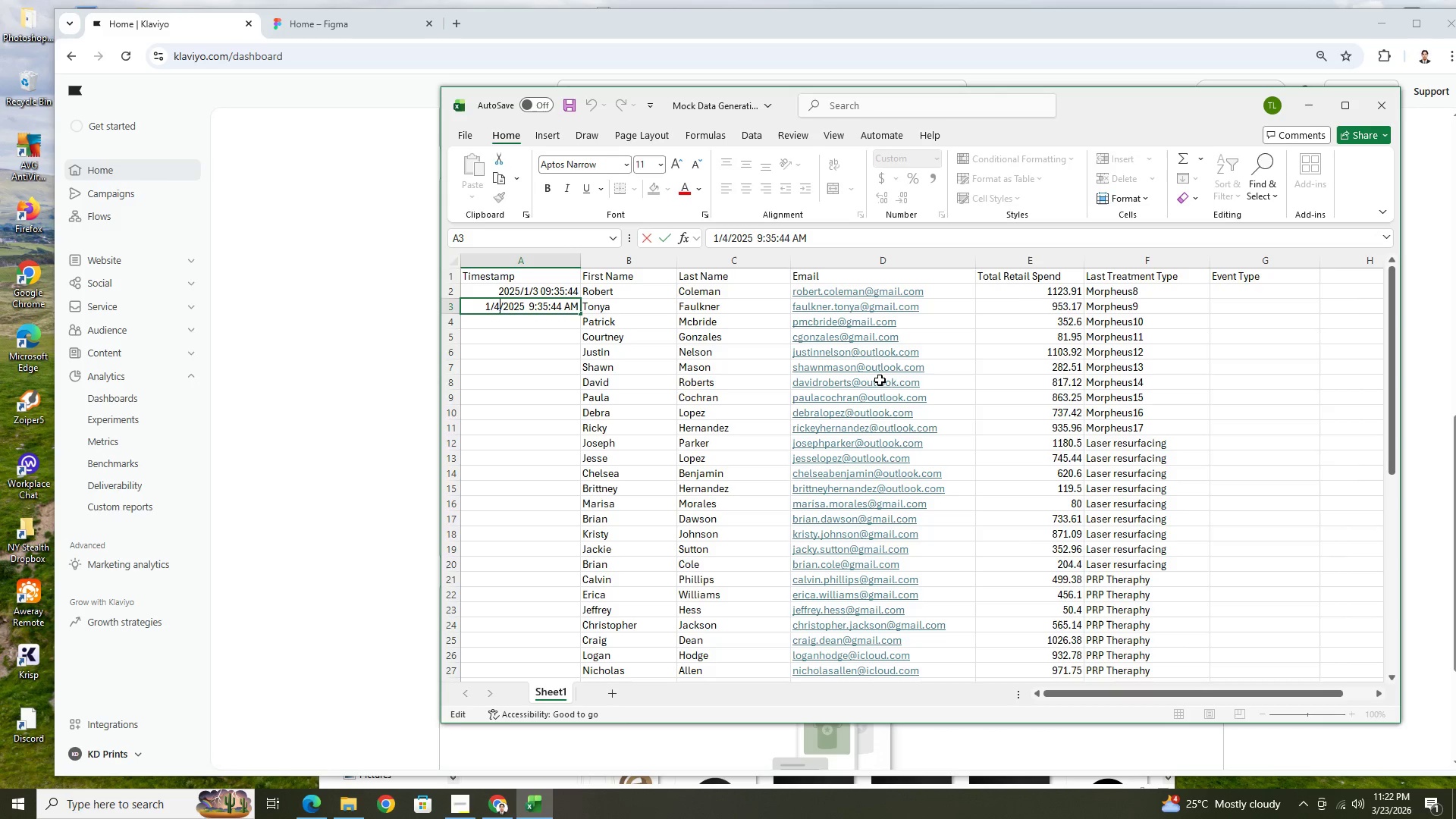 
key(Backspace)
 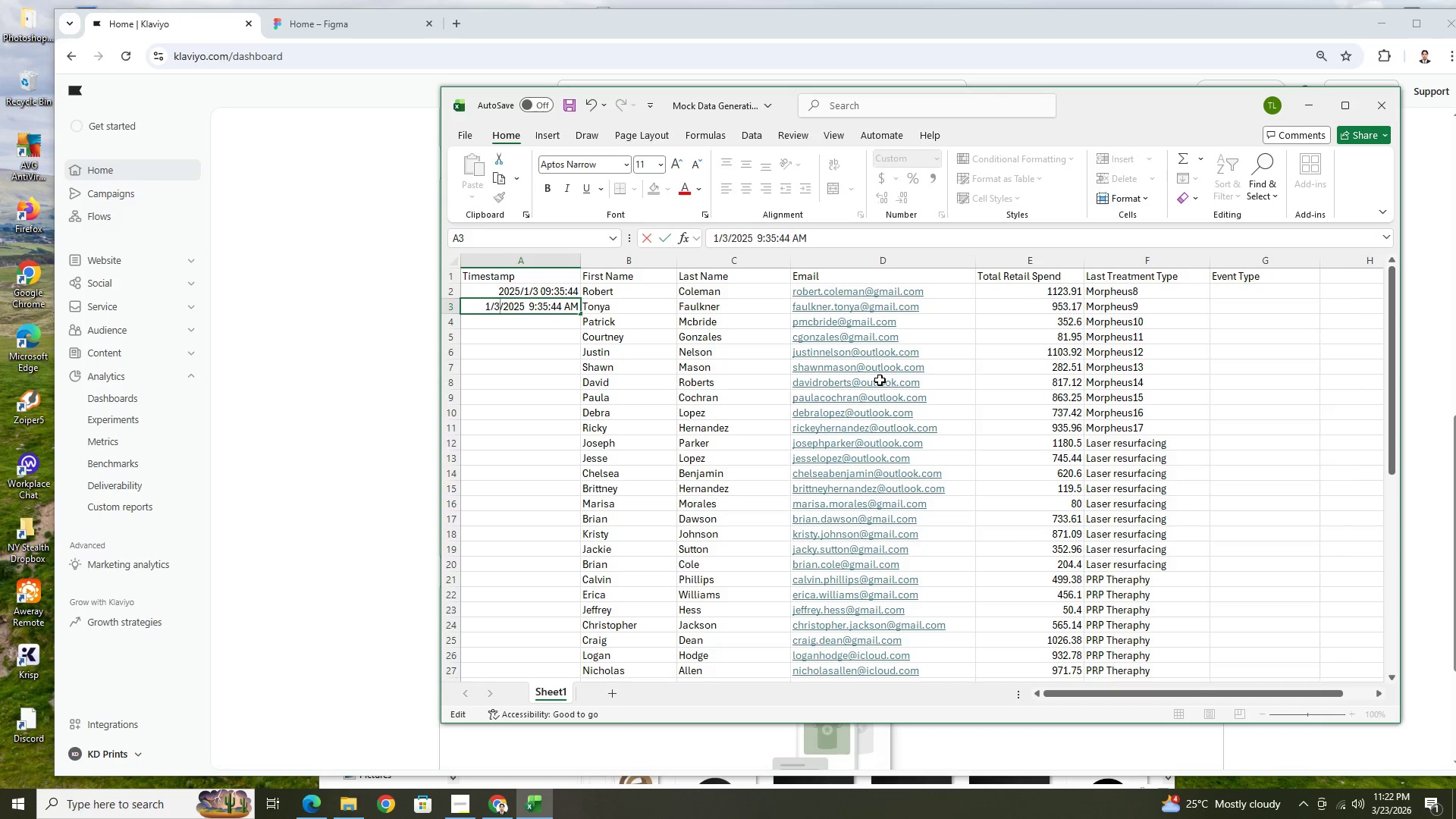 
key(3)
 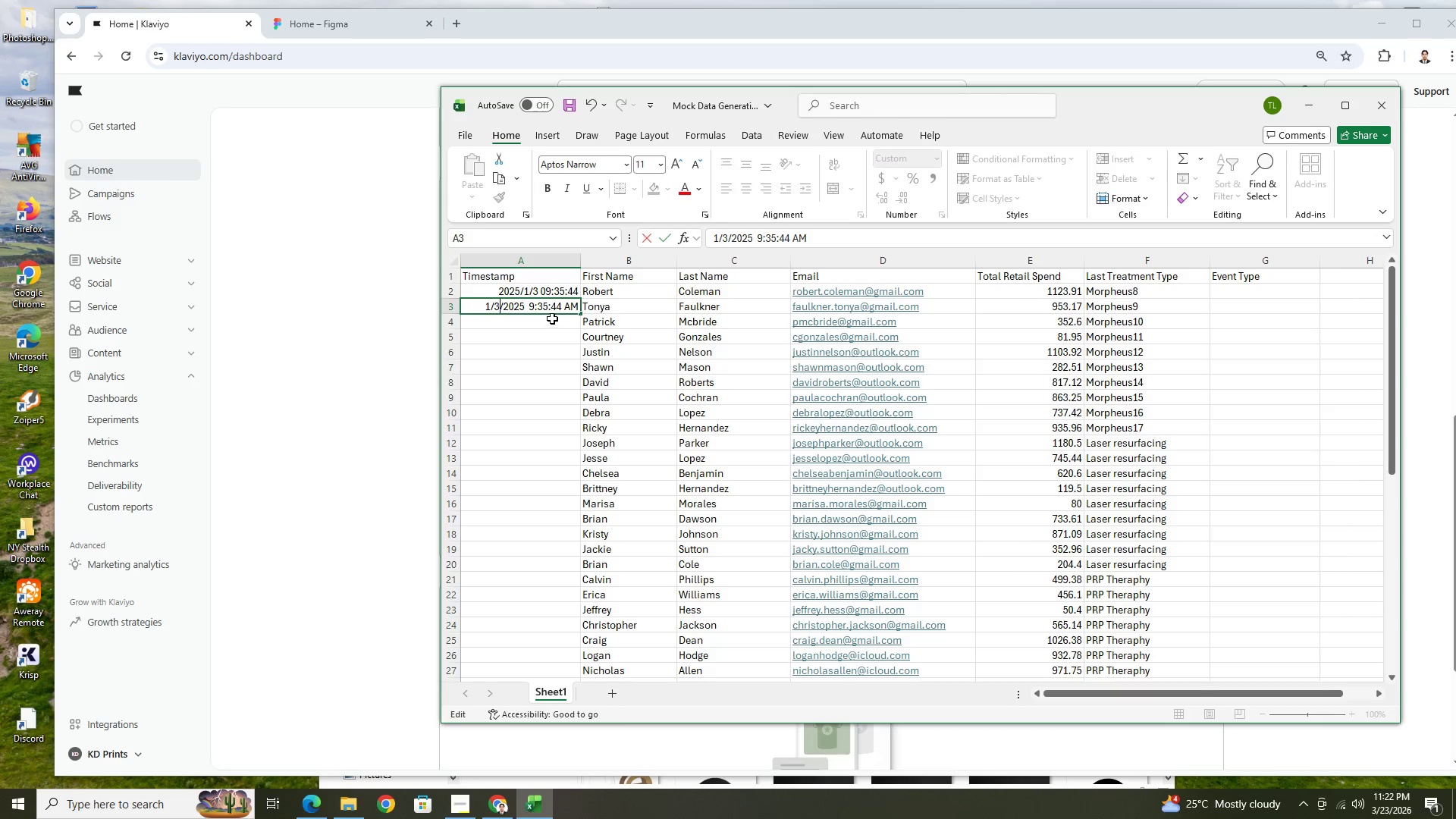 
left_click([535, 306])
 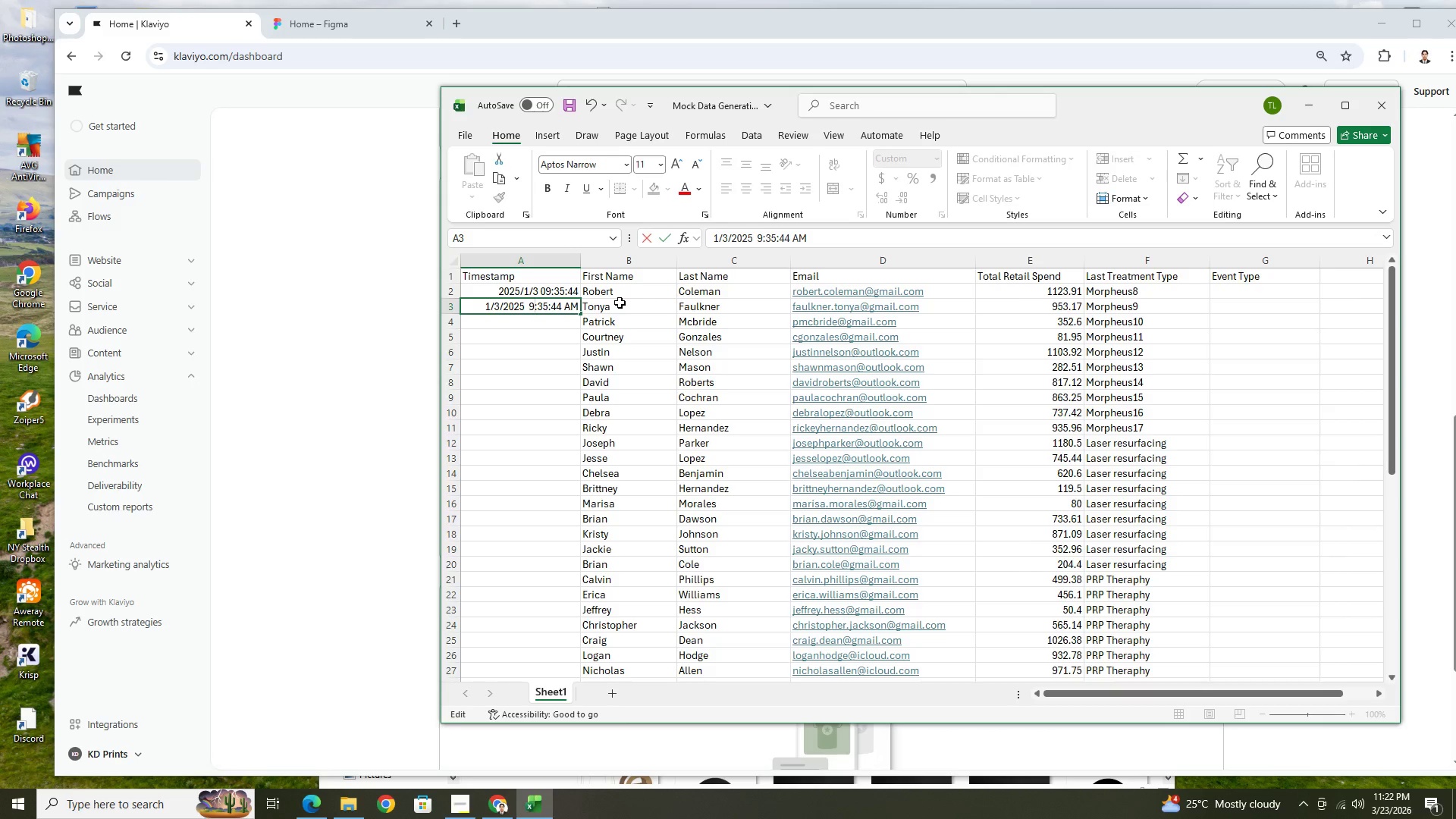 
key(Backspace)
type(14)
 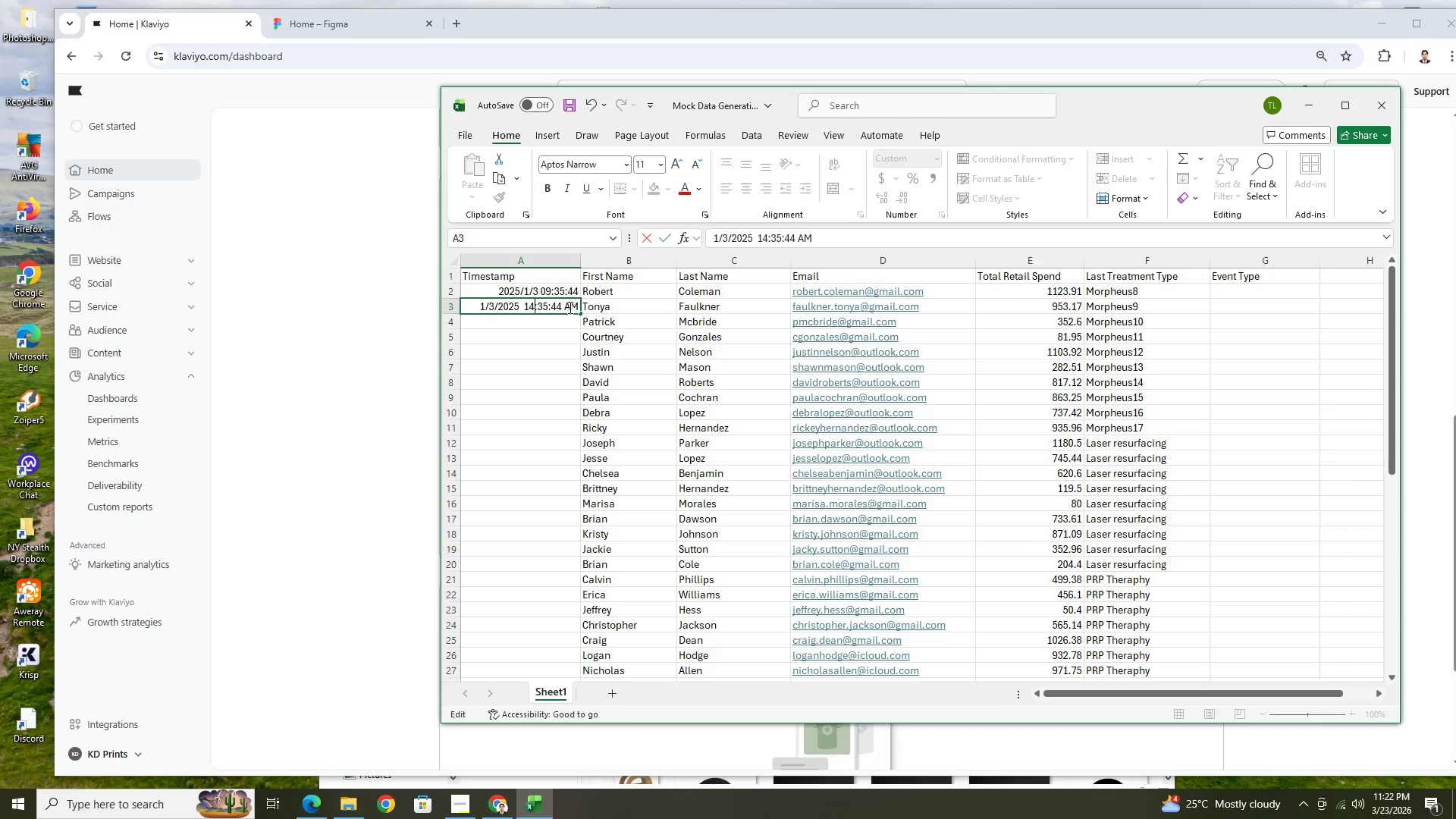 
left_click_drag(start_coordinate=[564, 306], to_coordinate=[577, 306])
 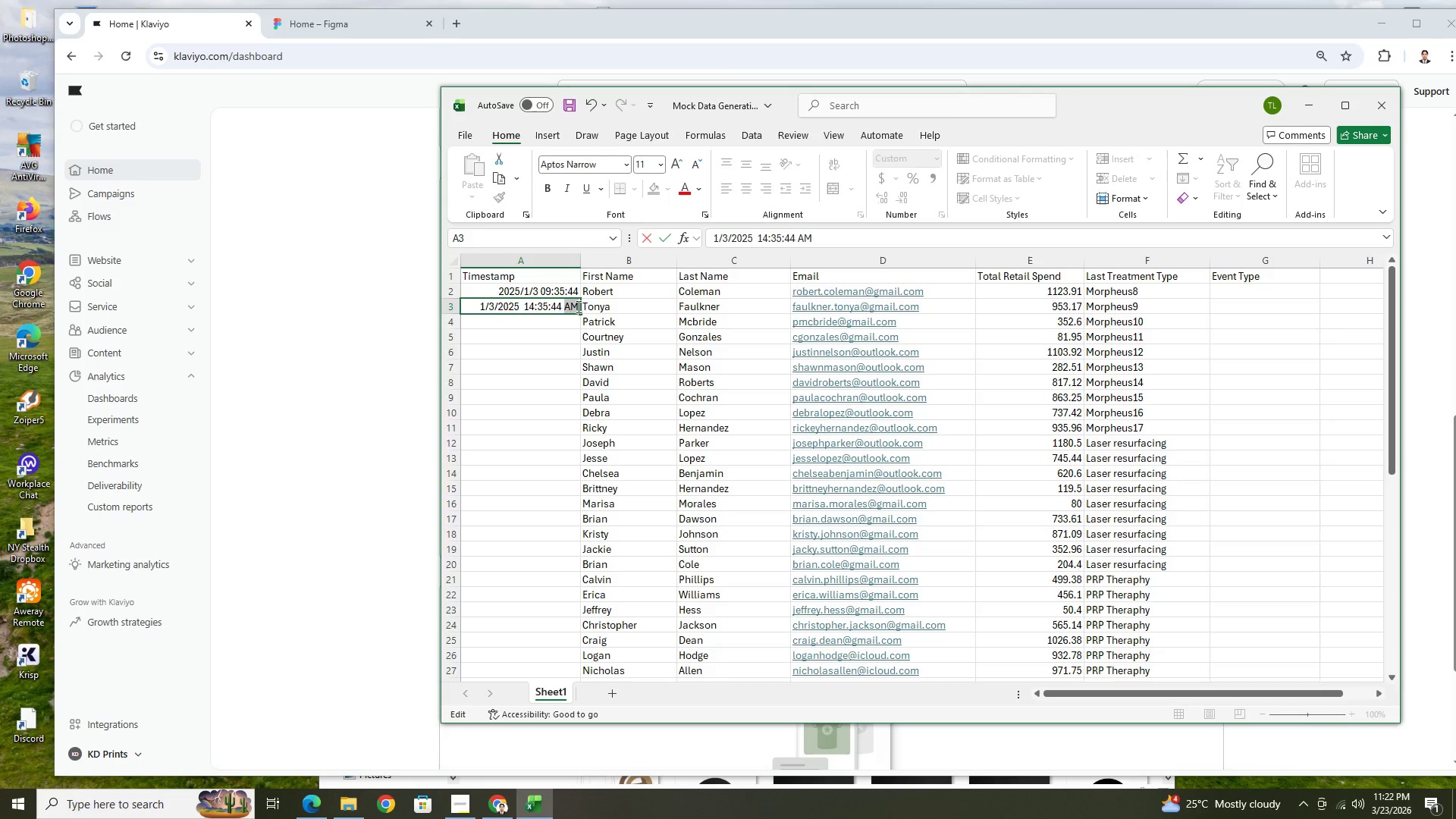 
key(Backspace)
 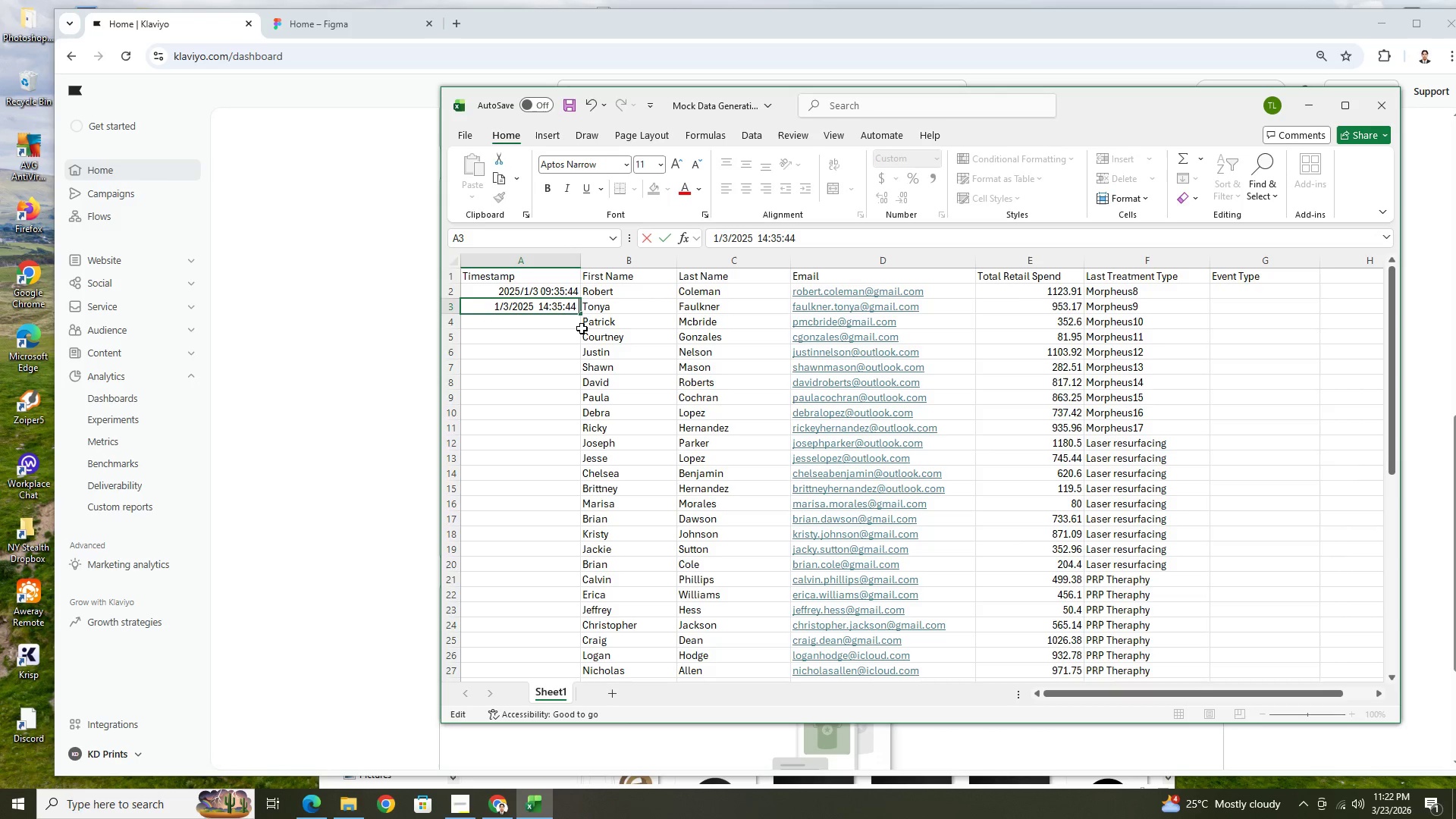 
key(Backspace)
 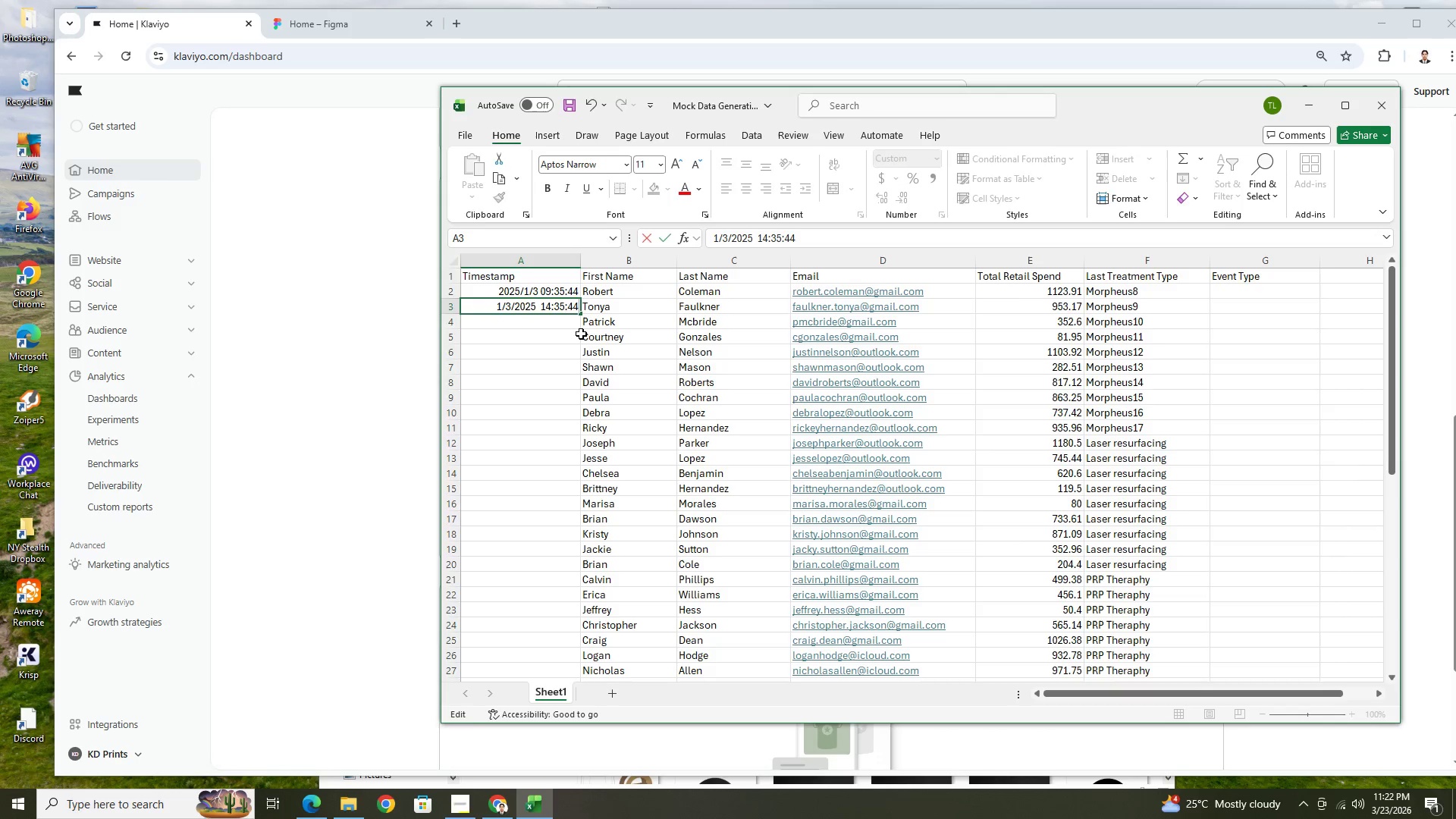 
key(Enter)
 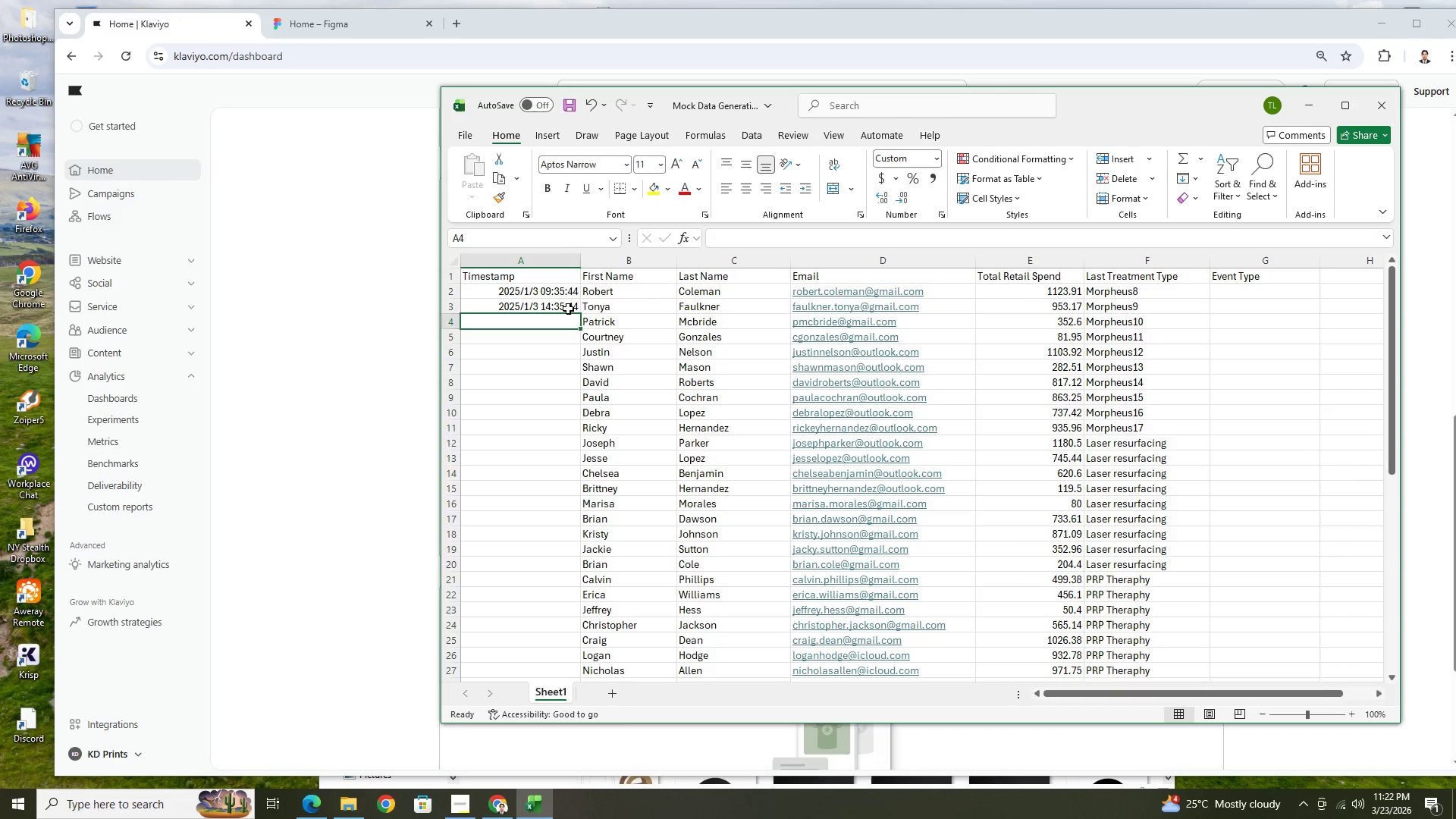 
double_click([568, 309])
 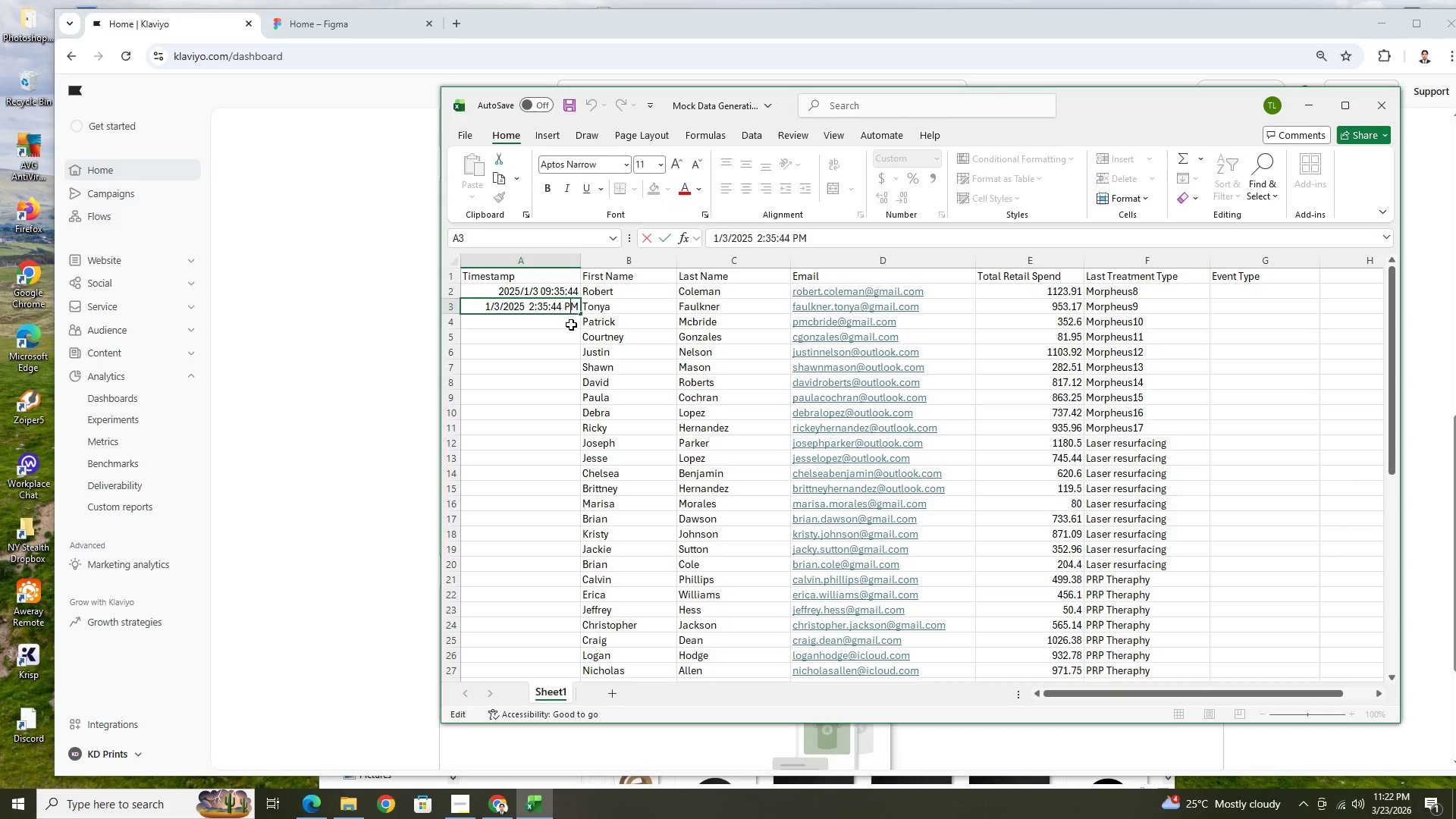 
left_click([566, 319])
 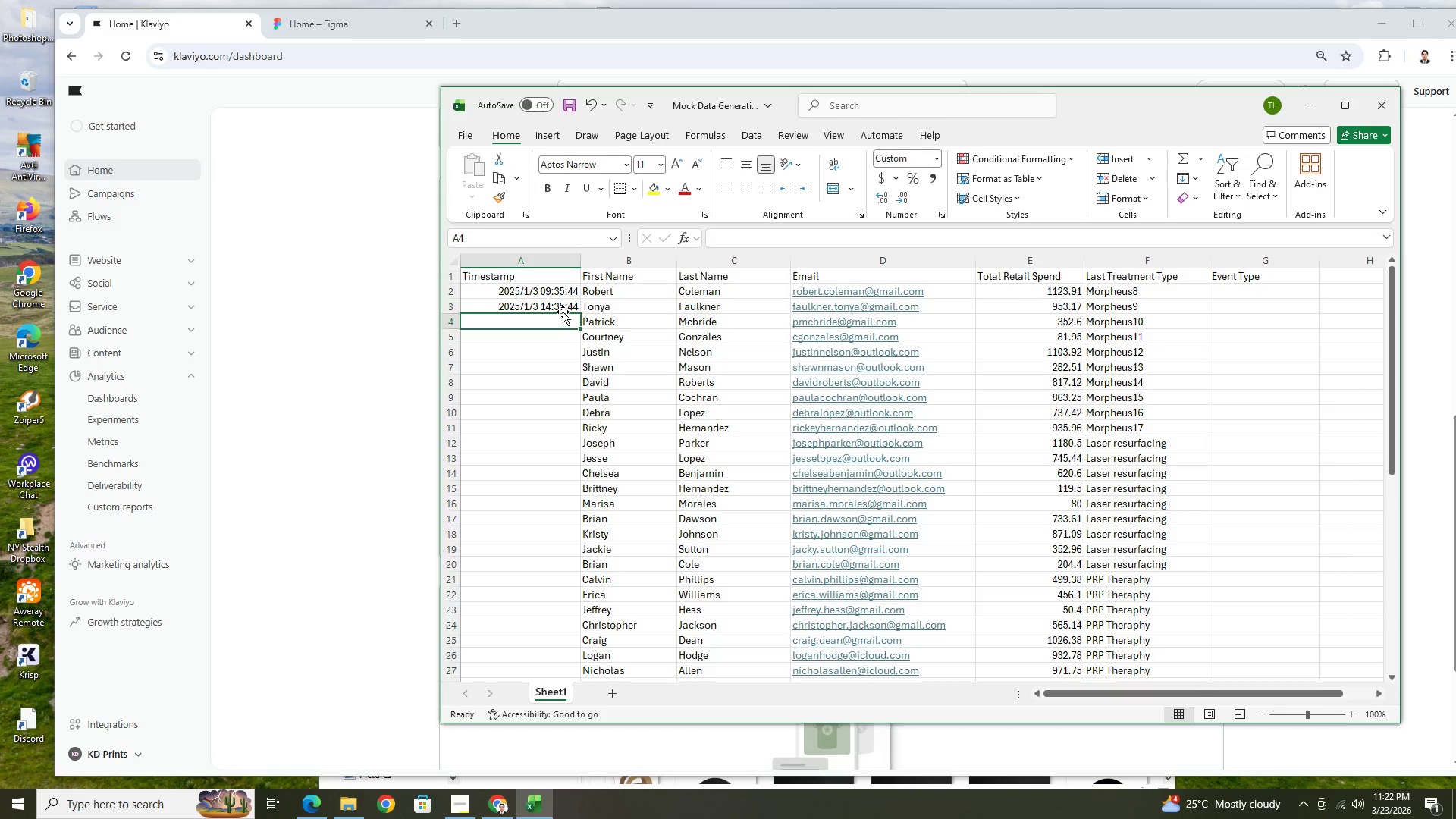 
double_click([563, 306])
 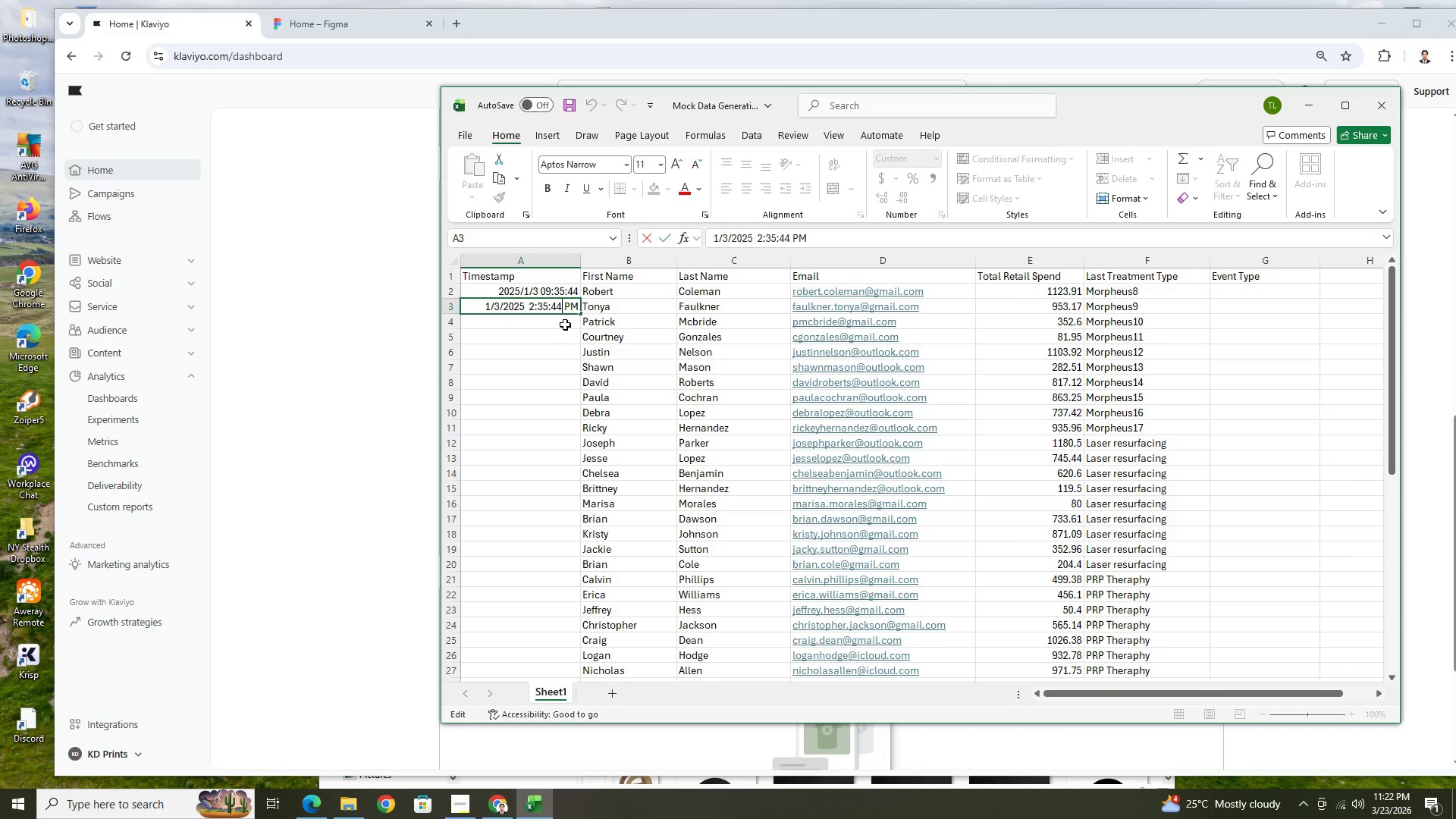 
left_click([565, 323])
 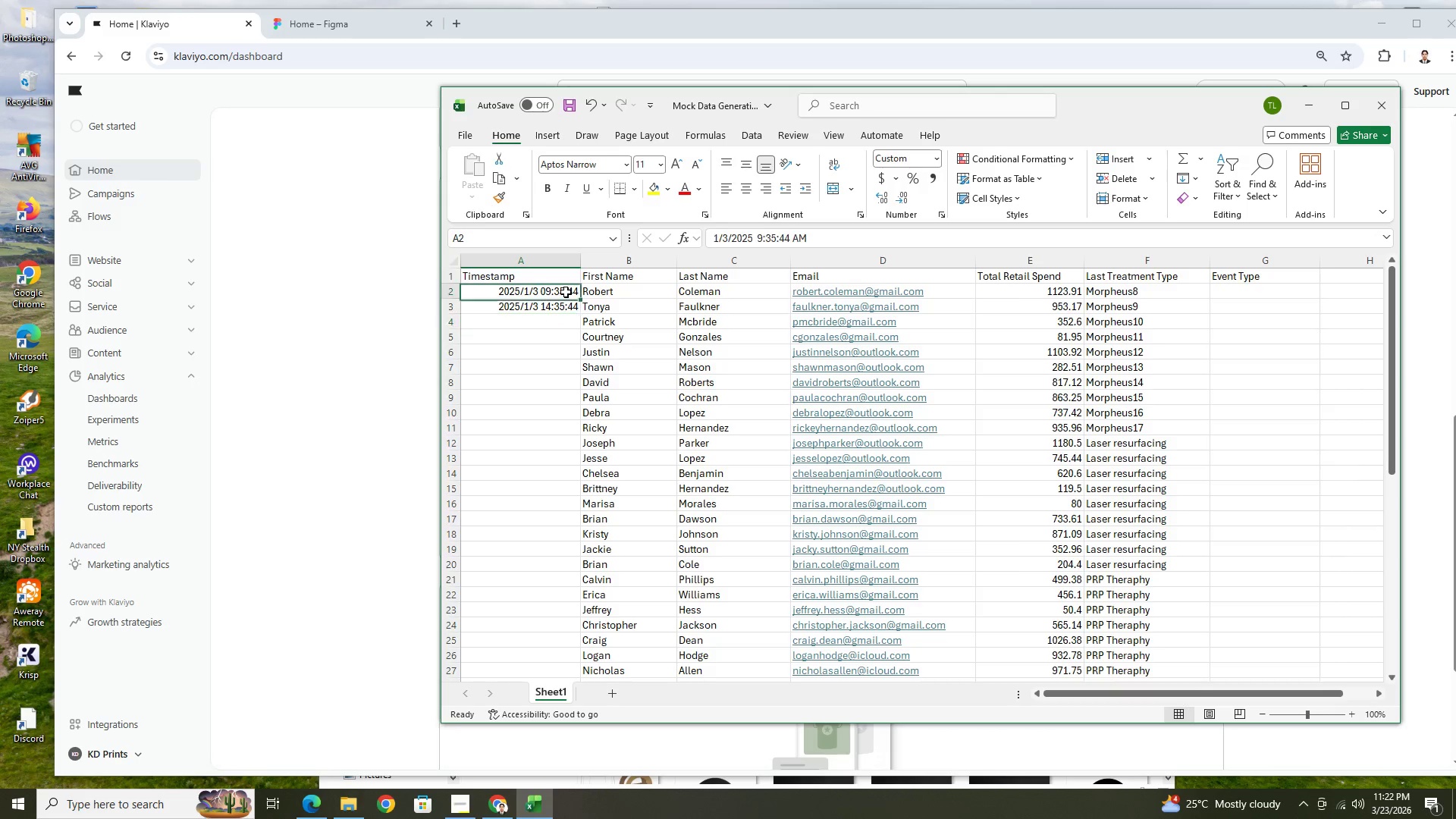 
double_click([566, 292])
 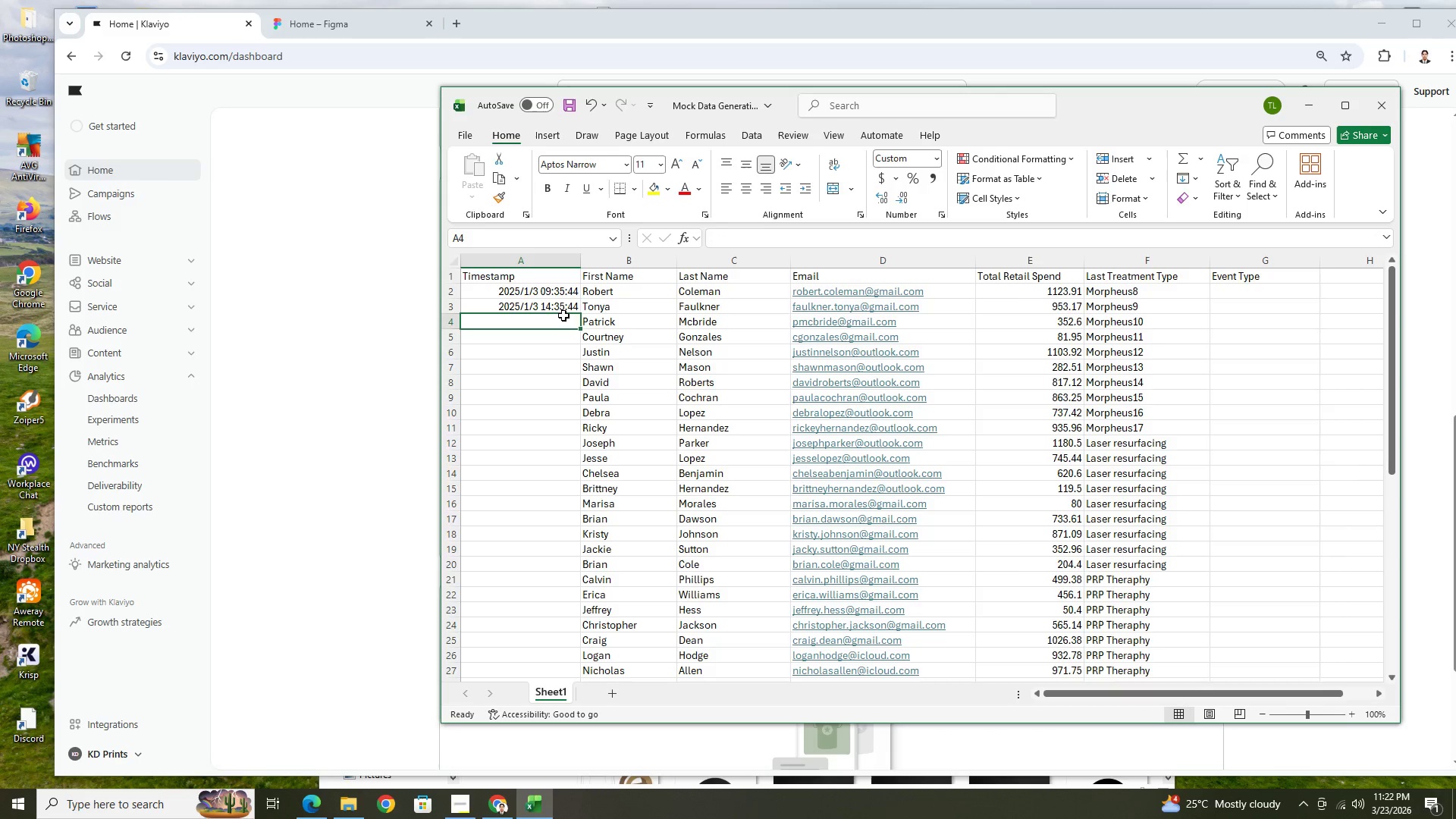 
double_click([563, 310])
 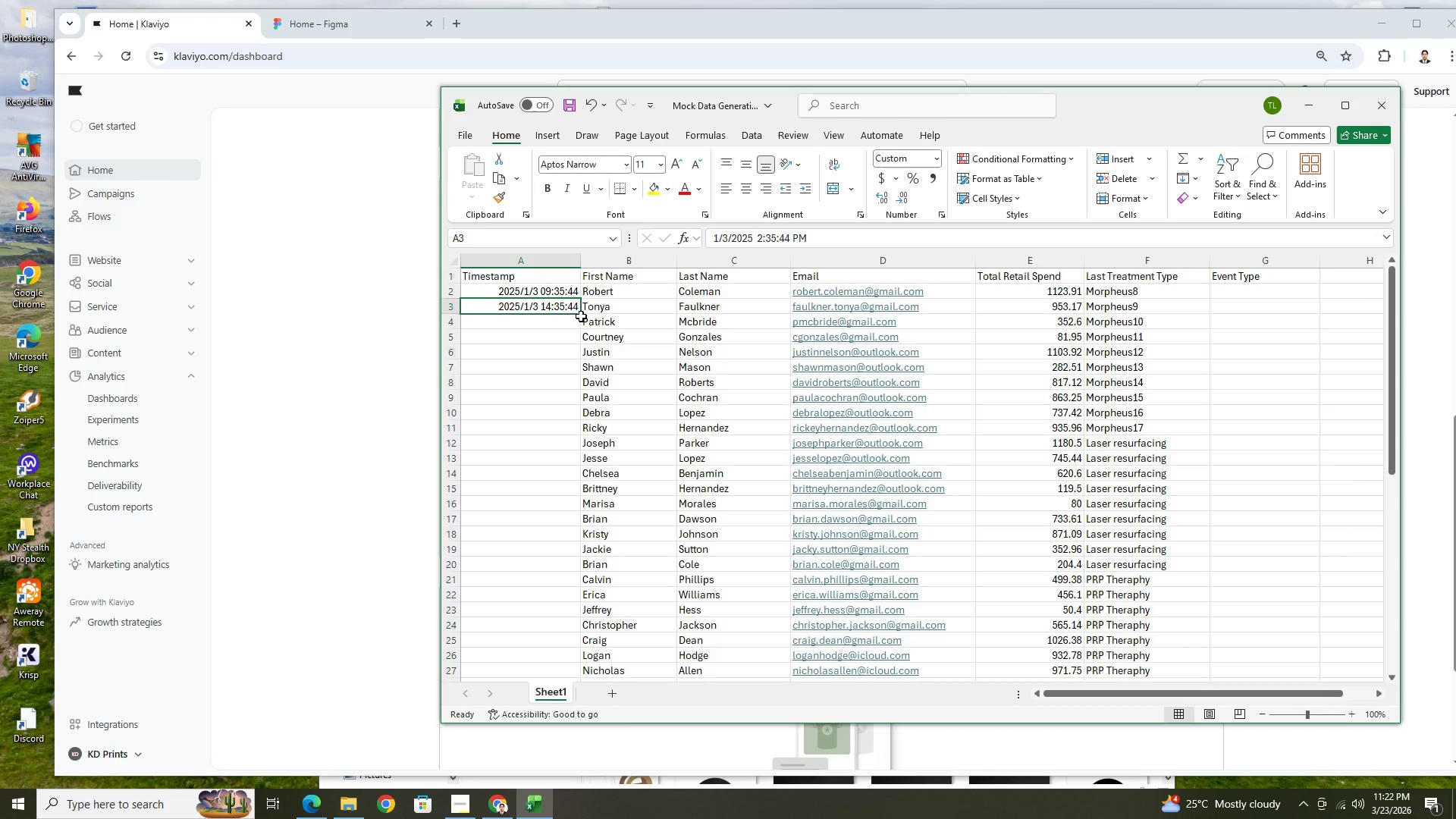 
left_click_drag(start_coordinate=[581, 312], to_coordinate=[559, 555])
 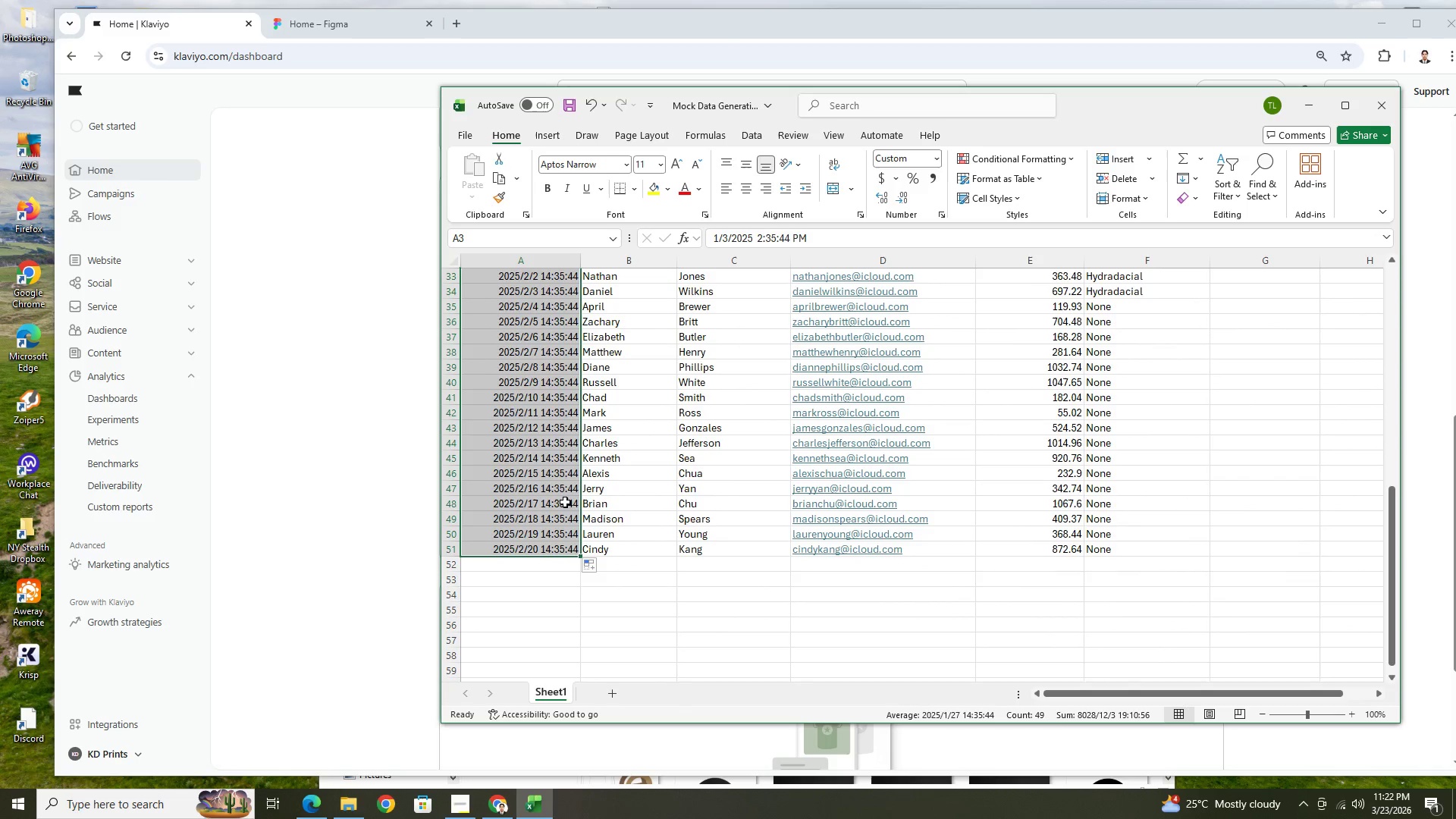 
scroll: coordinate [559, 498], scroll_direction: up, amount: 13.0
 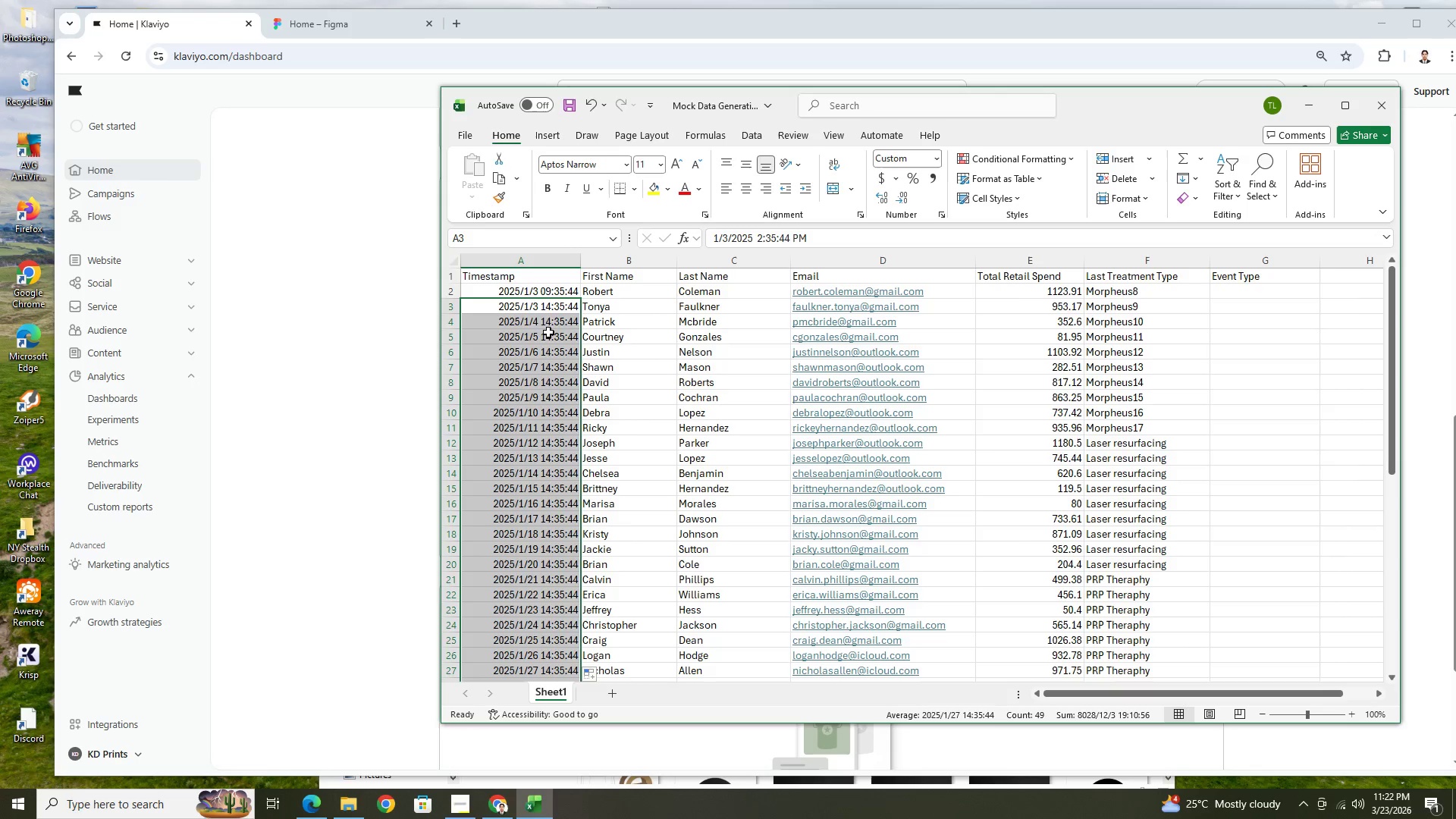 
left_click([540, 302])
 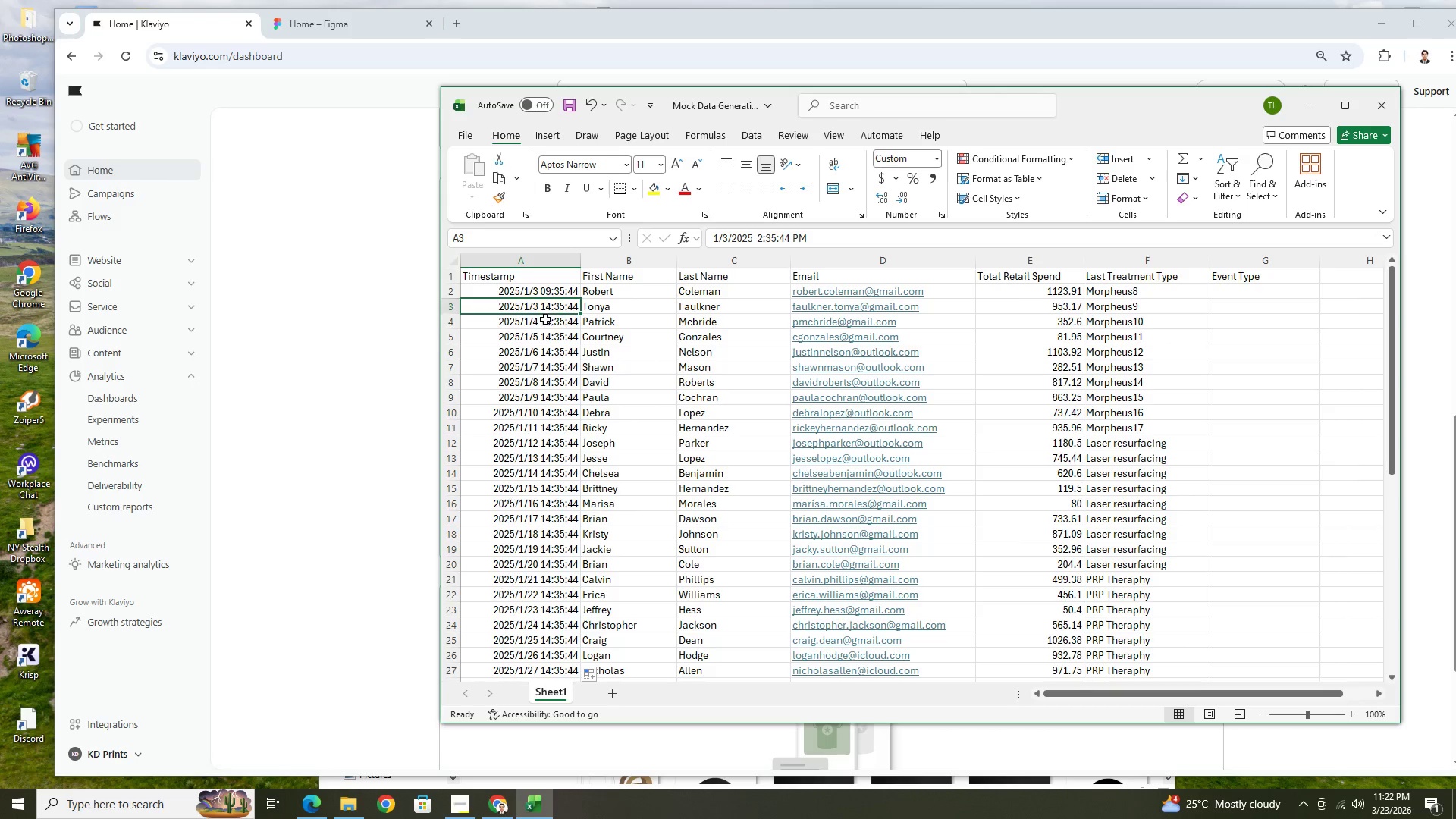 
double_click([545, 319])
 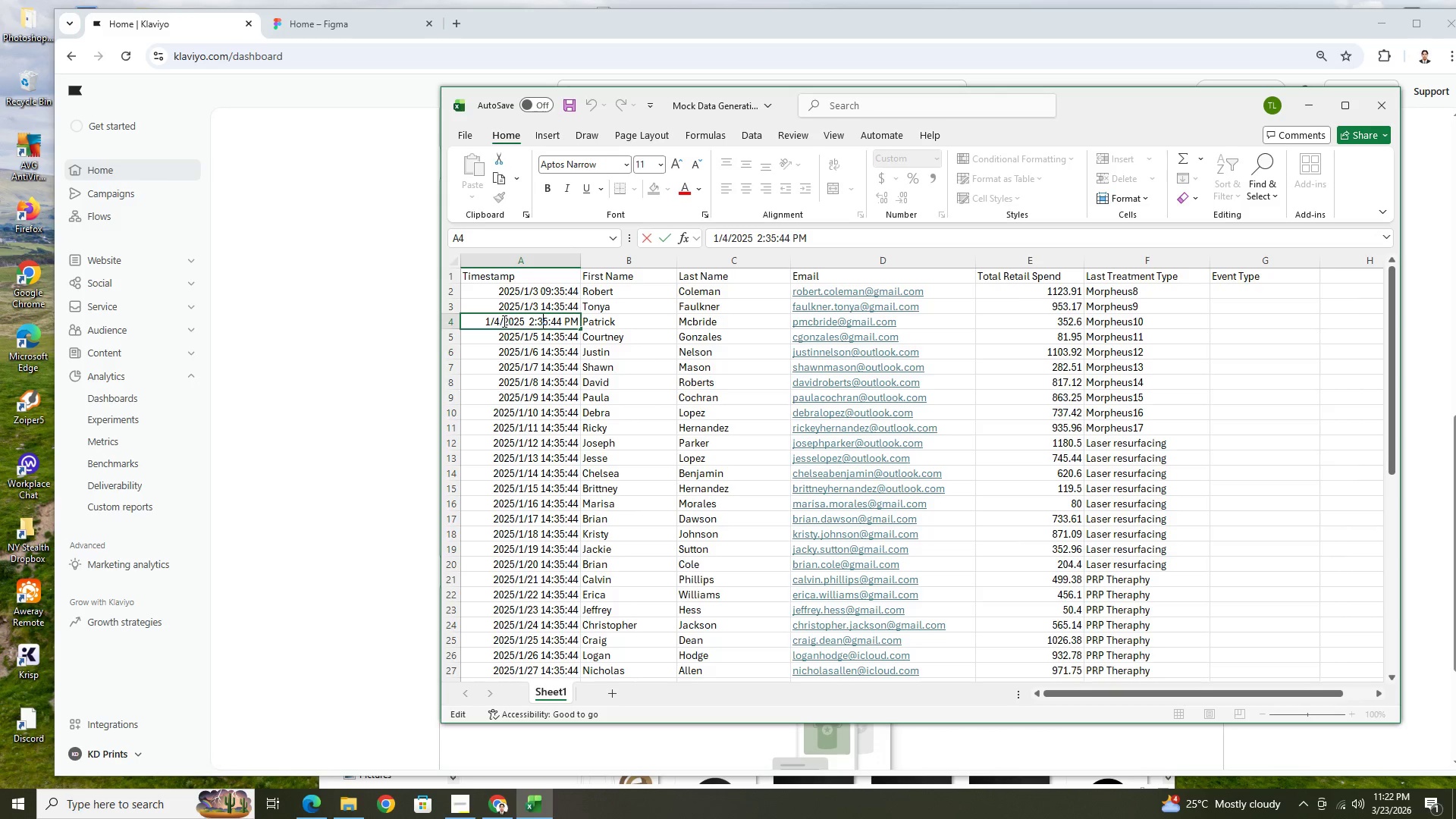 
left_click([501, 321])
 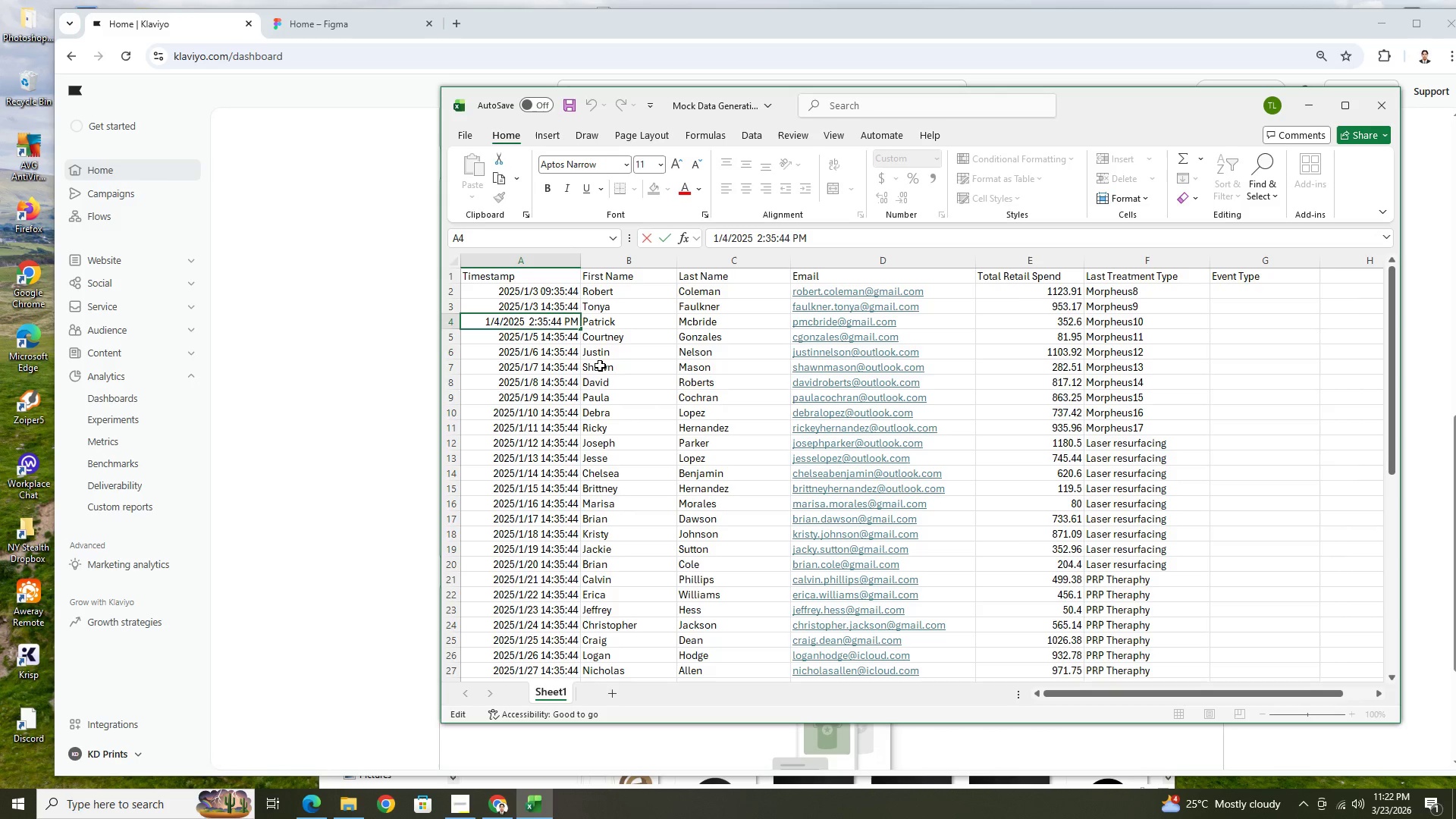 
key(Backspace)
 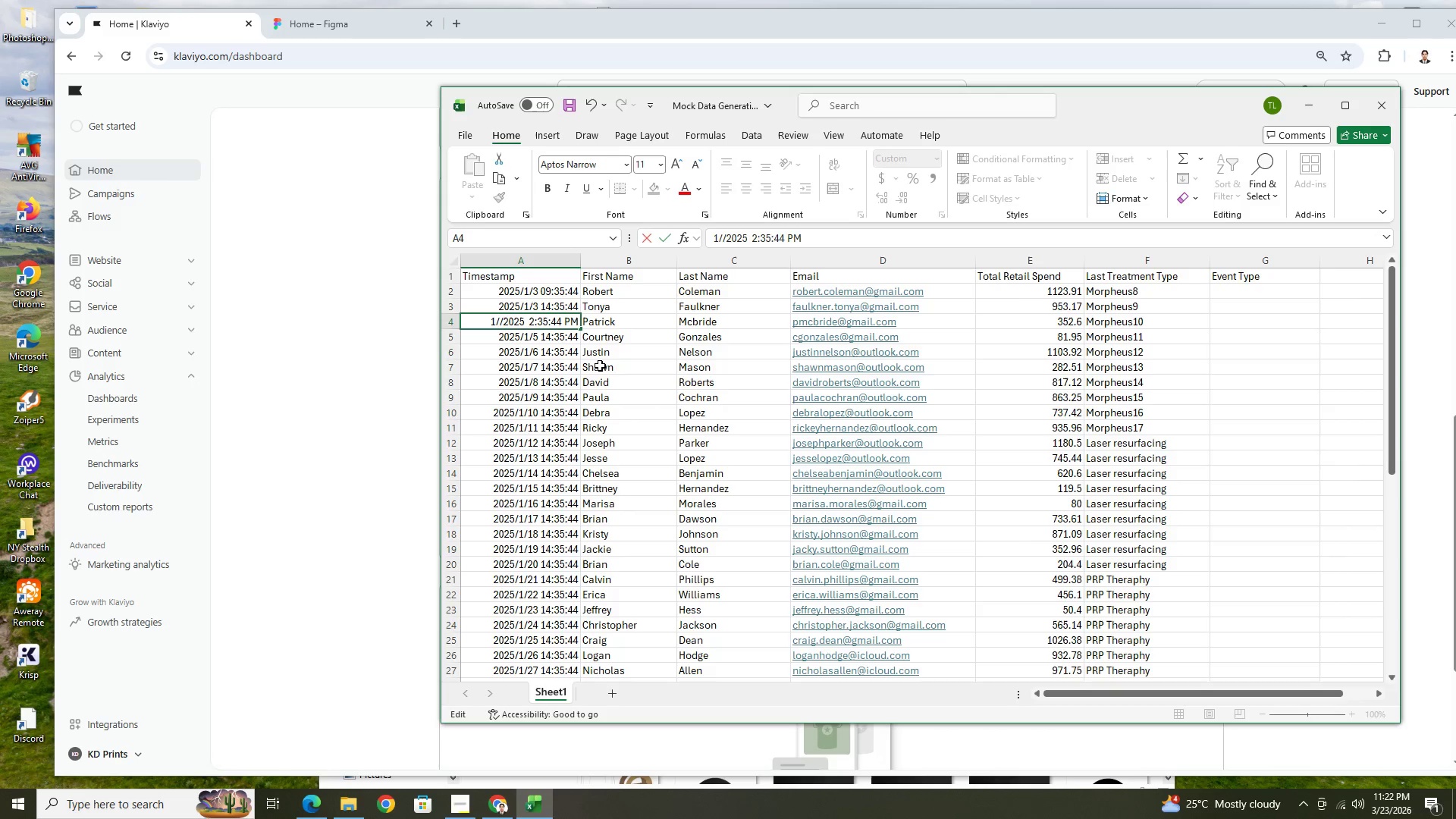 
key(3)
 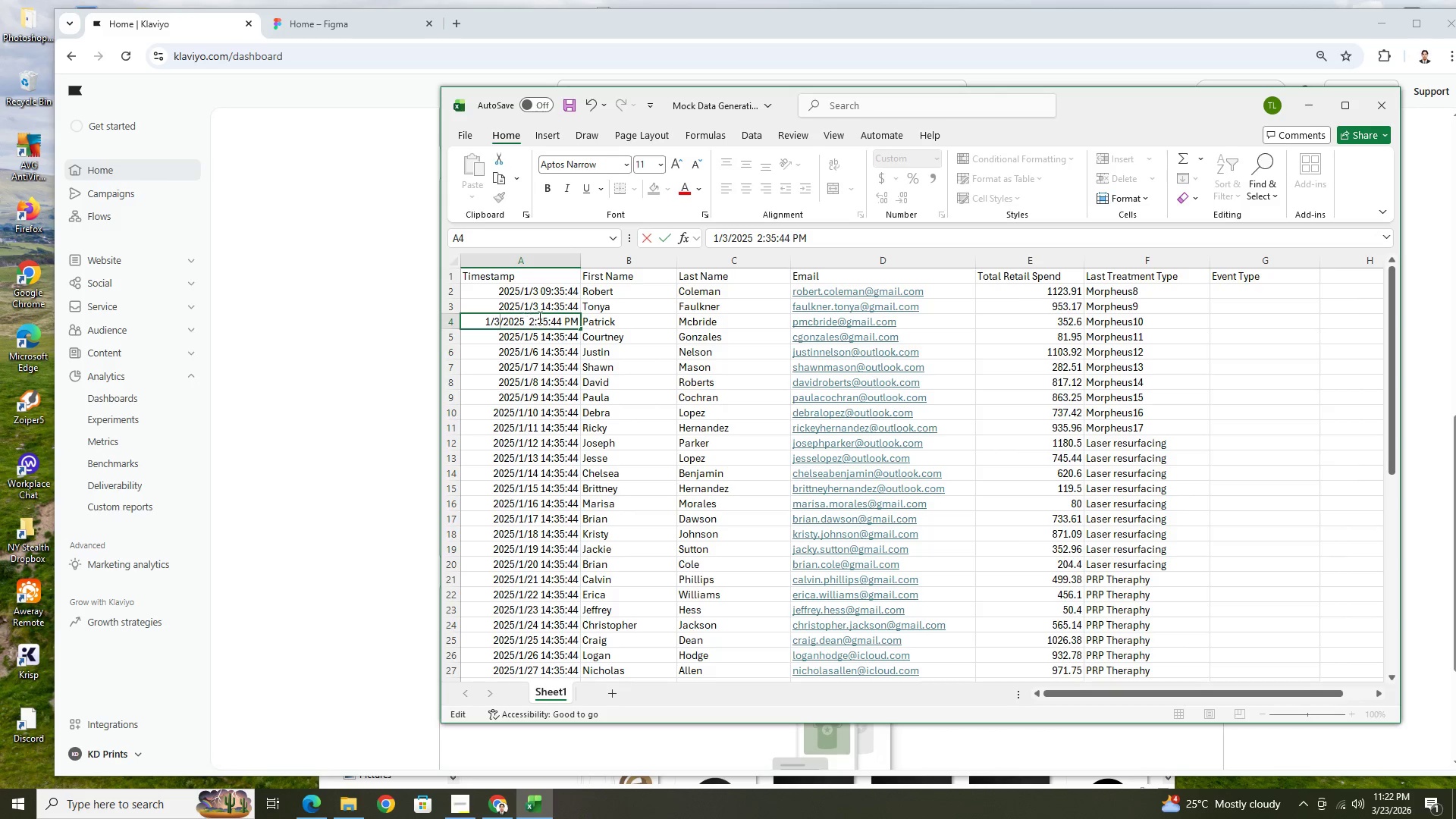 
left_click([532, 319])
 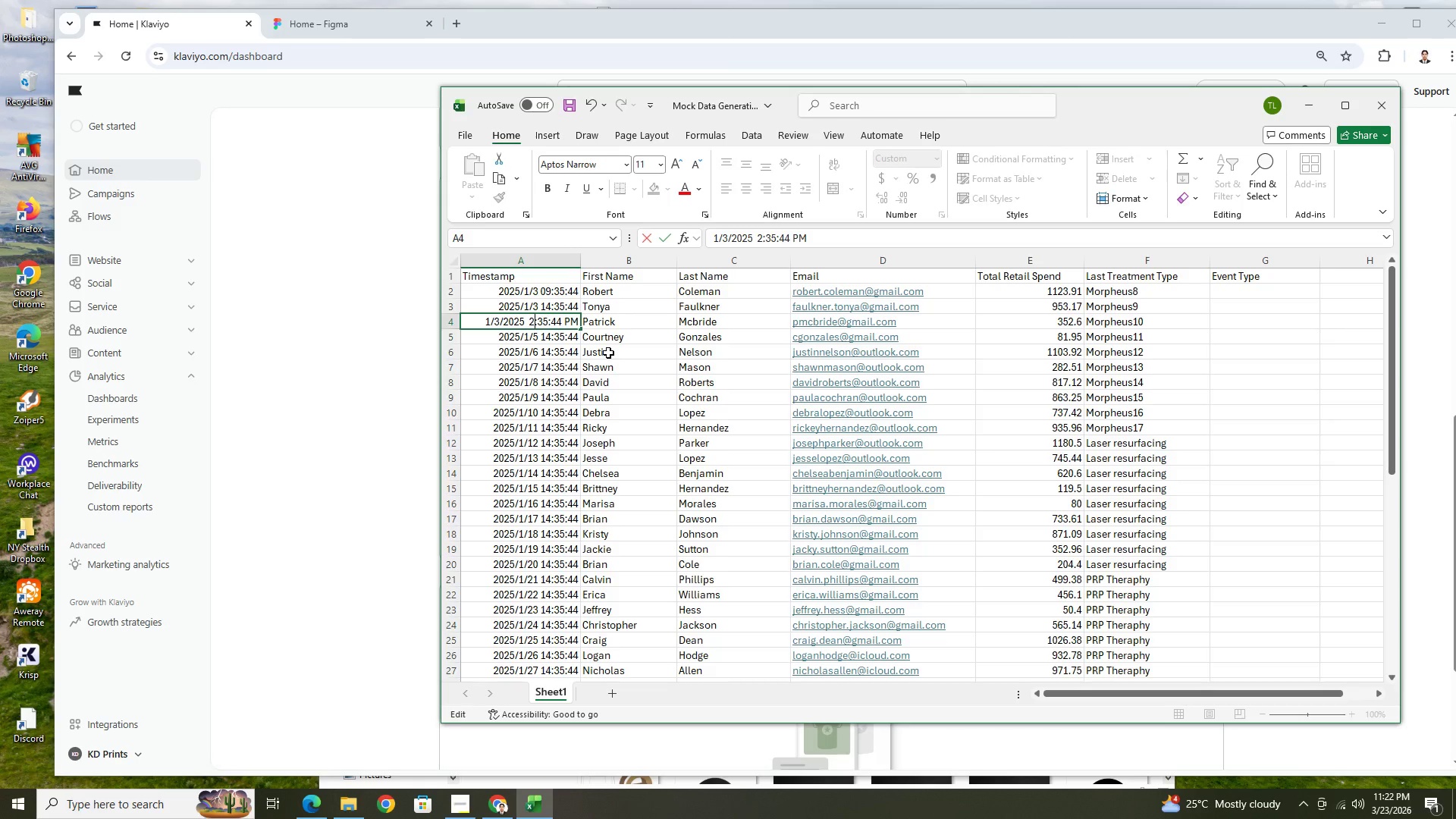 
key(Backspace)
 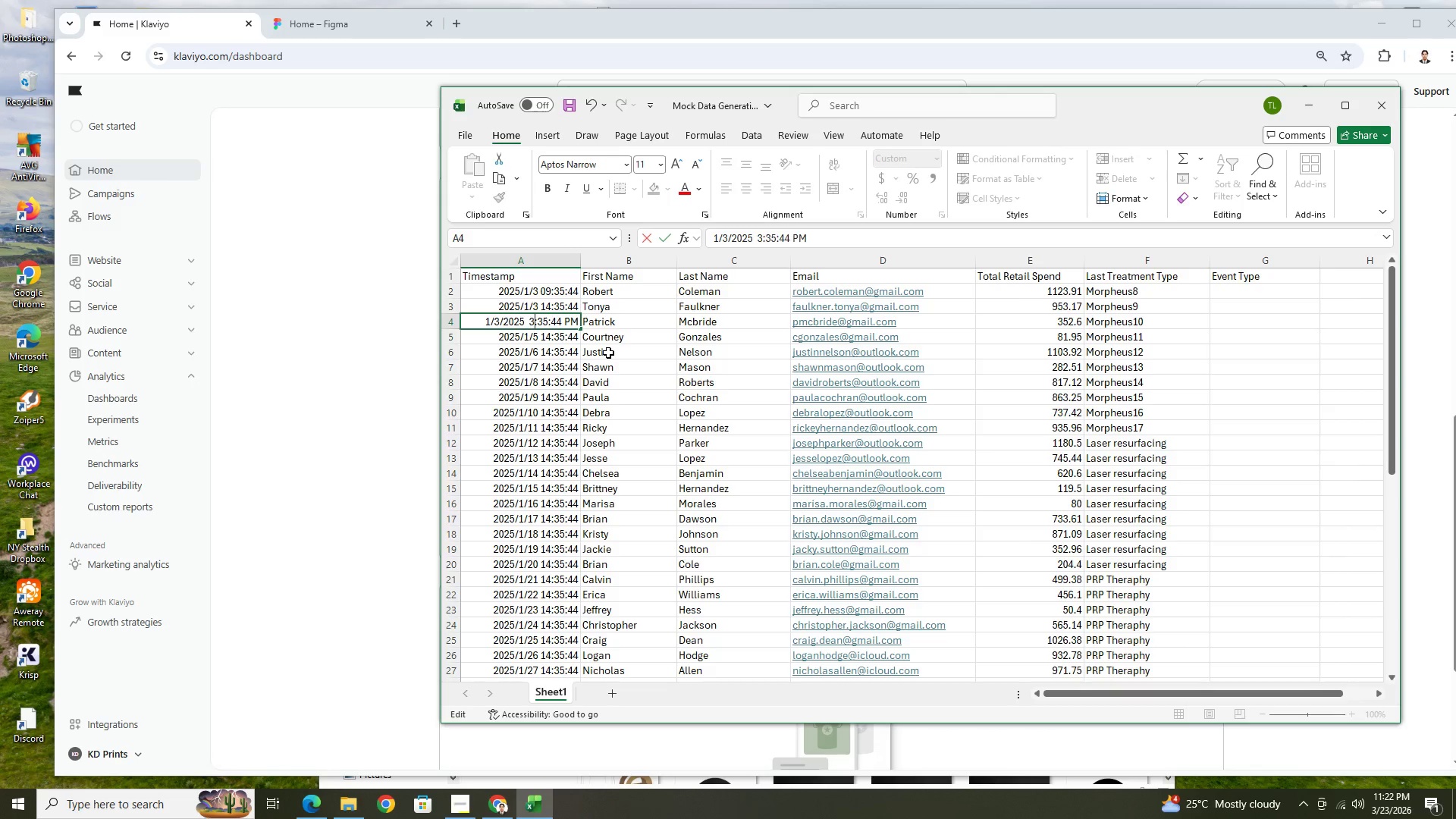 
key(3)
 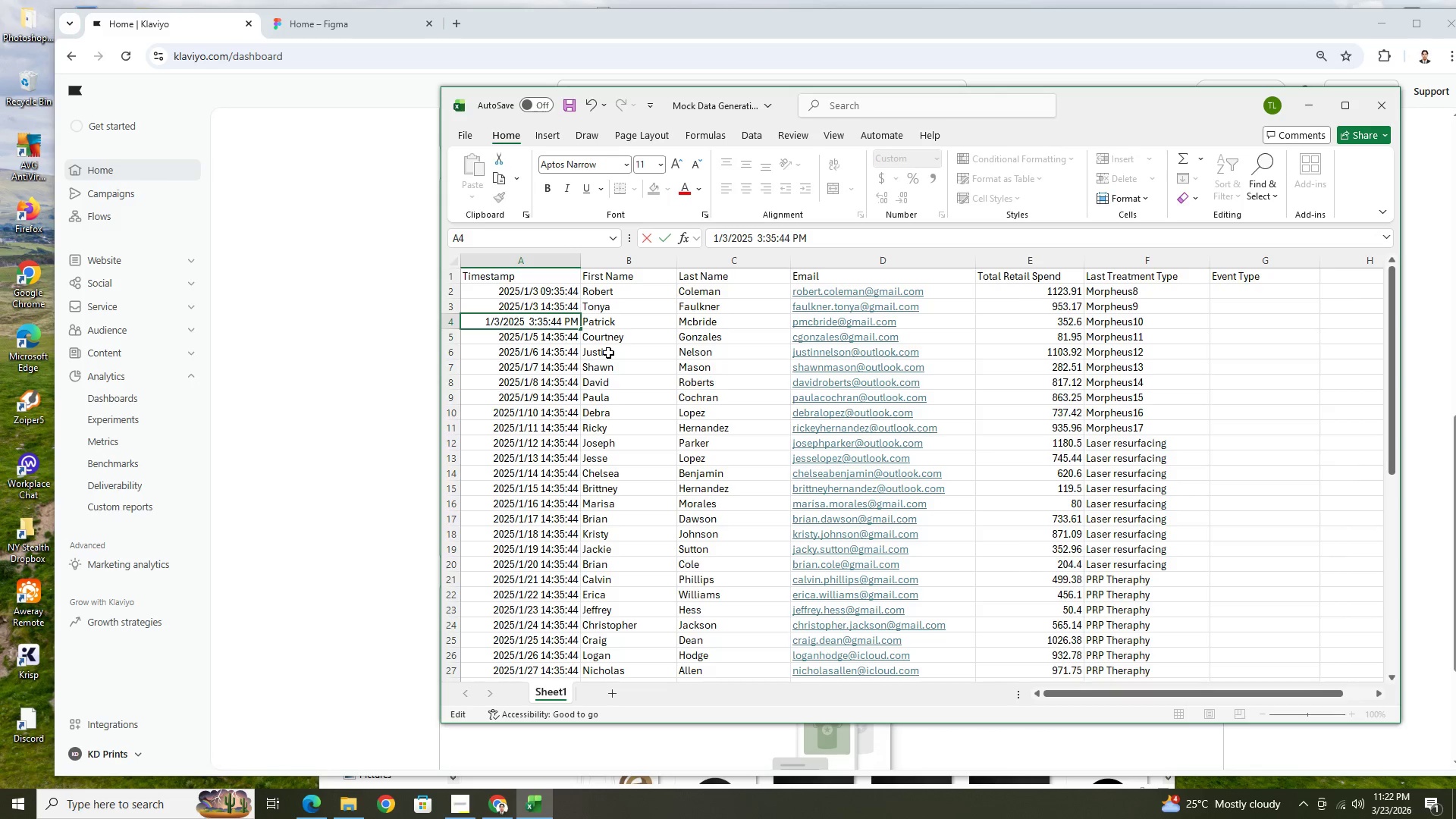 
key(ArrowRight)
 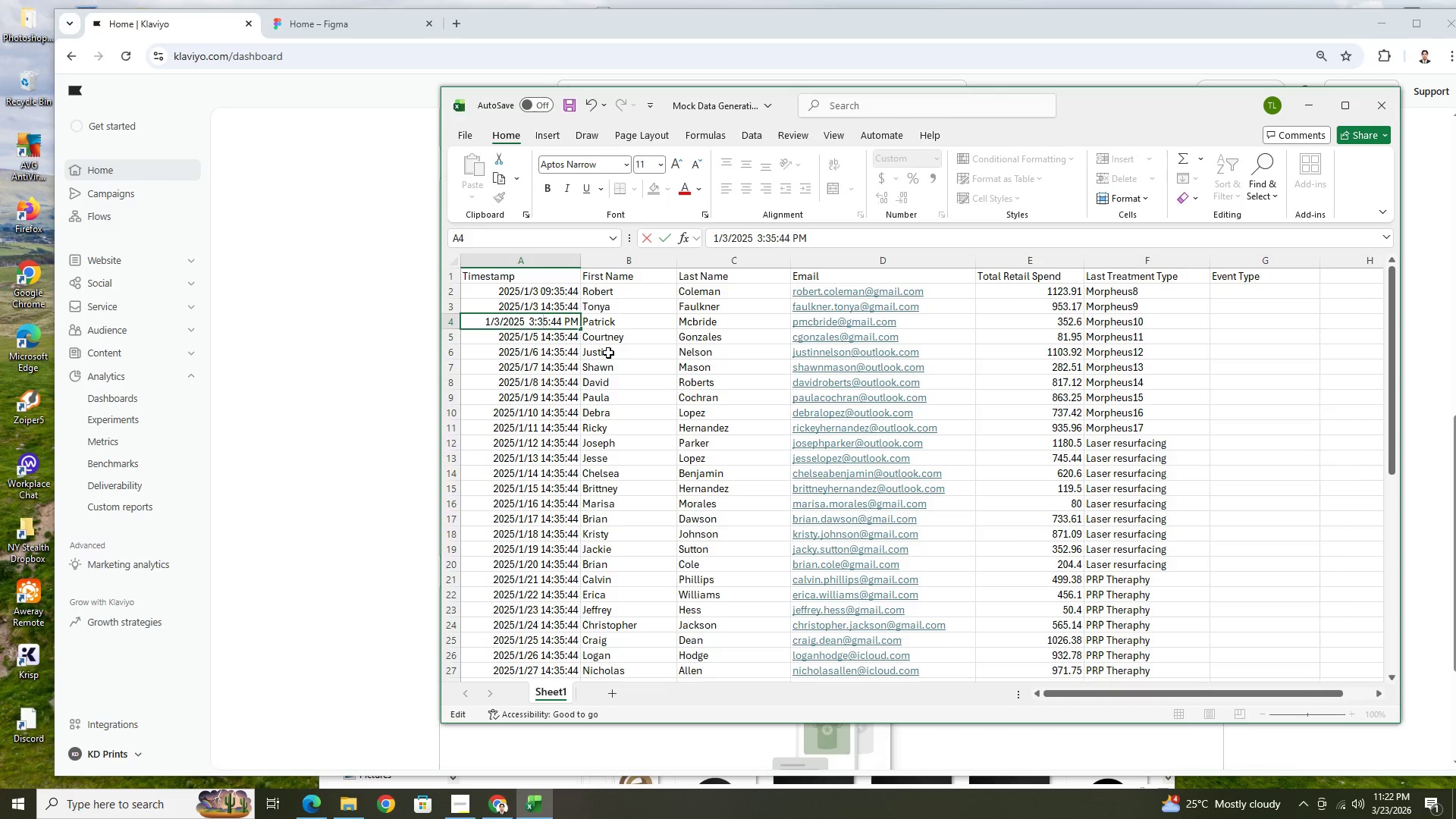 
key(ArrowRight)
 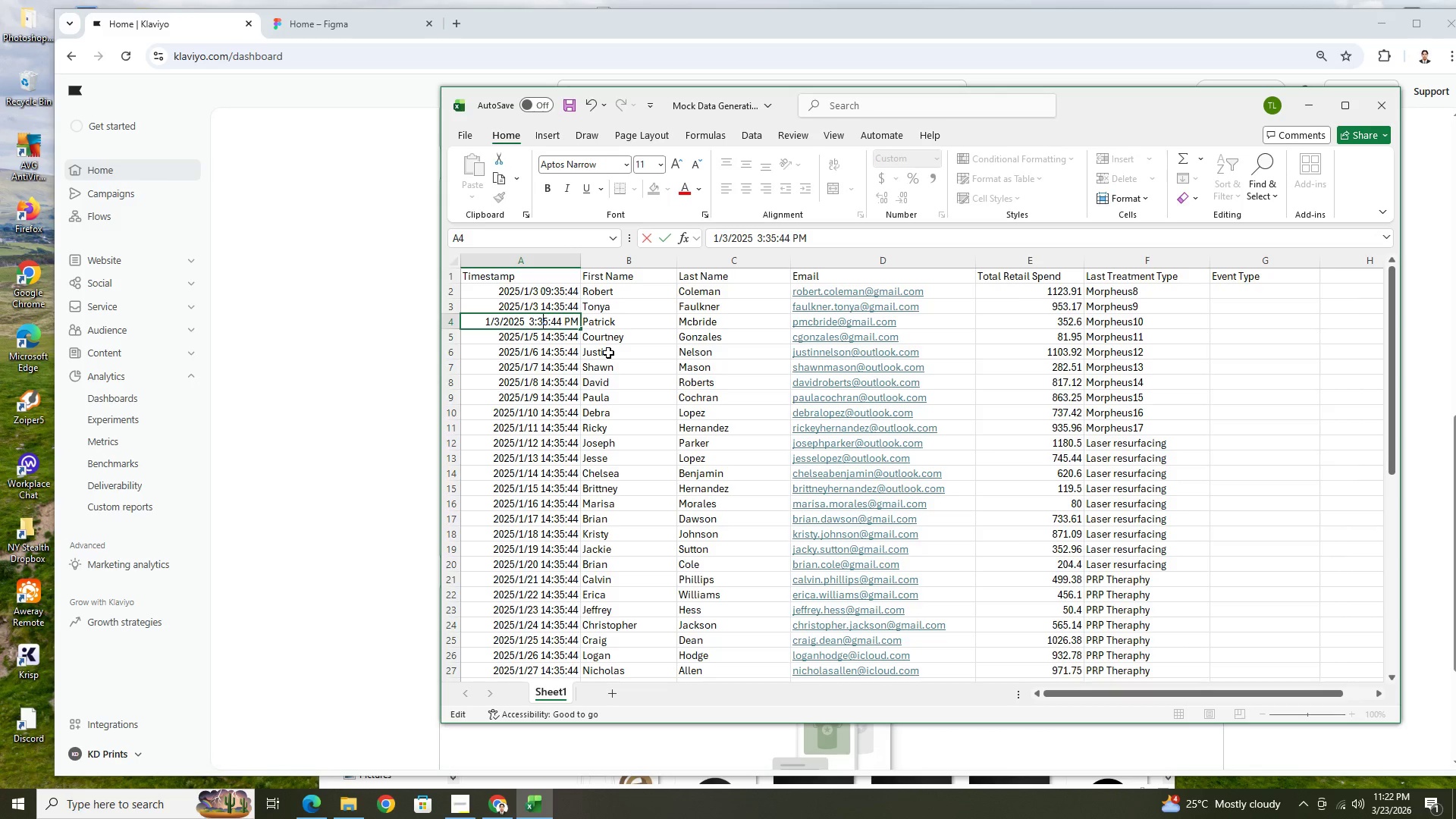 
key(ArrowRight)
 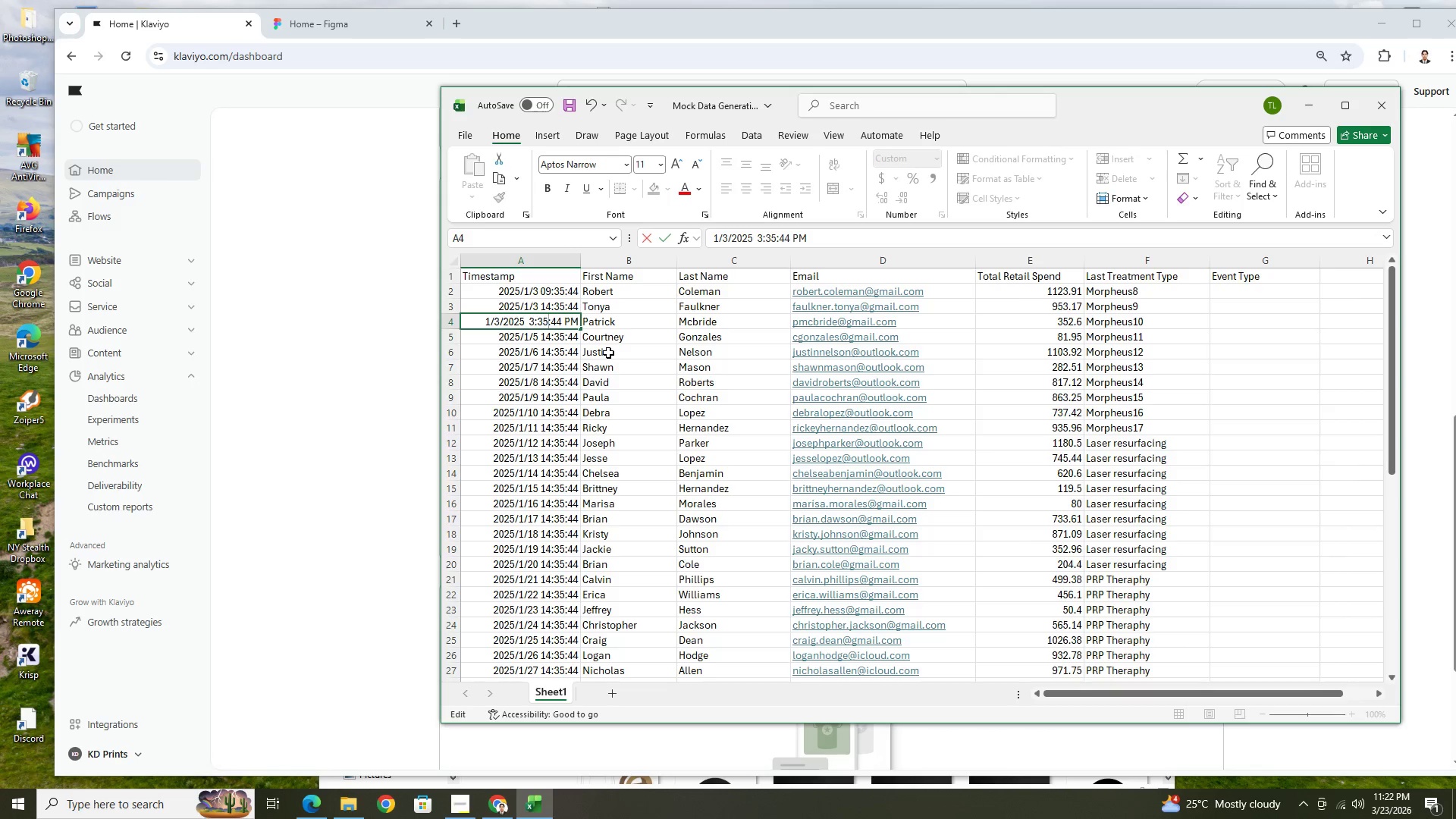 
key(Backspace)
key(Backspace)
type(14)
 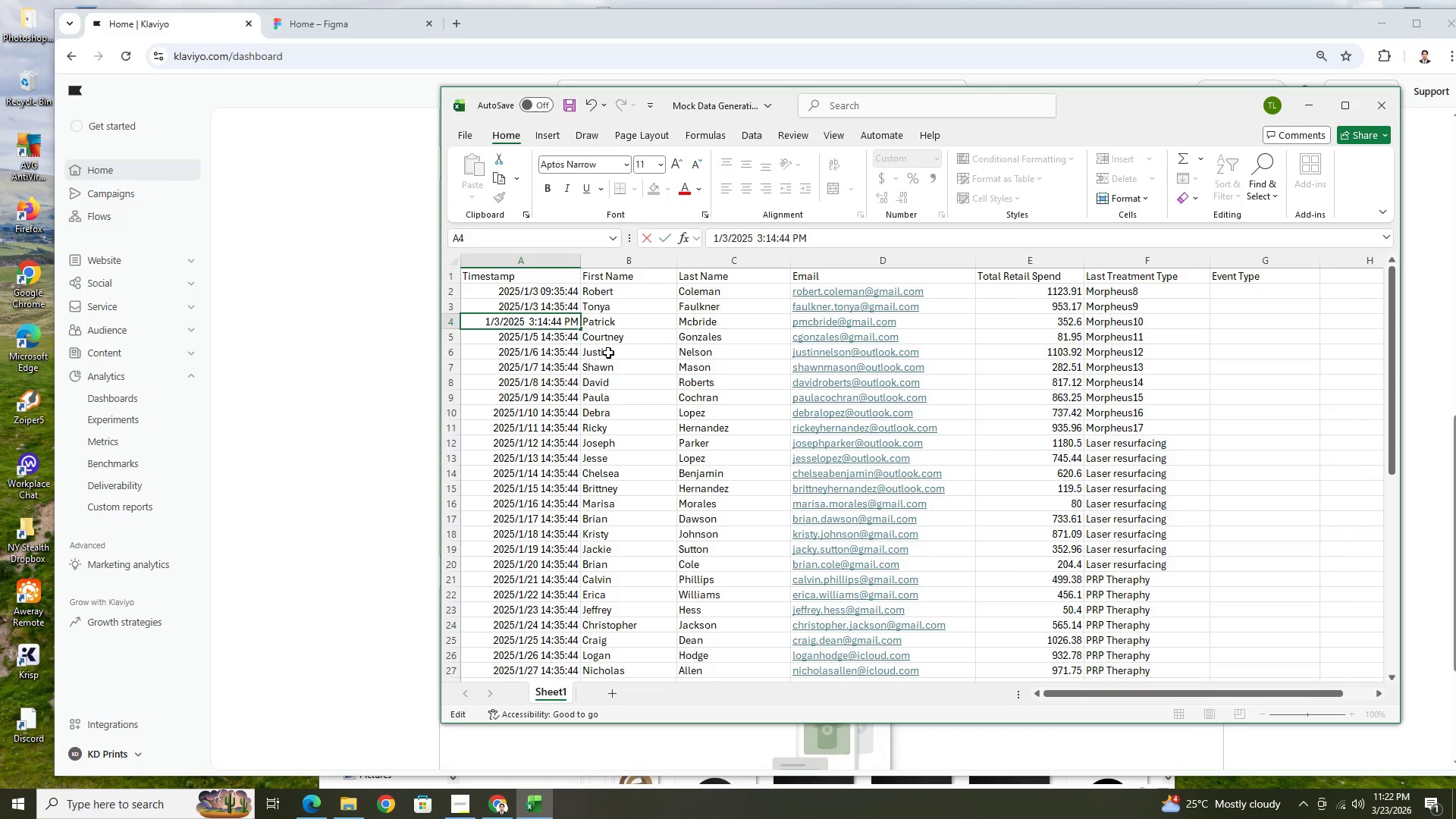 
key(ArrowRight)
 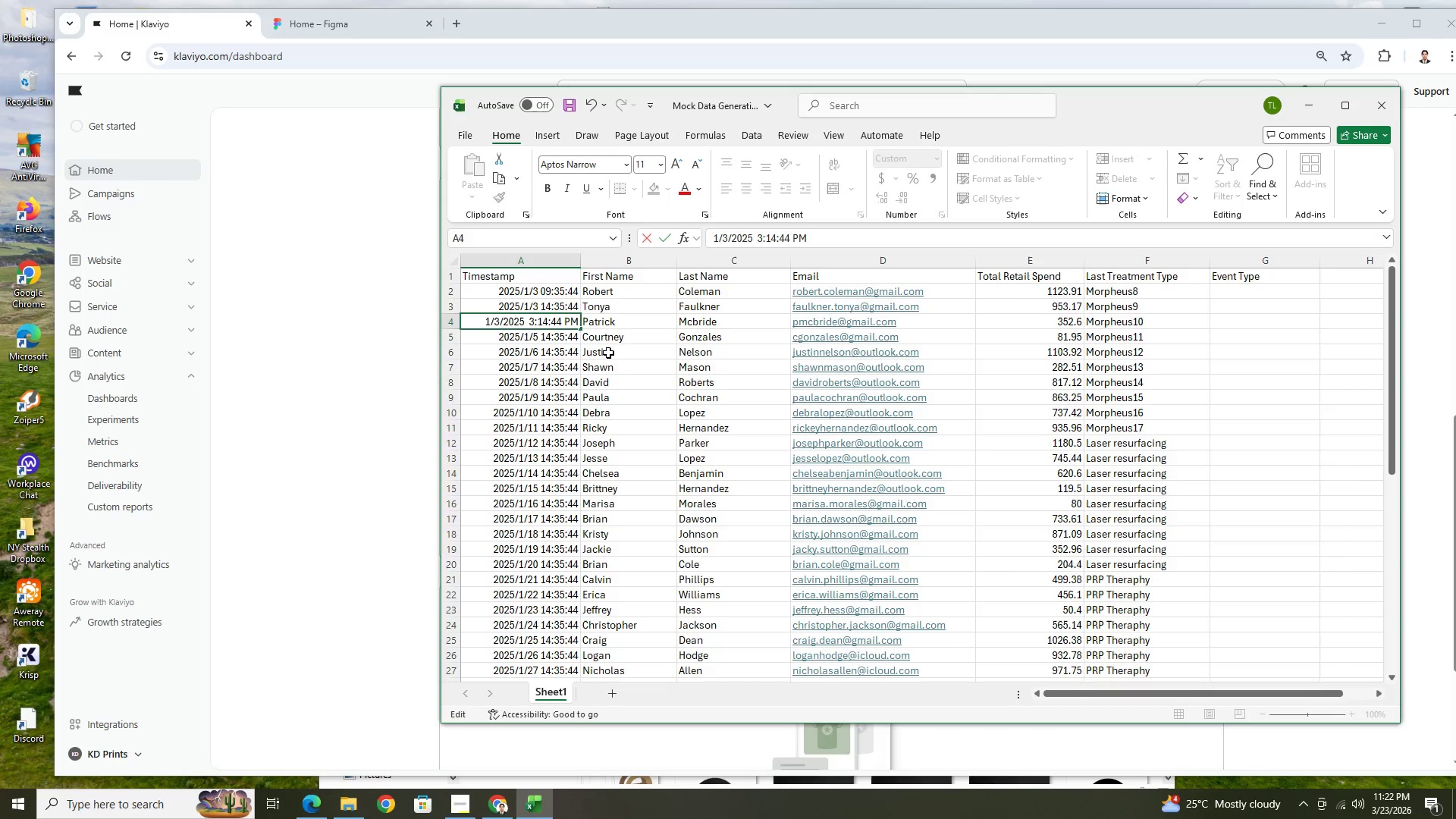 
key(ArrowRight)
 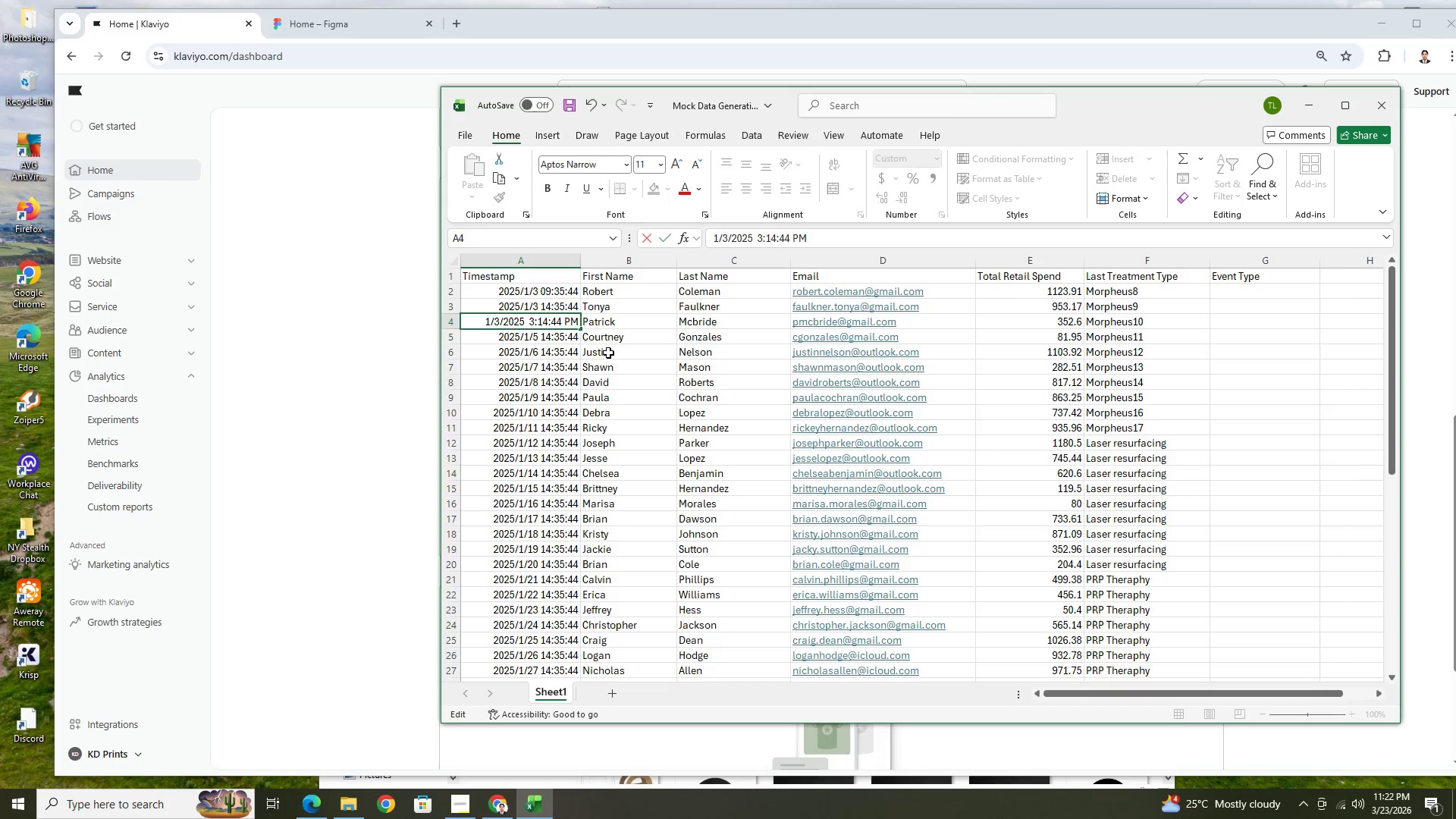 
key(Backspace)
 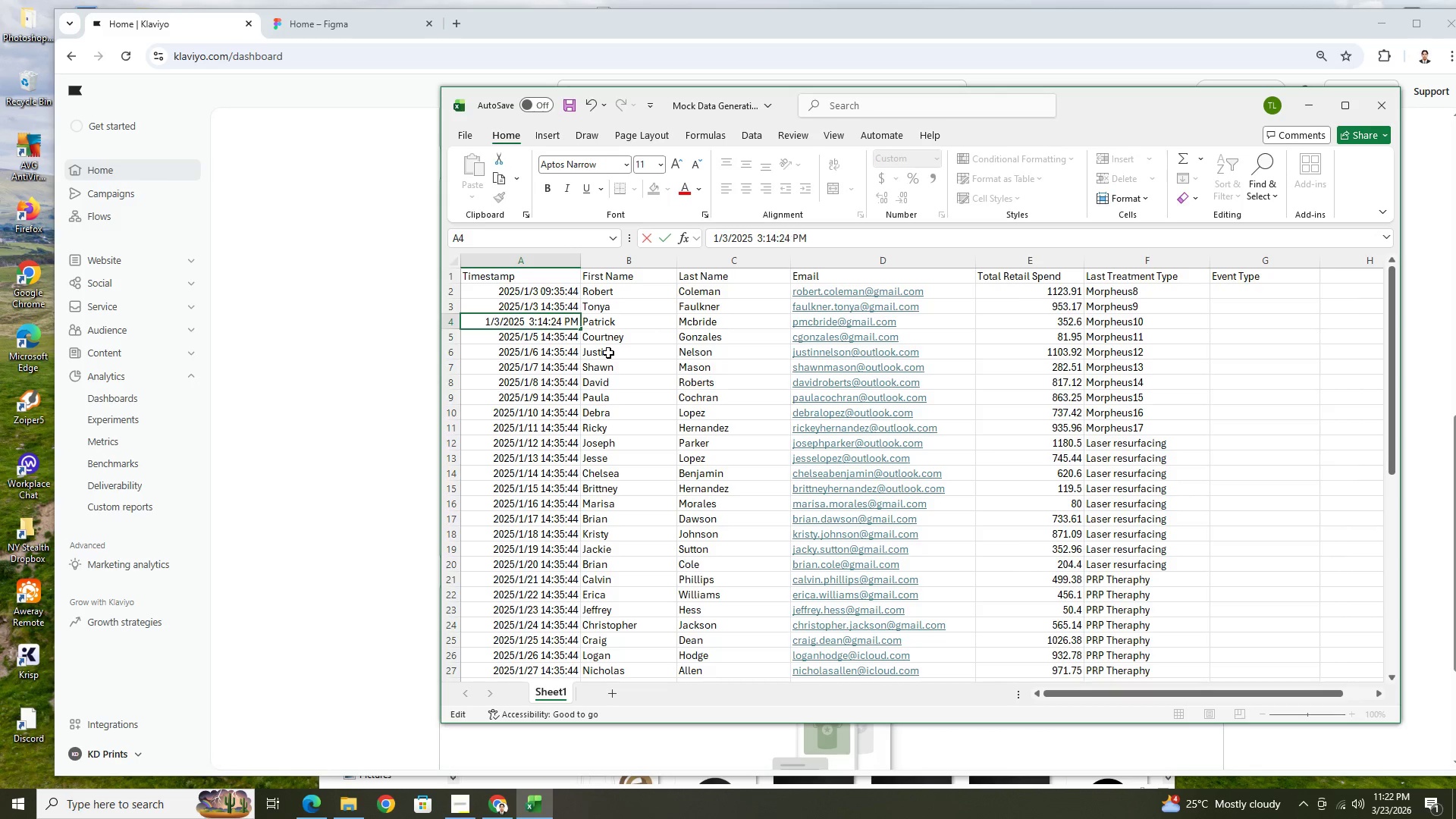 
key(2)
 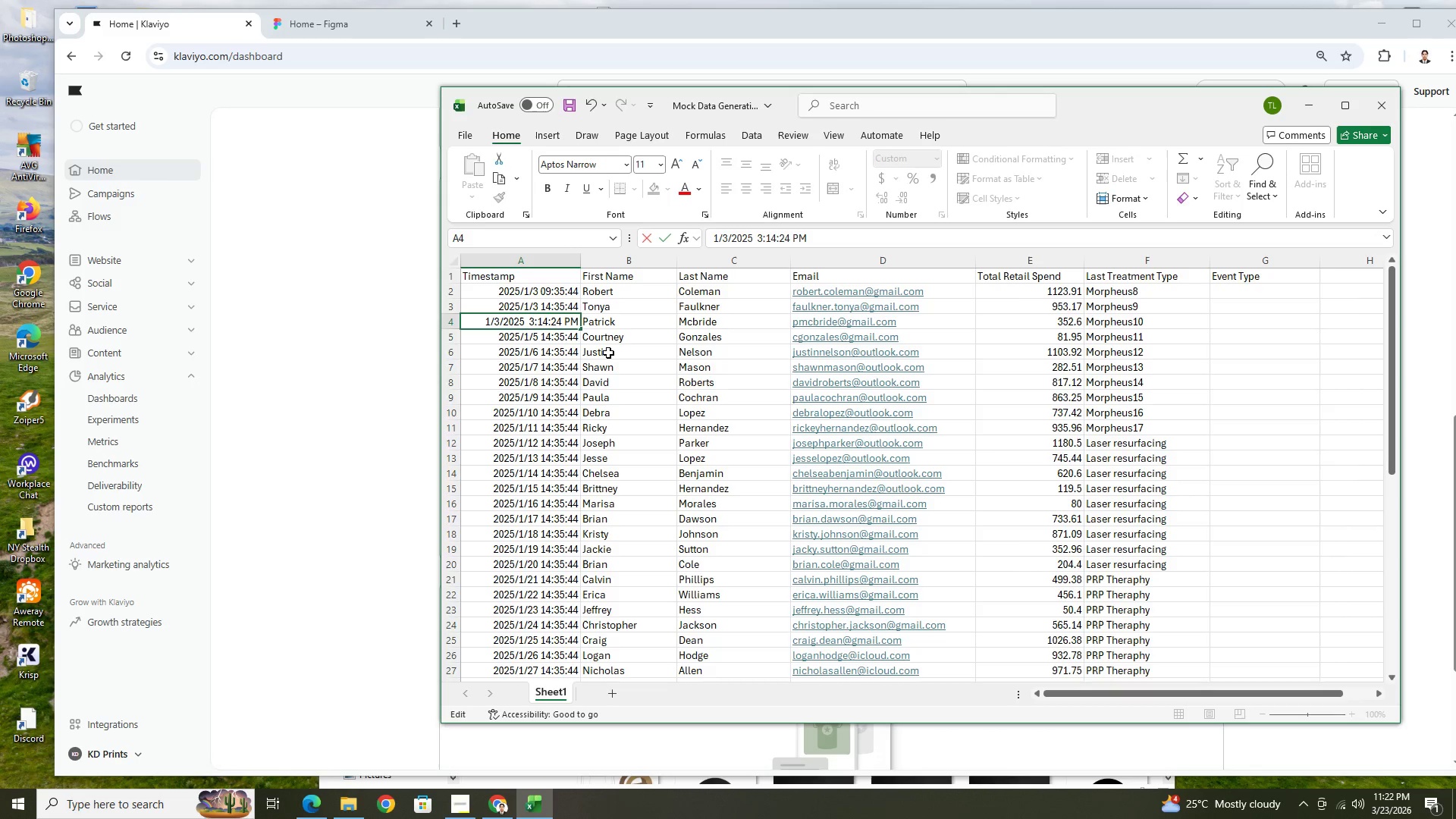 
key(ArrowRight)
 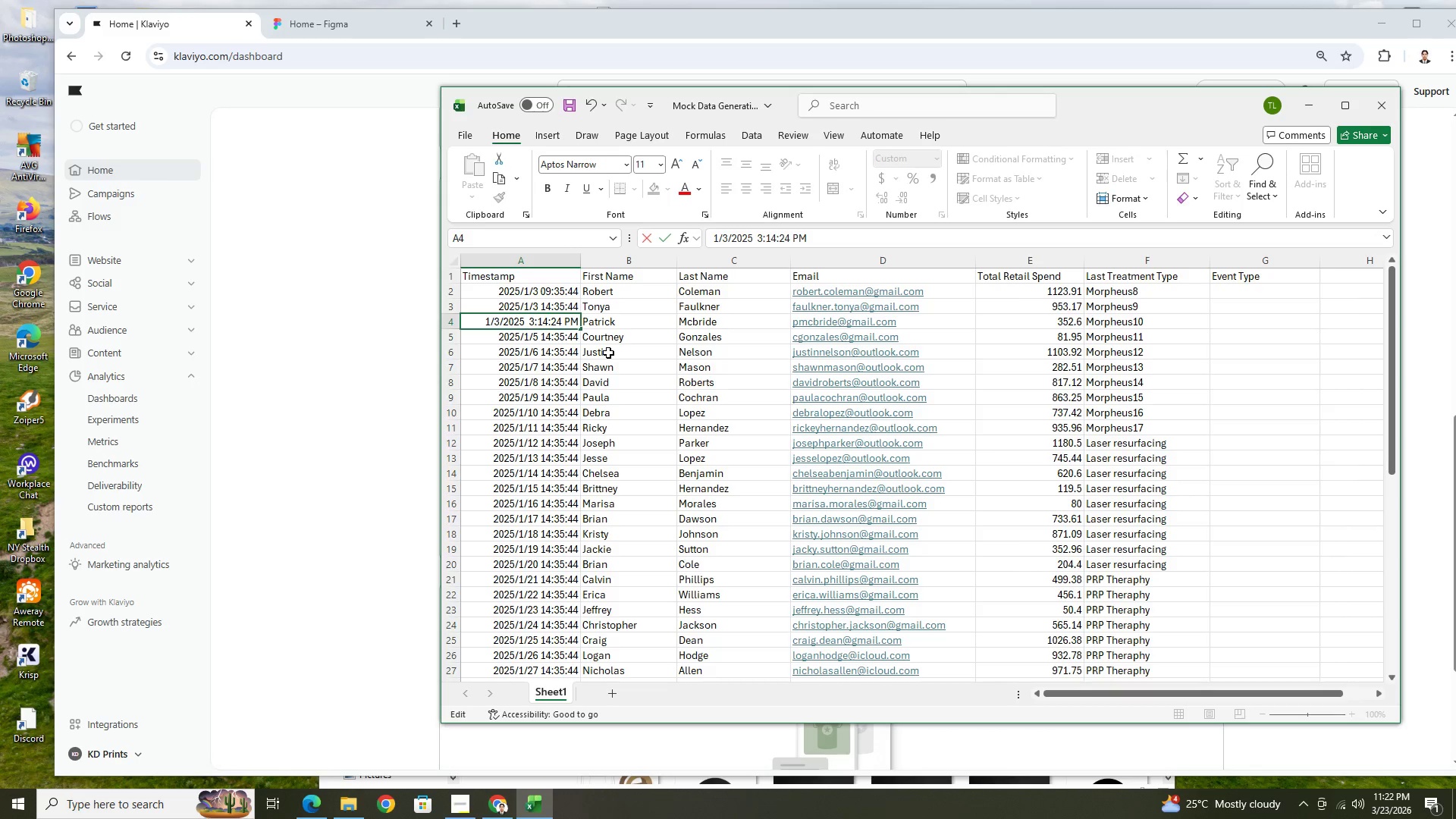 
key(Backspace)
 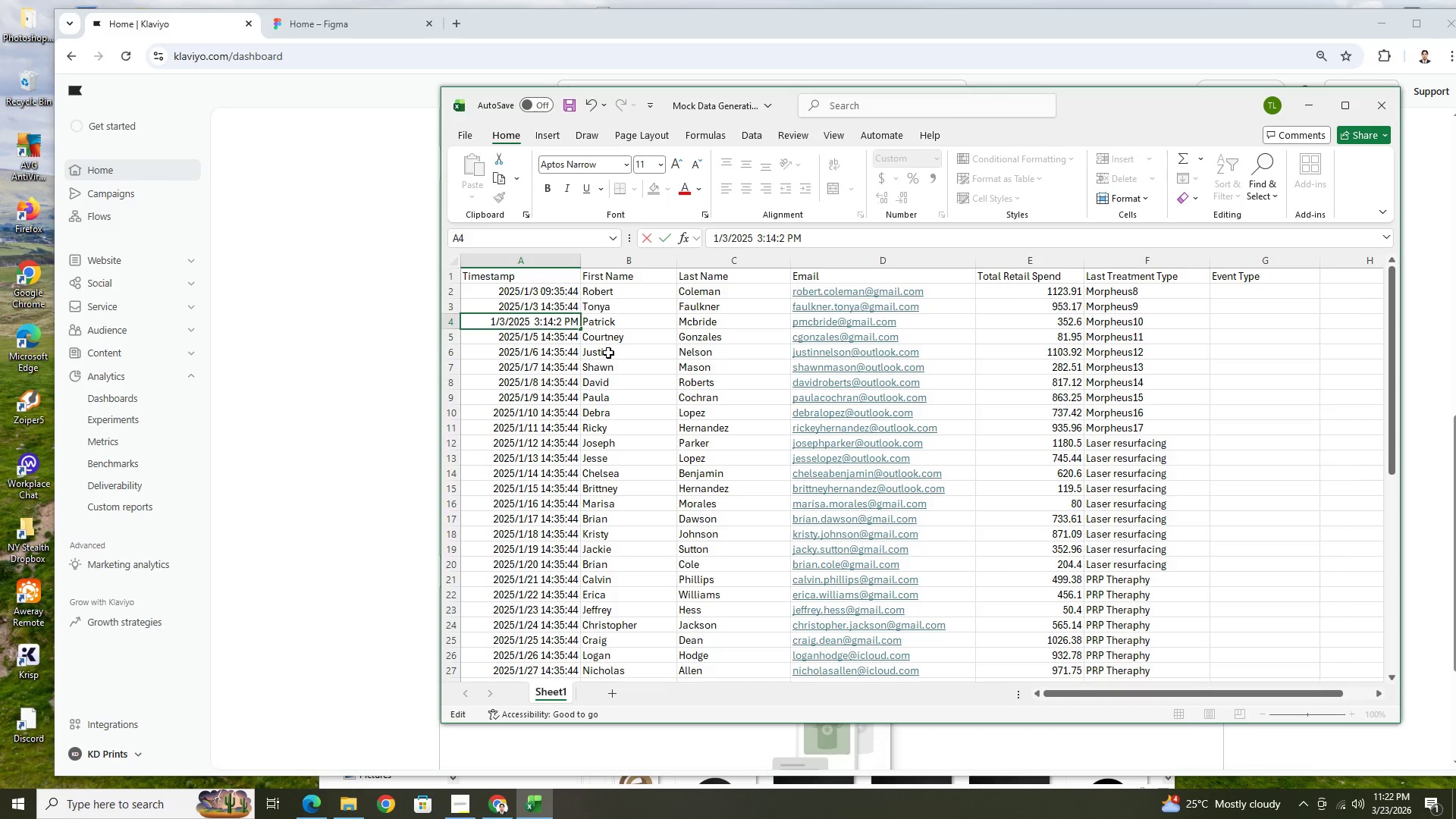 
key(5)
 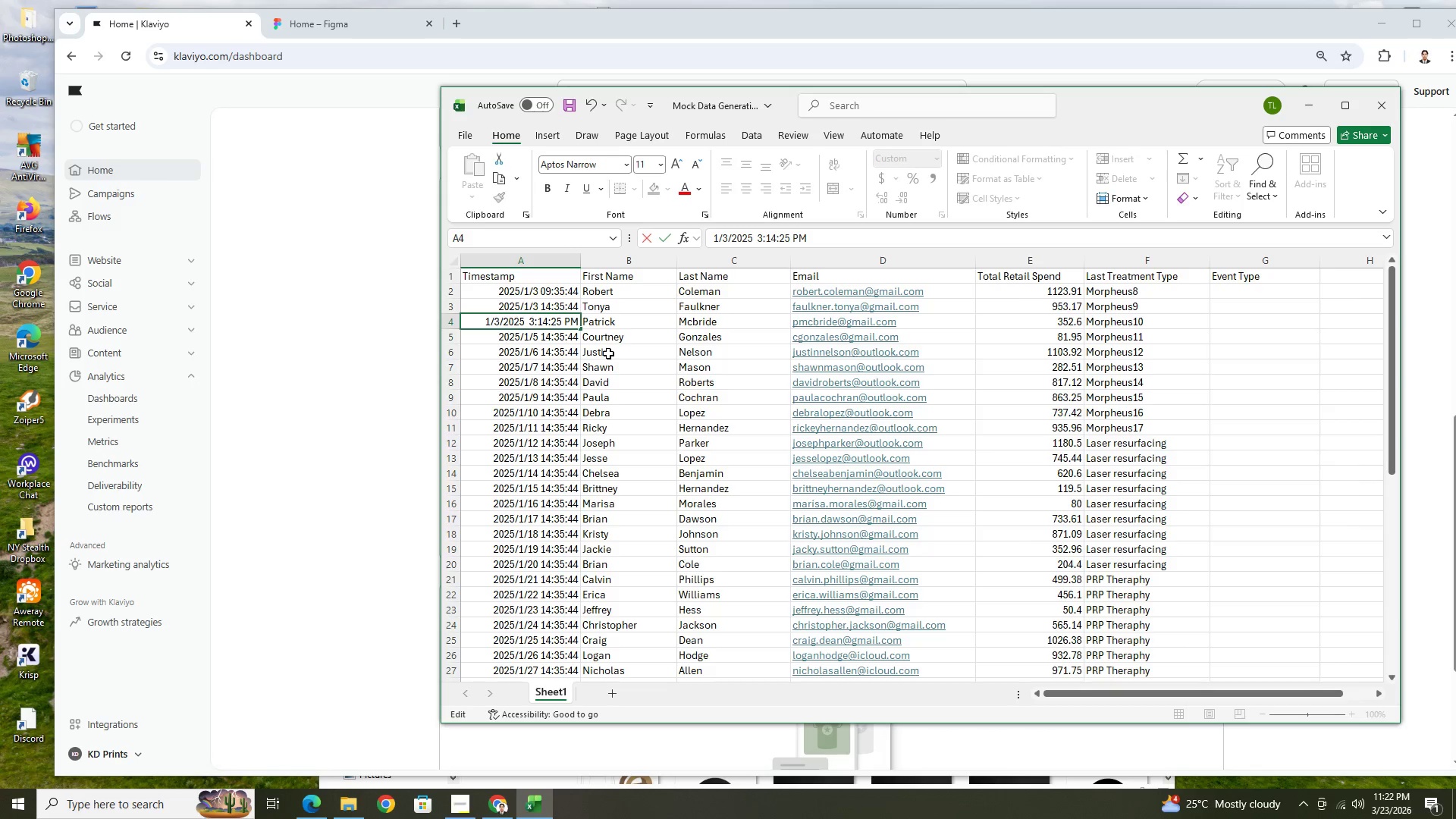 
left_click([555, 378])
 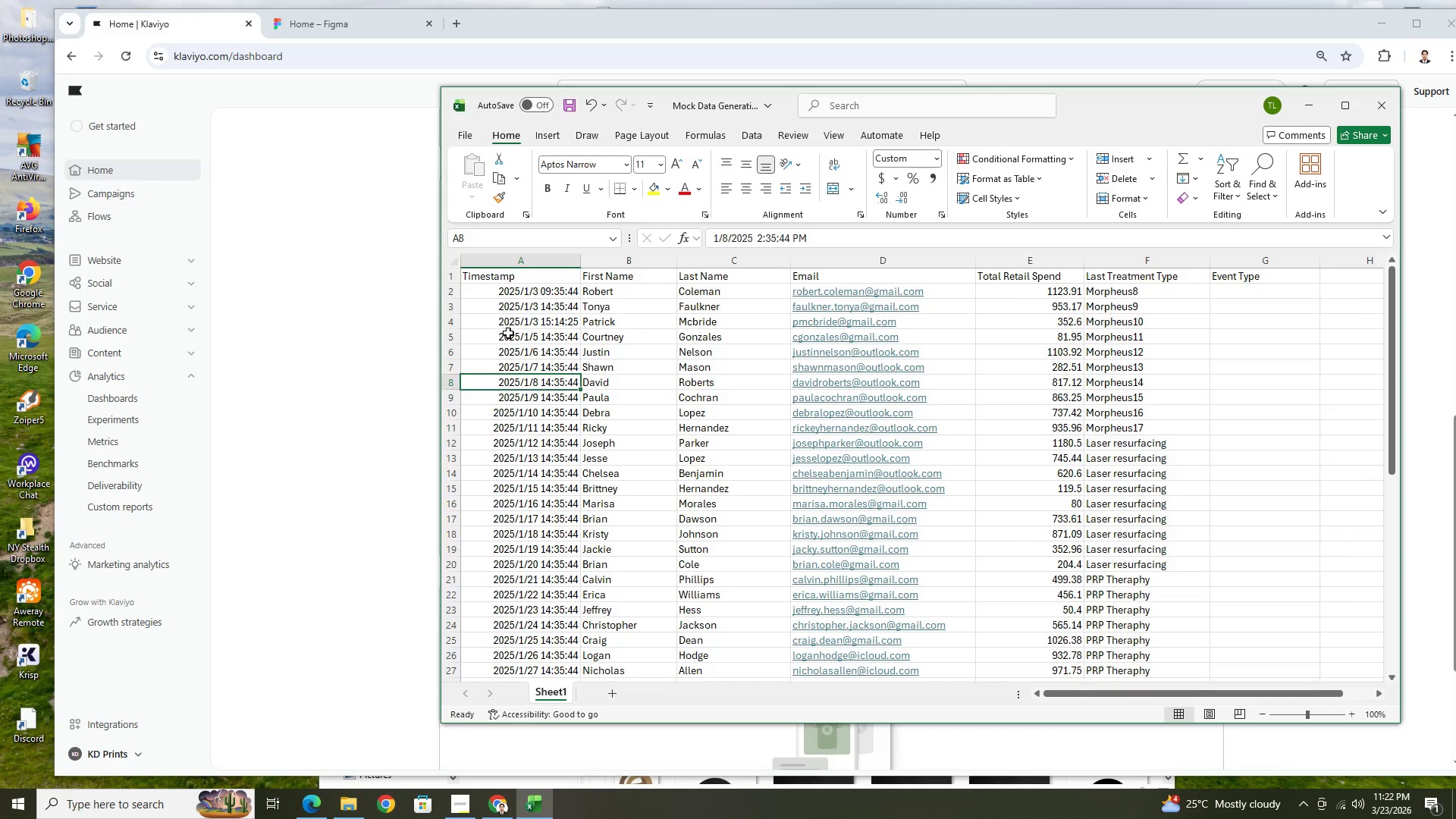 
double_click([508, 333])
 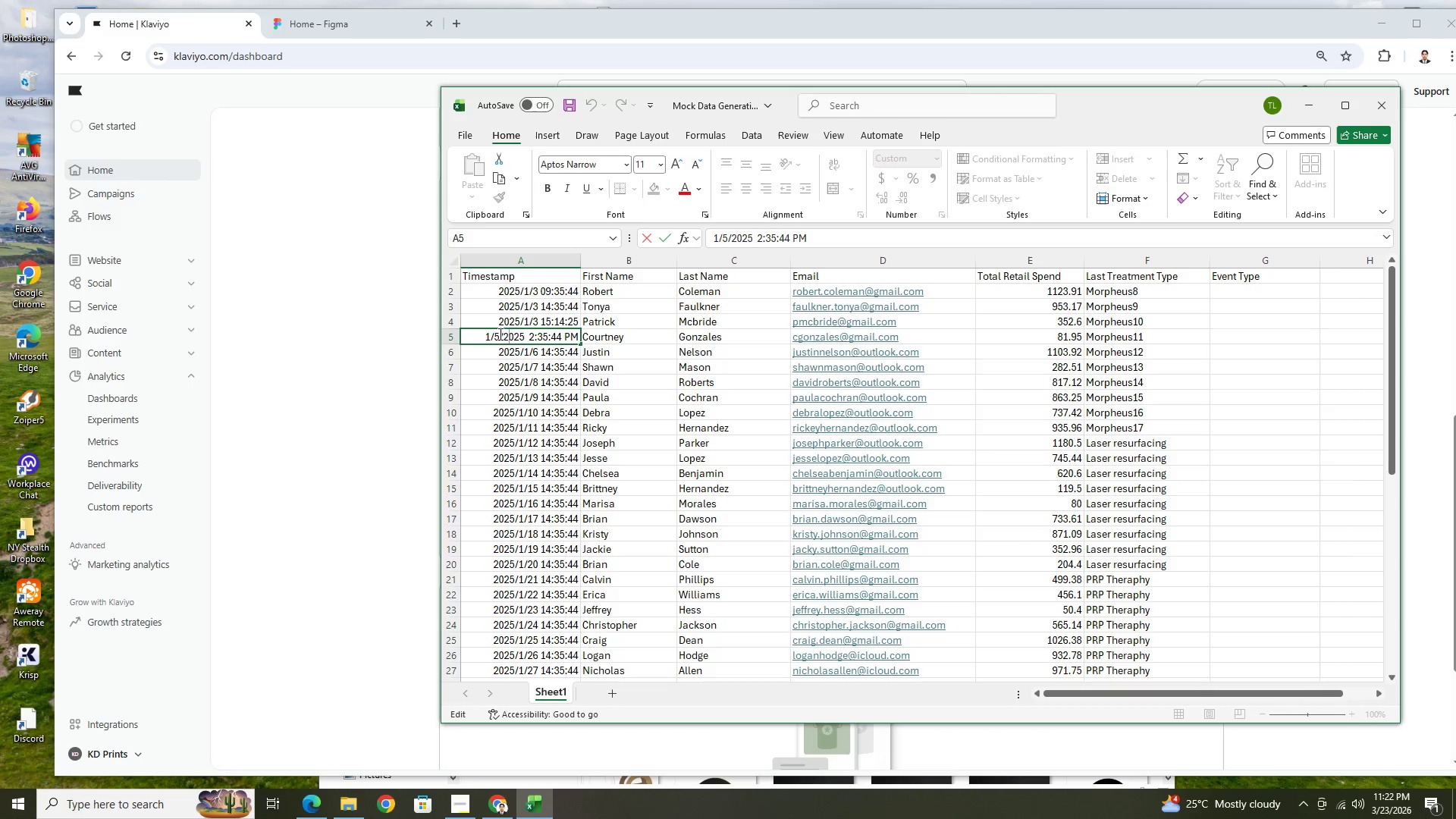 
left_click([497, 336])
 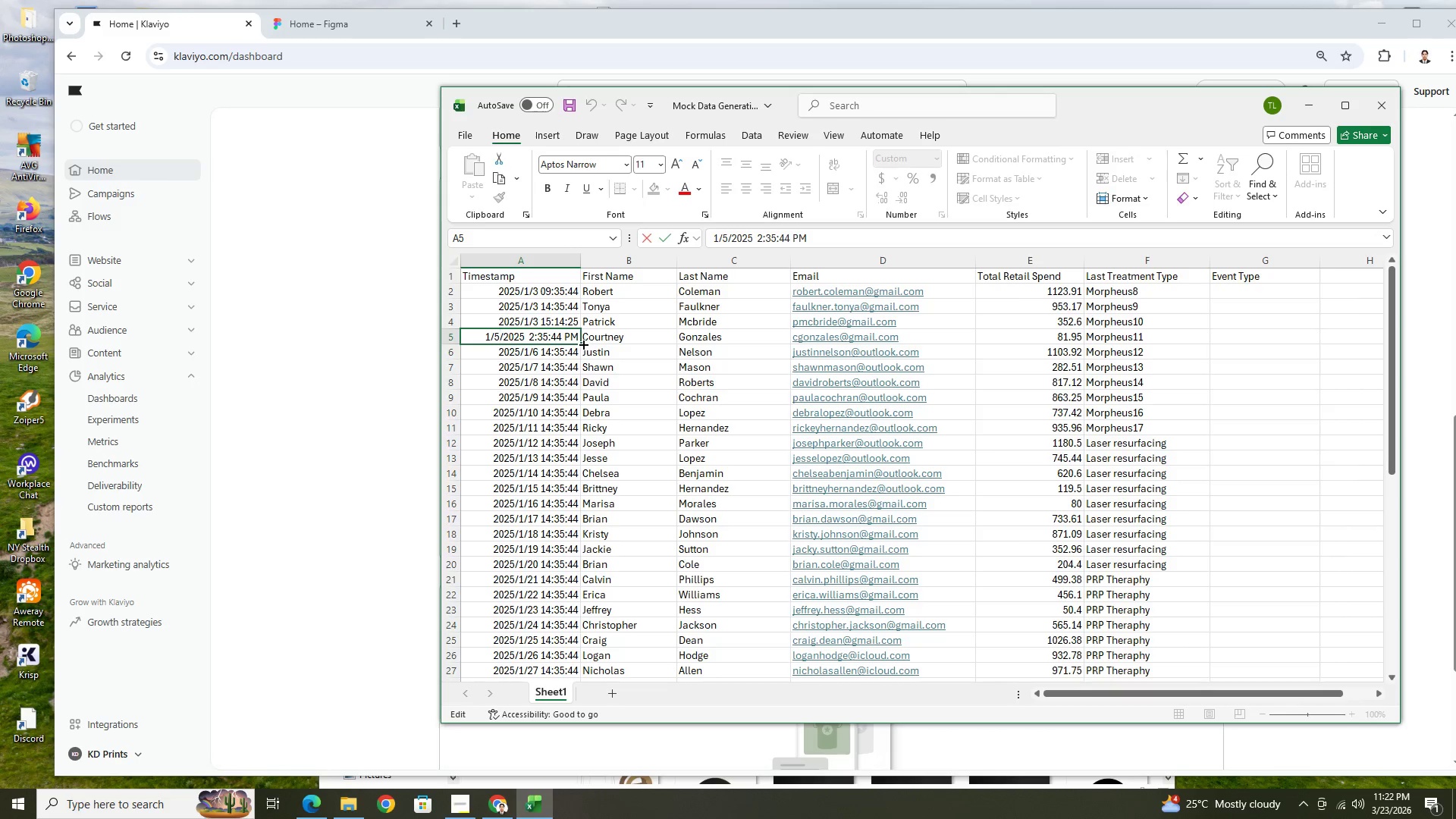 
key(Backspace)
 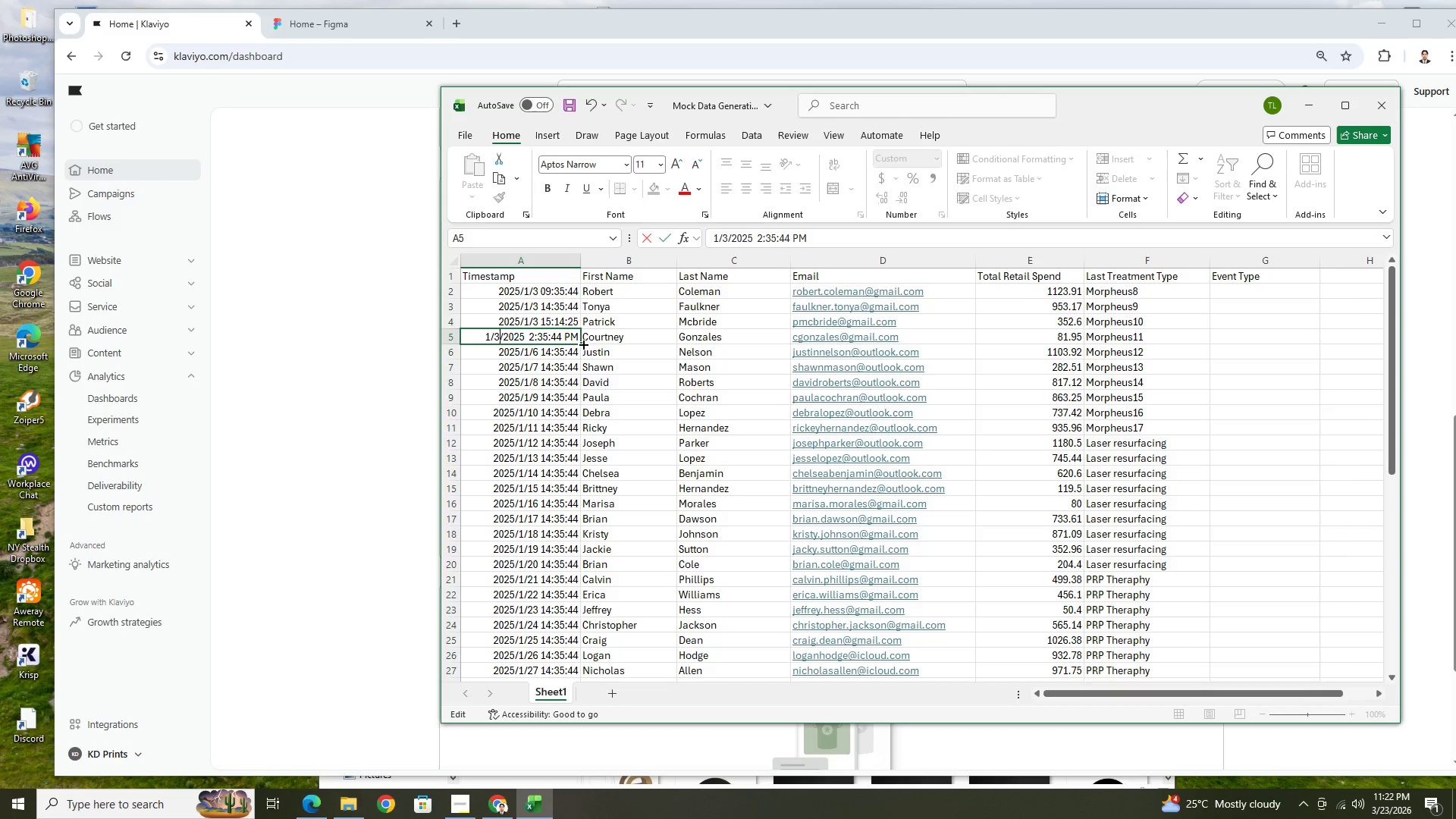 
key(3)
 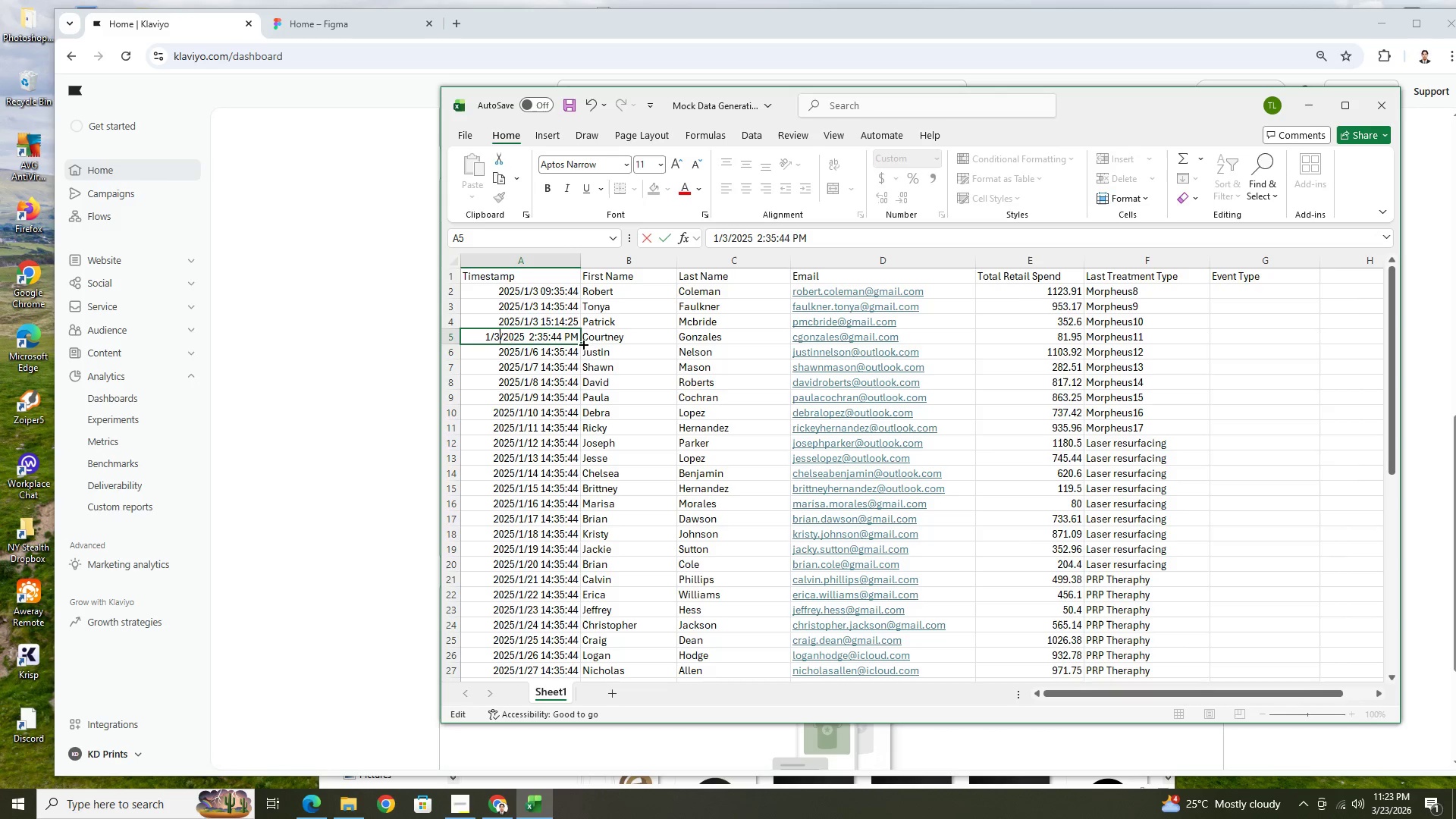 
key(ArrowRight)
 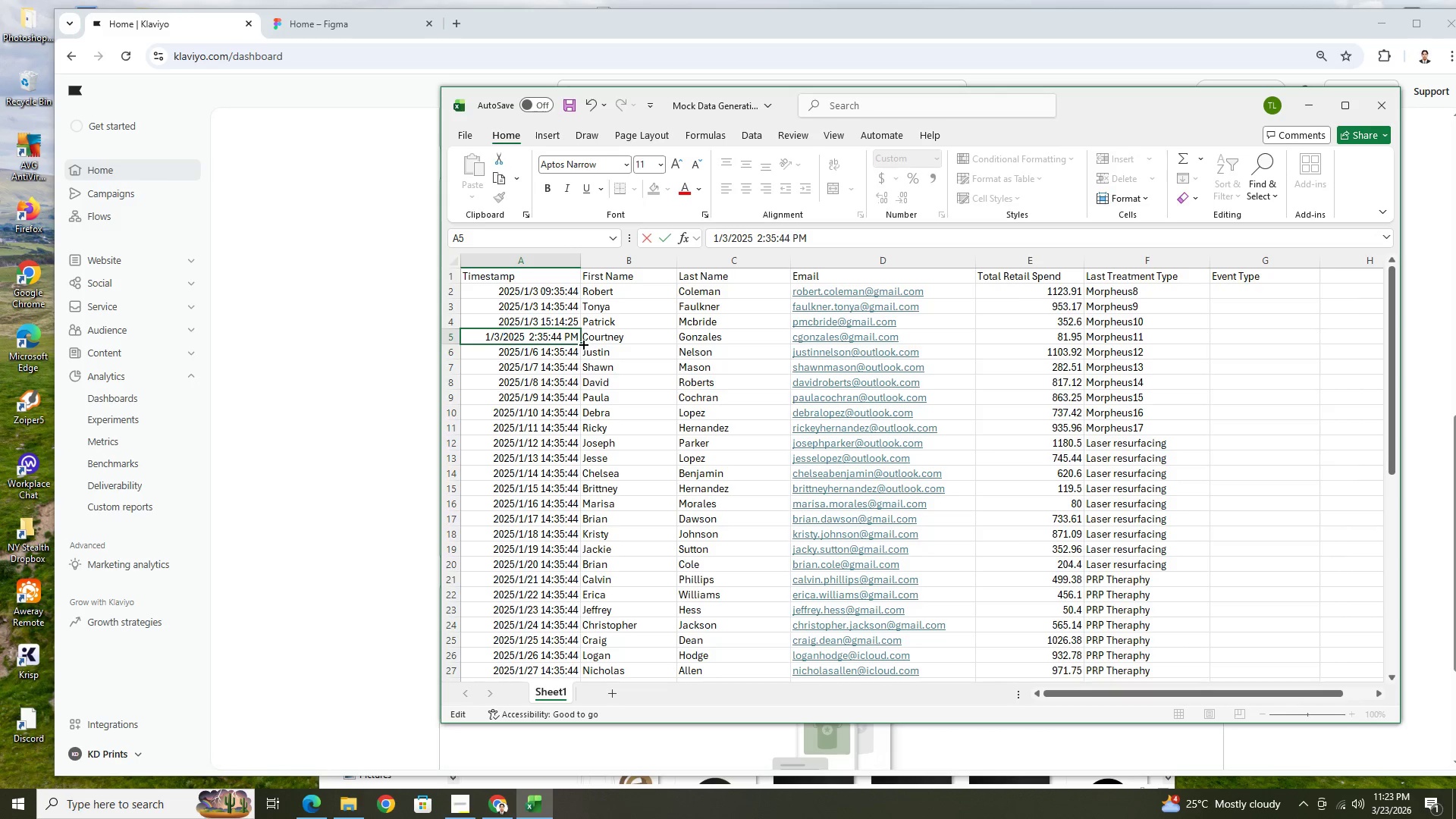 
key(ArrowRight)
 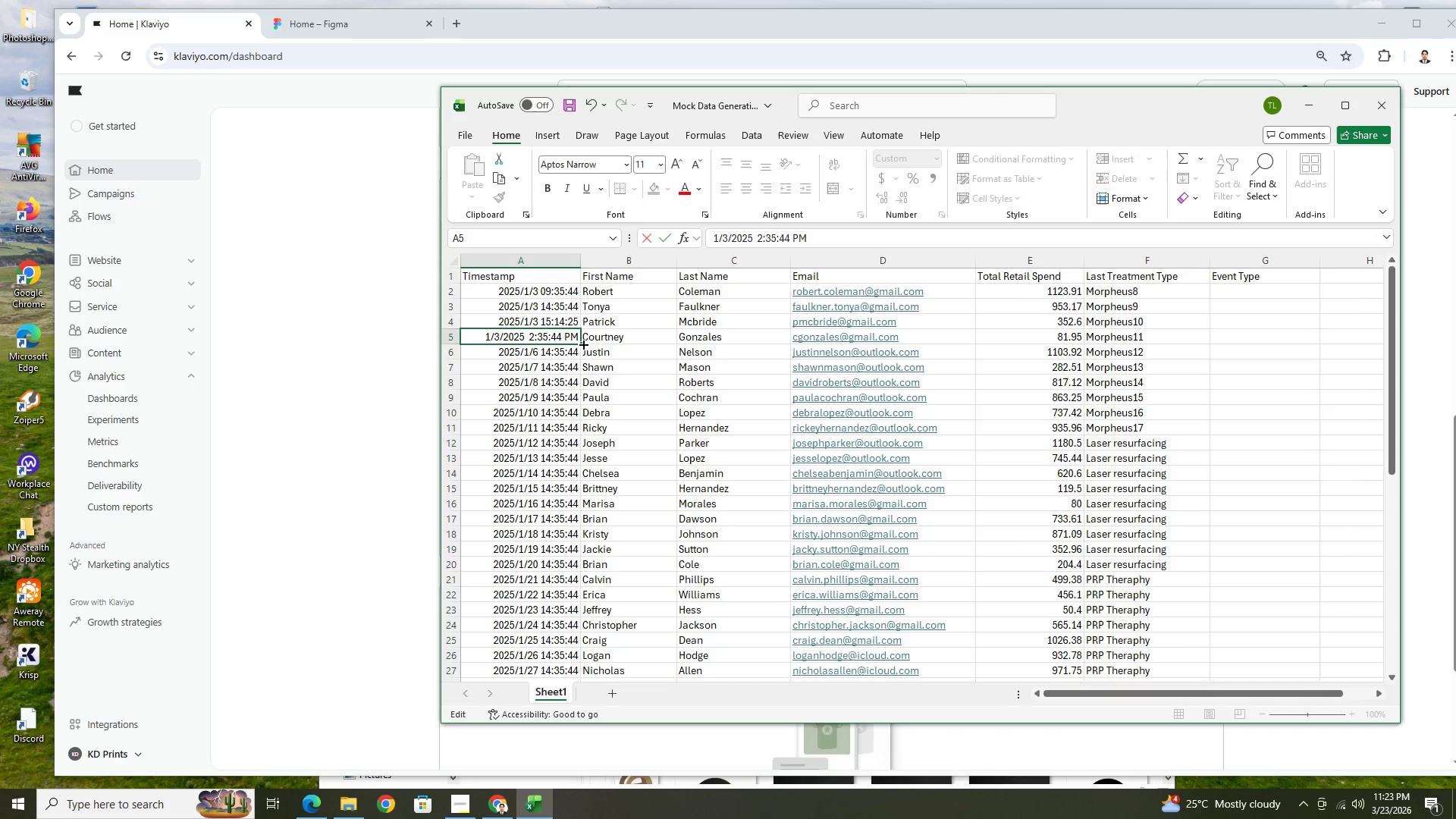 
key(ArrowRight)
 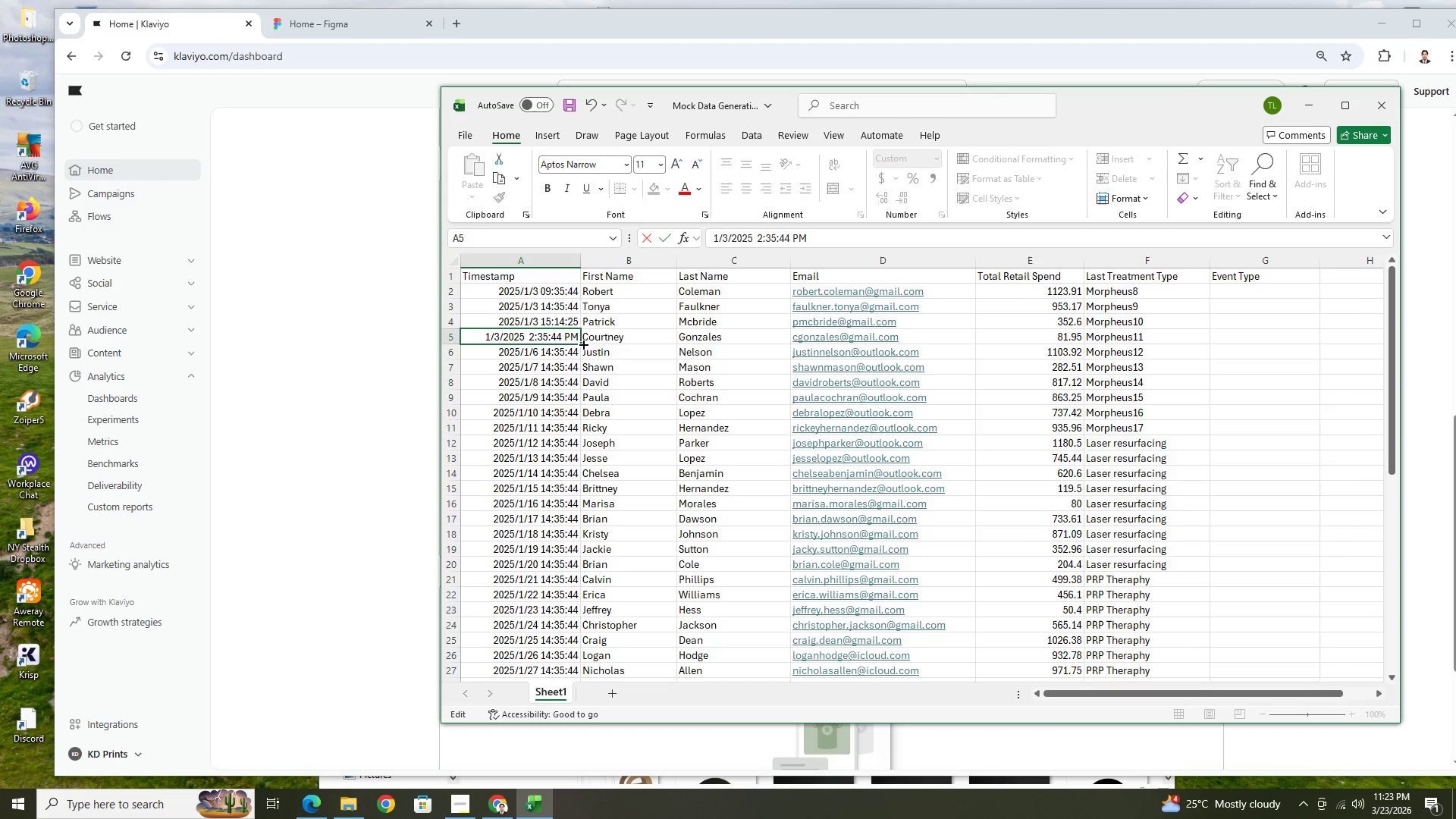 
key(ArrowRight)
 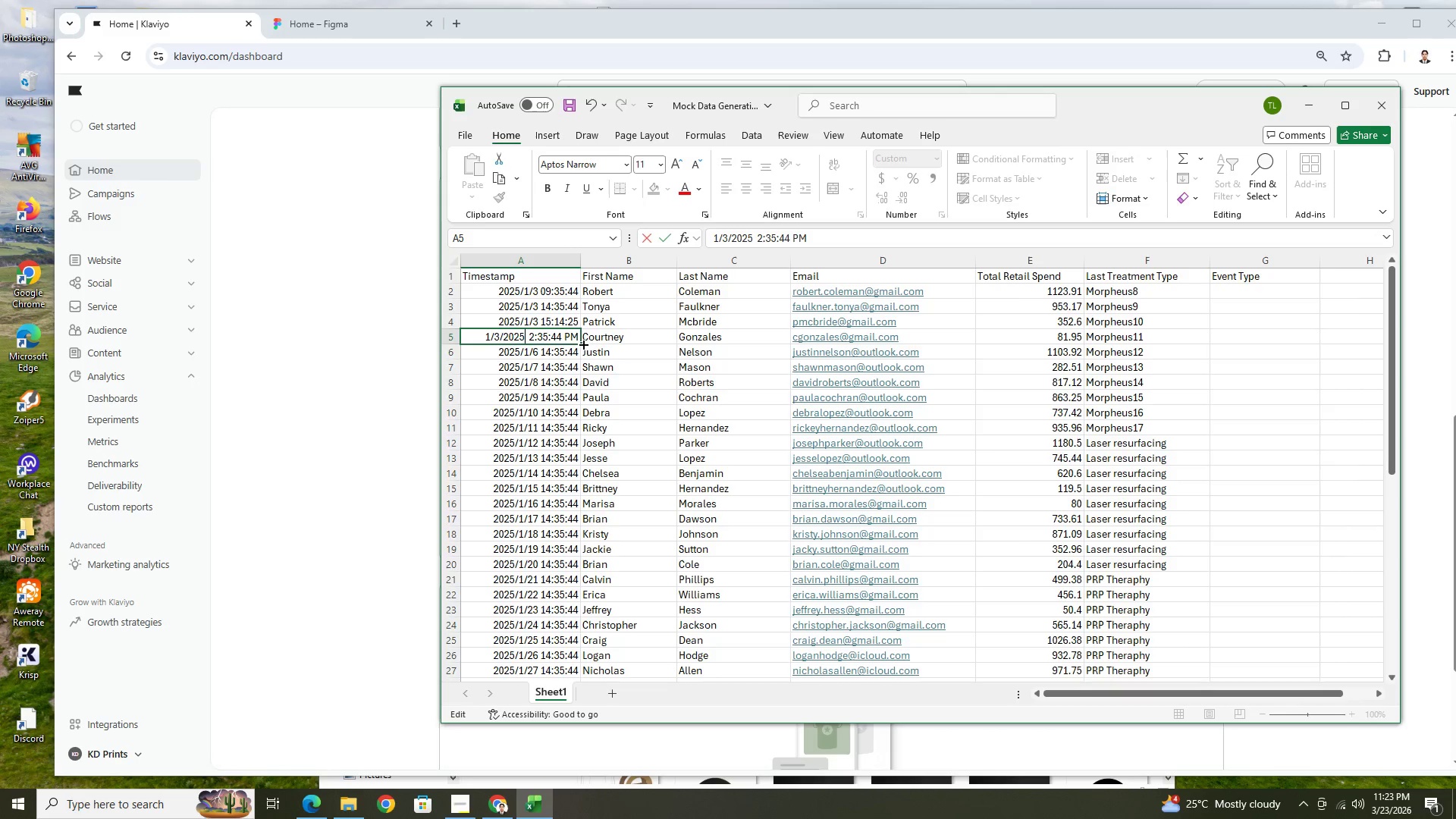 
key(ArrowRight)
 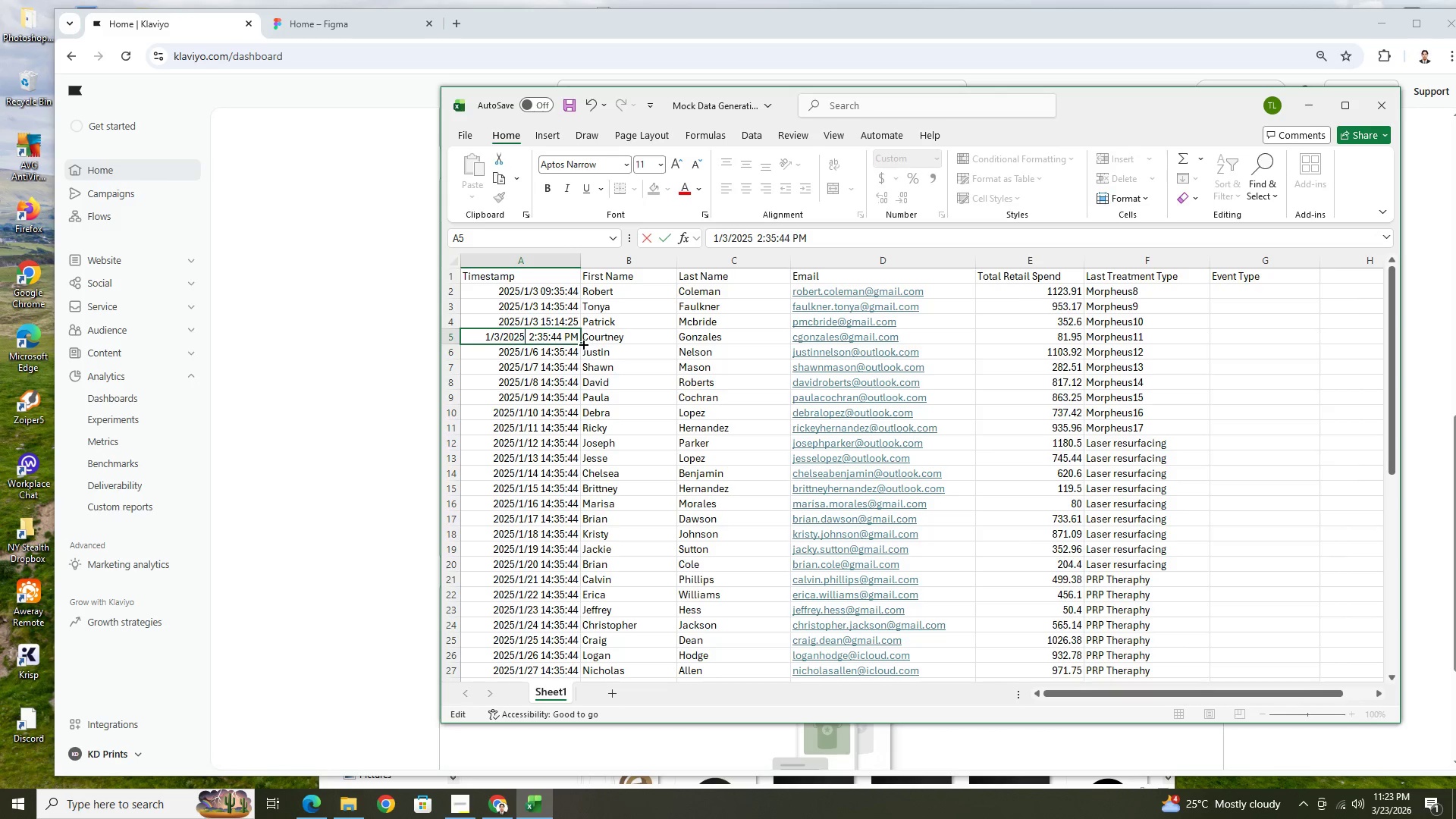 
key(ArrowRight)
 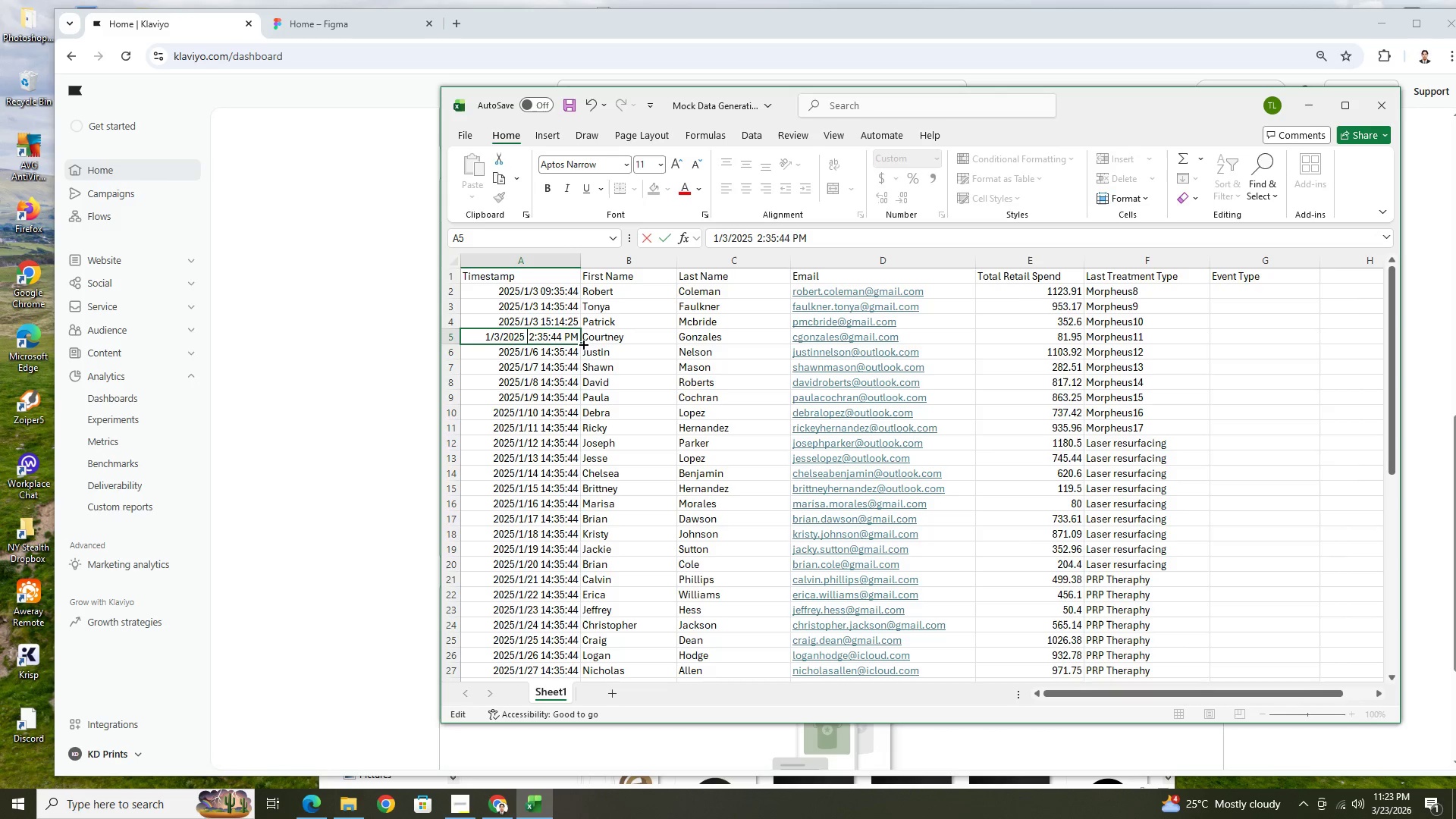 
key(ArrowRight)
 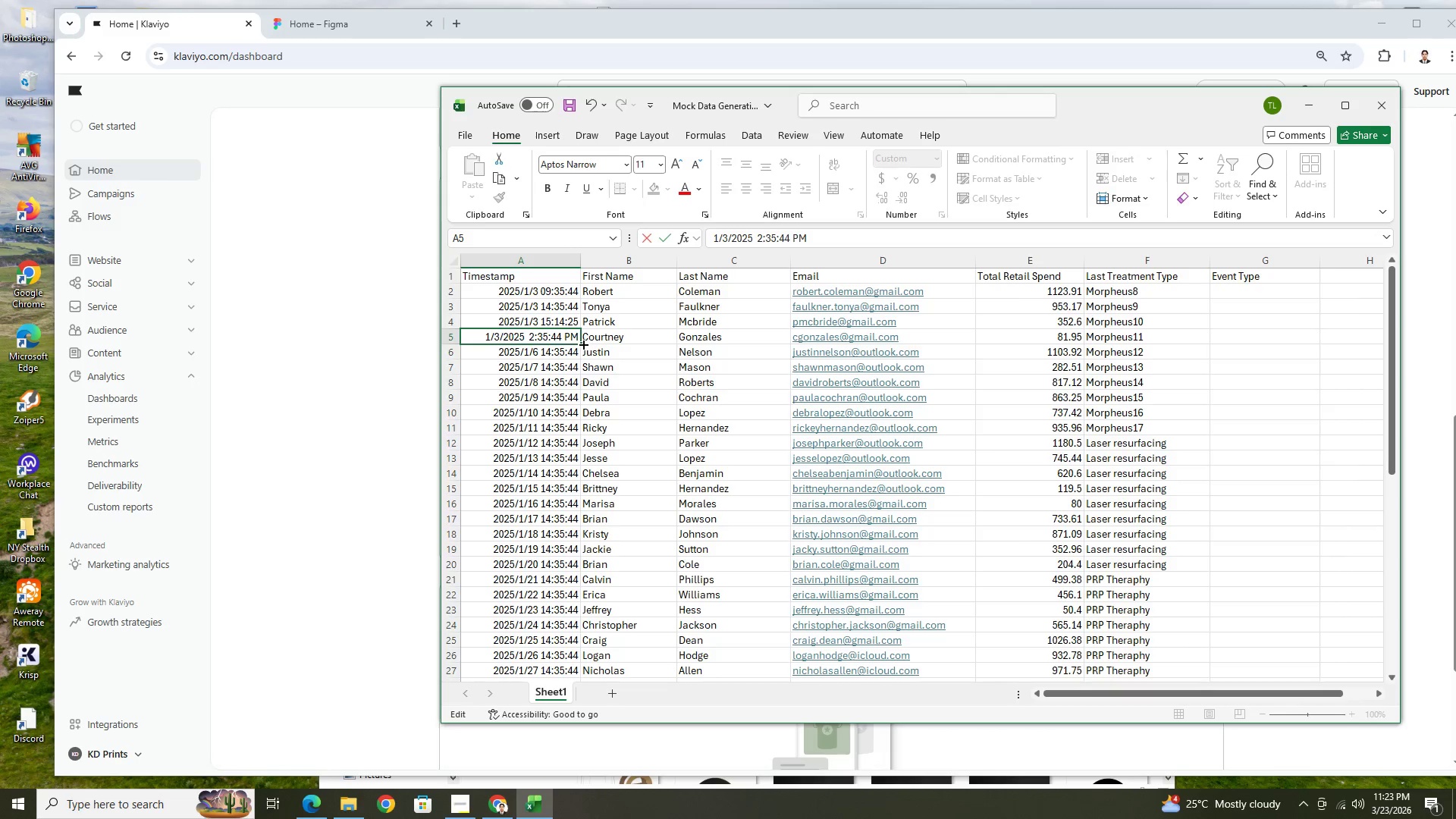 
key(ArrowRight)
 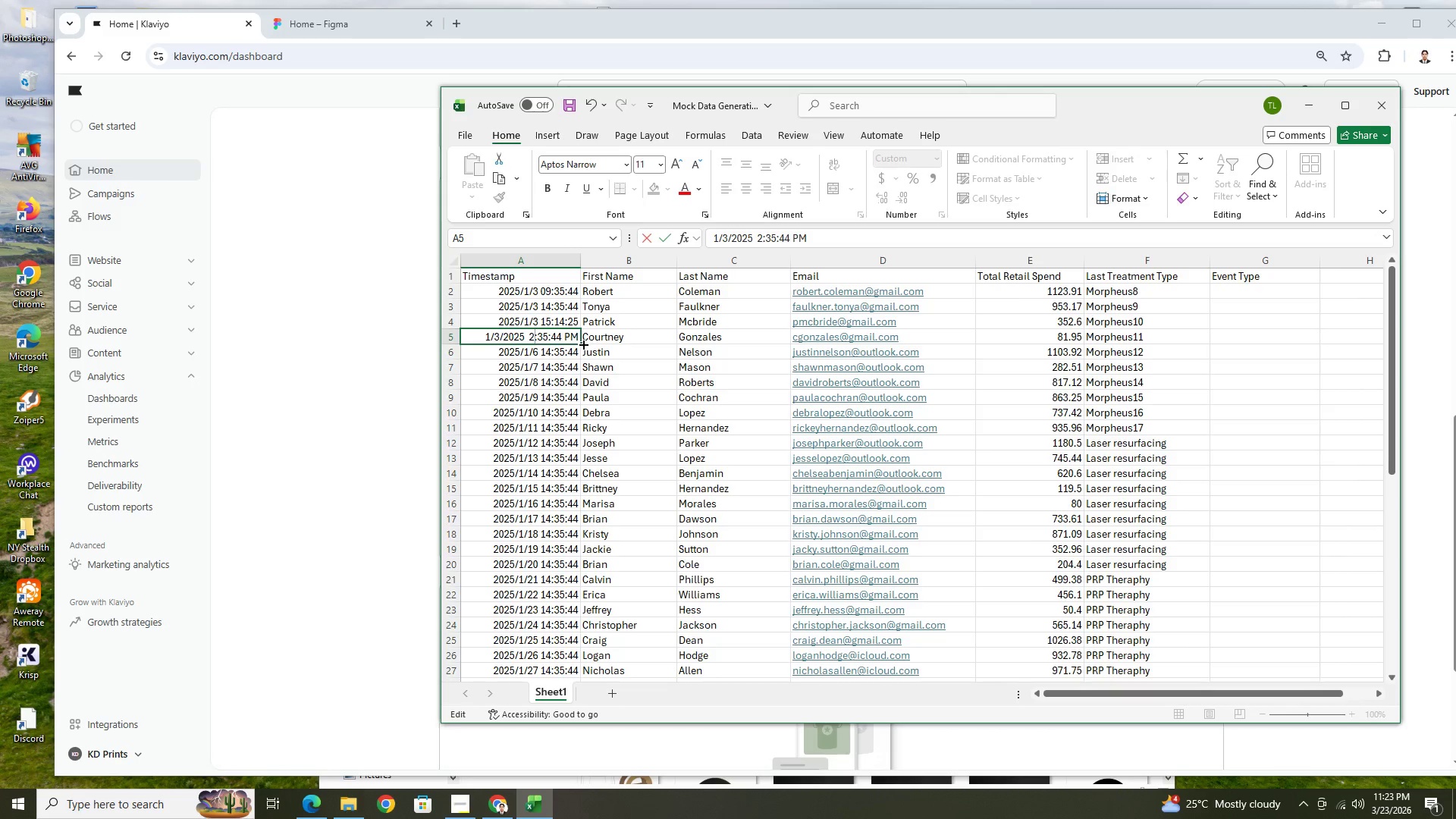 
key(Backspace)
type(16)
 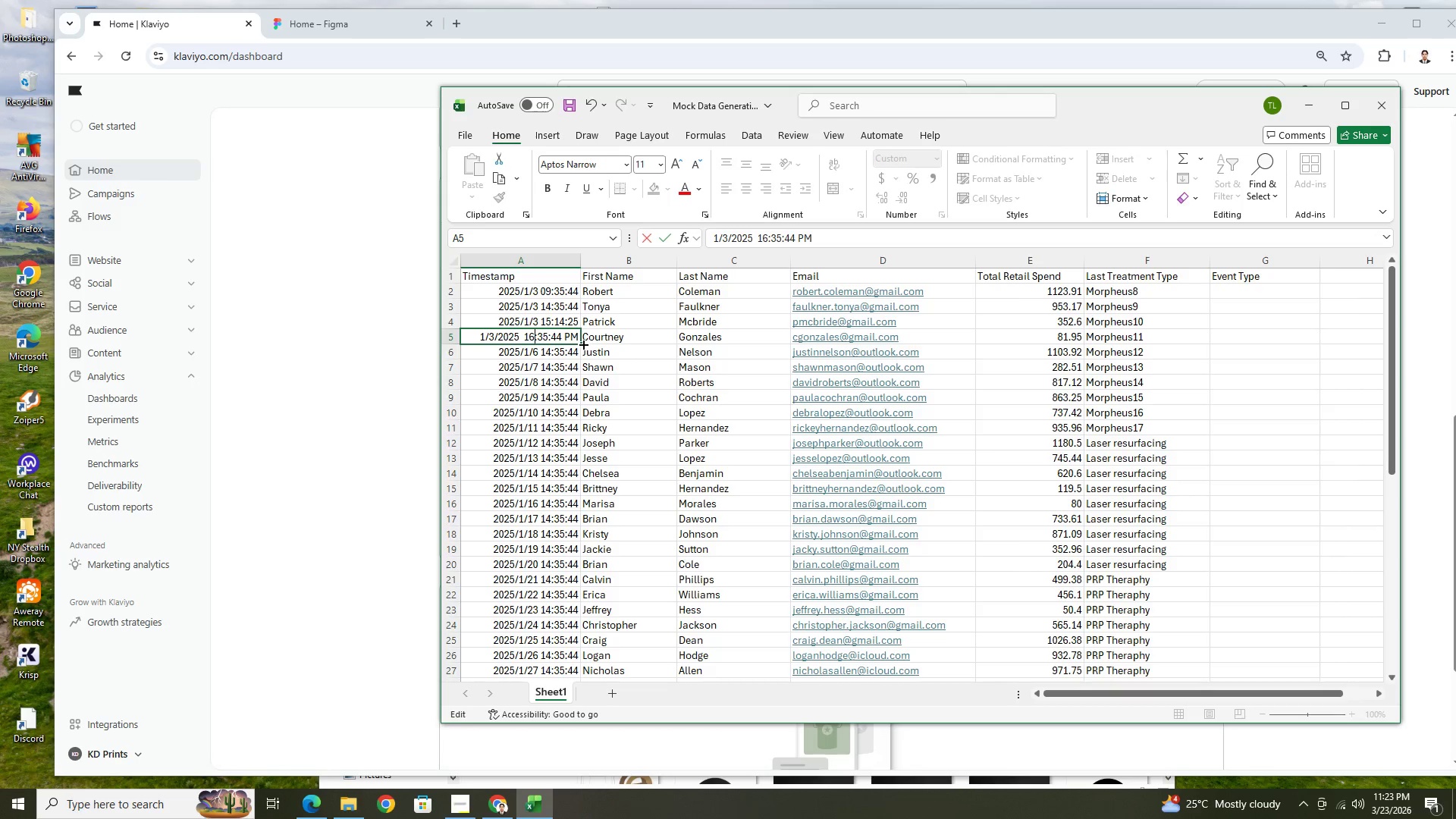 
key(ArrowRight)
 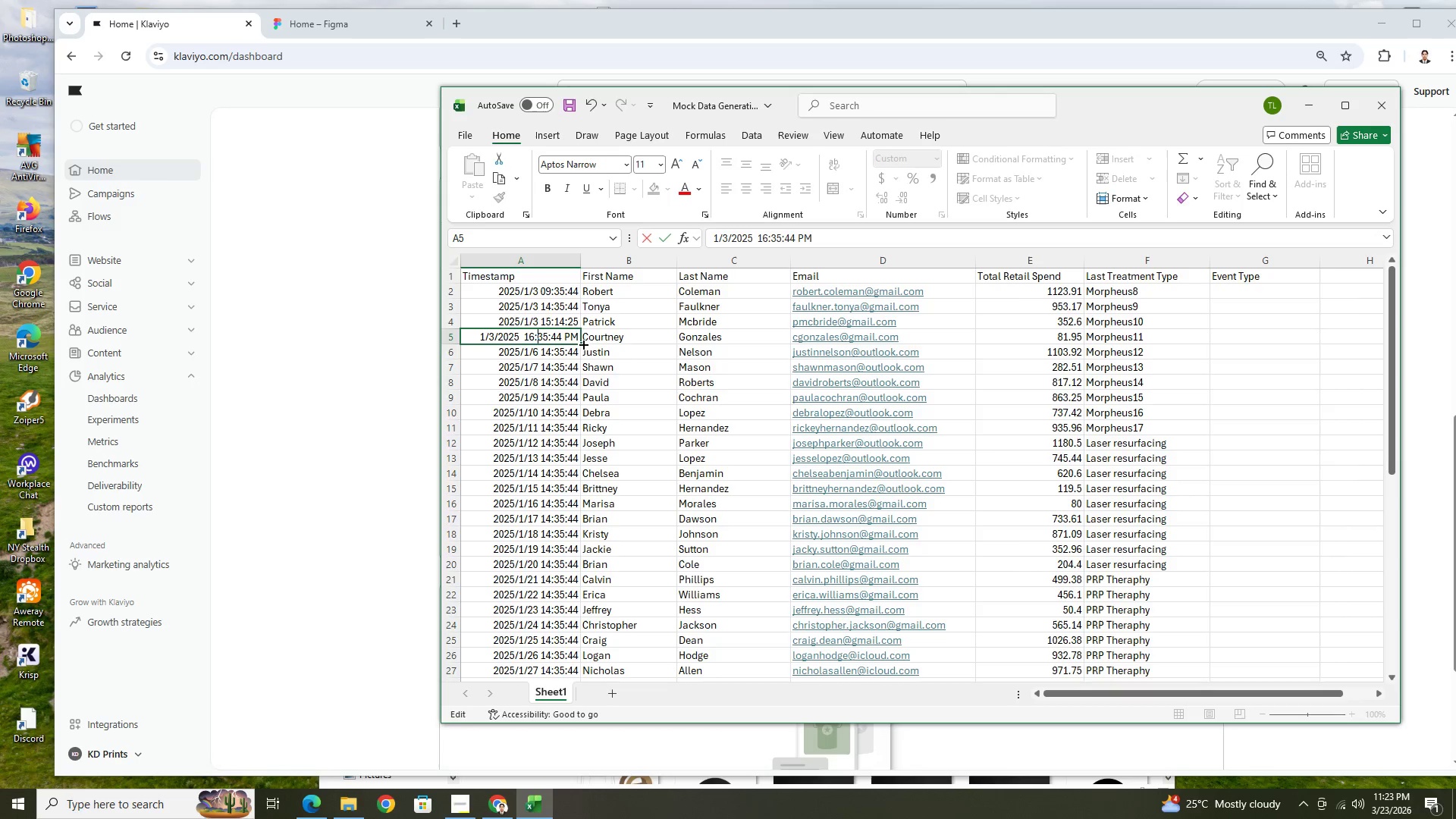 
key(ArrowRight)
 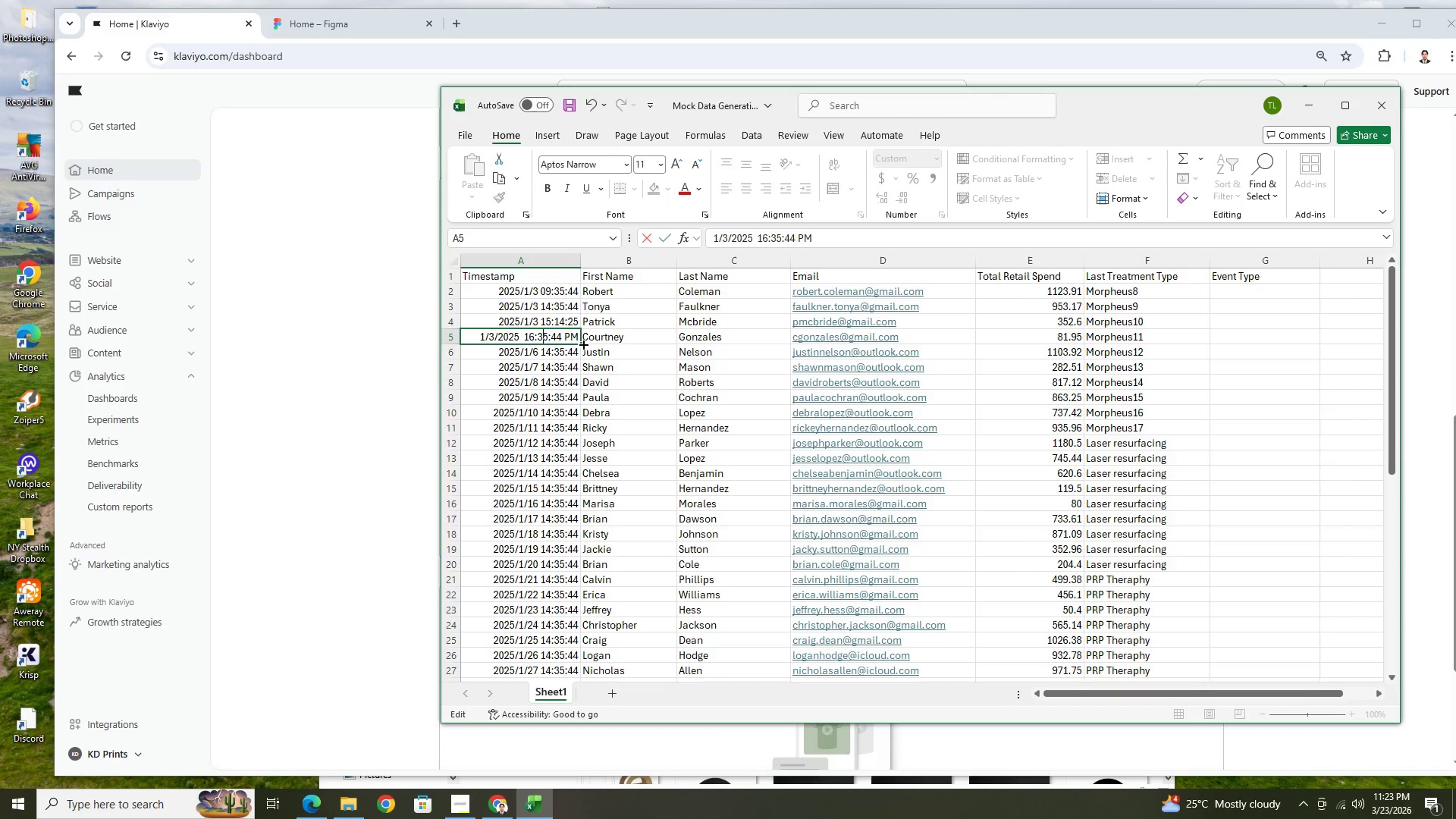 
key(ArrowRight)
 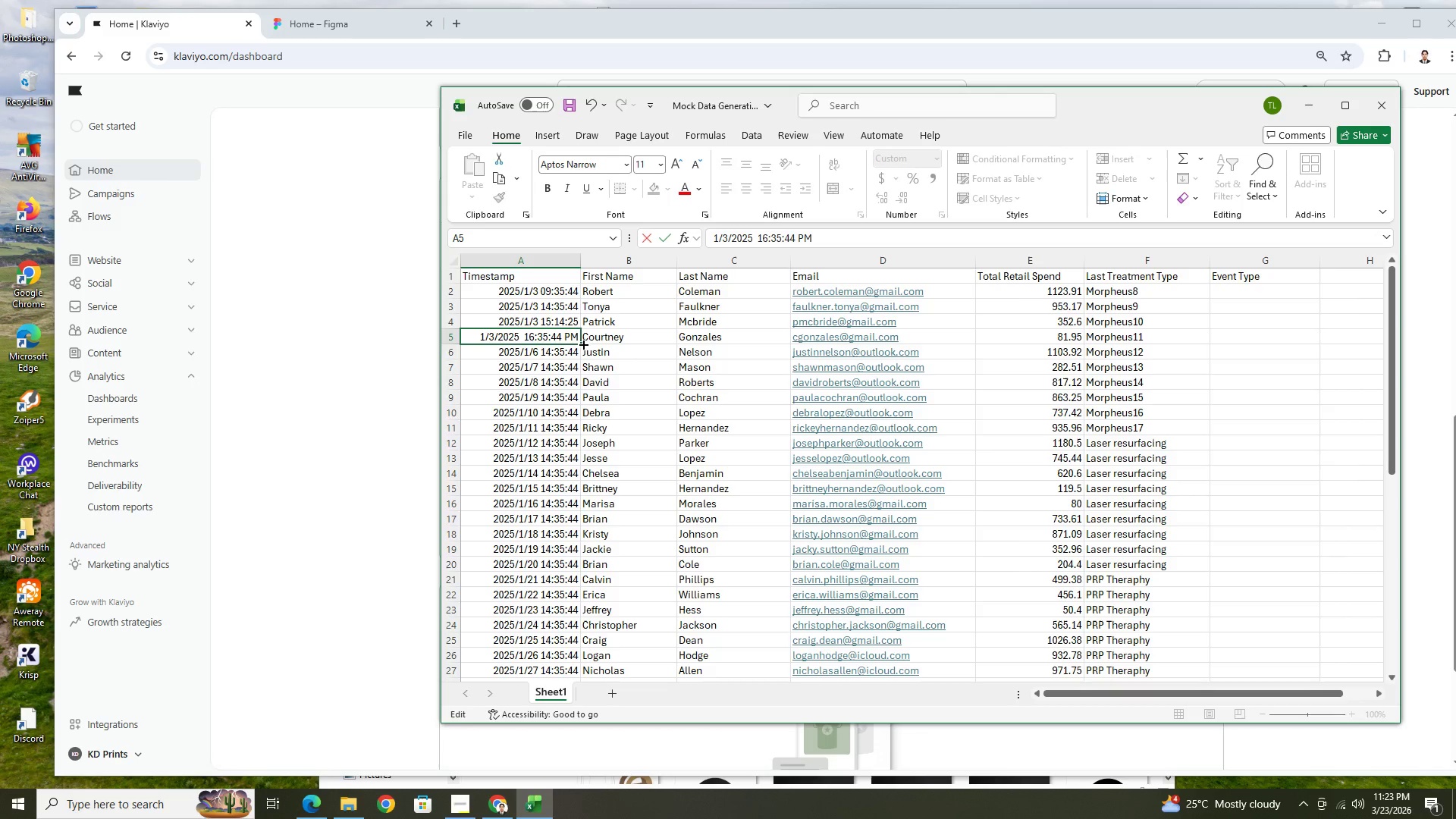 
key(Backspace)
 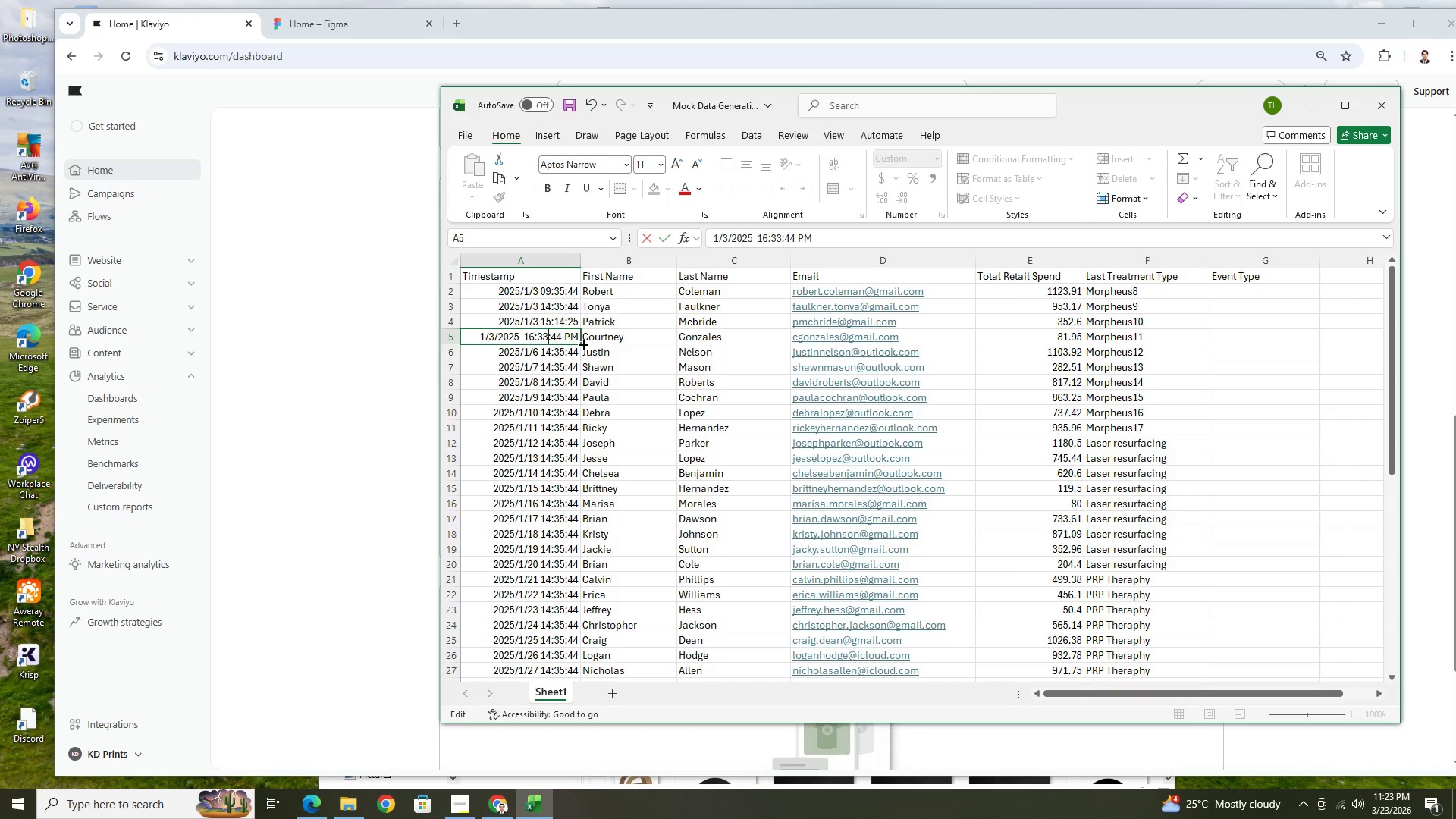 
key(3)
 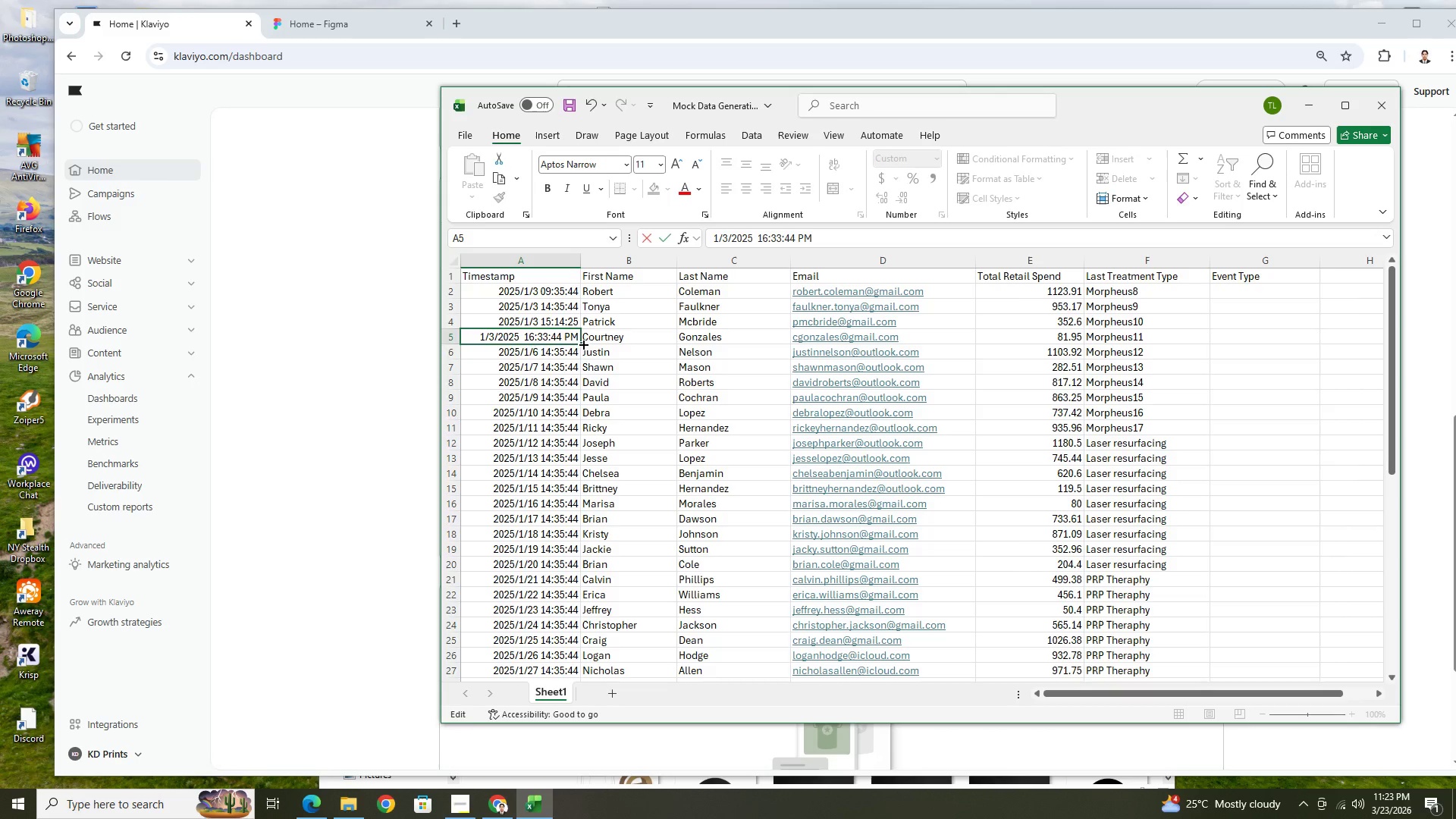 
key(Enter)
 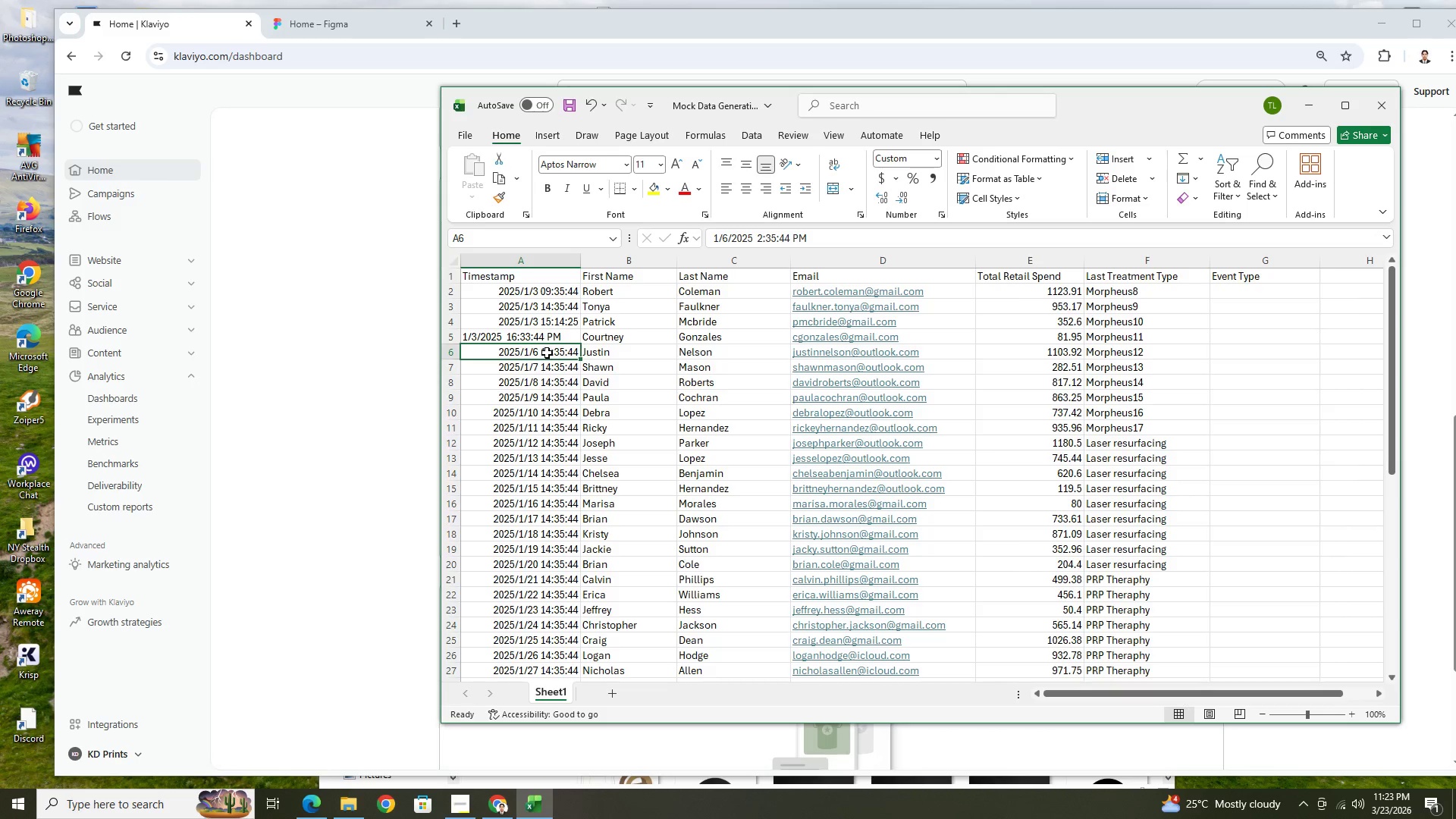 
wait(5.73)
 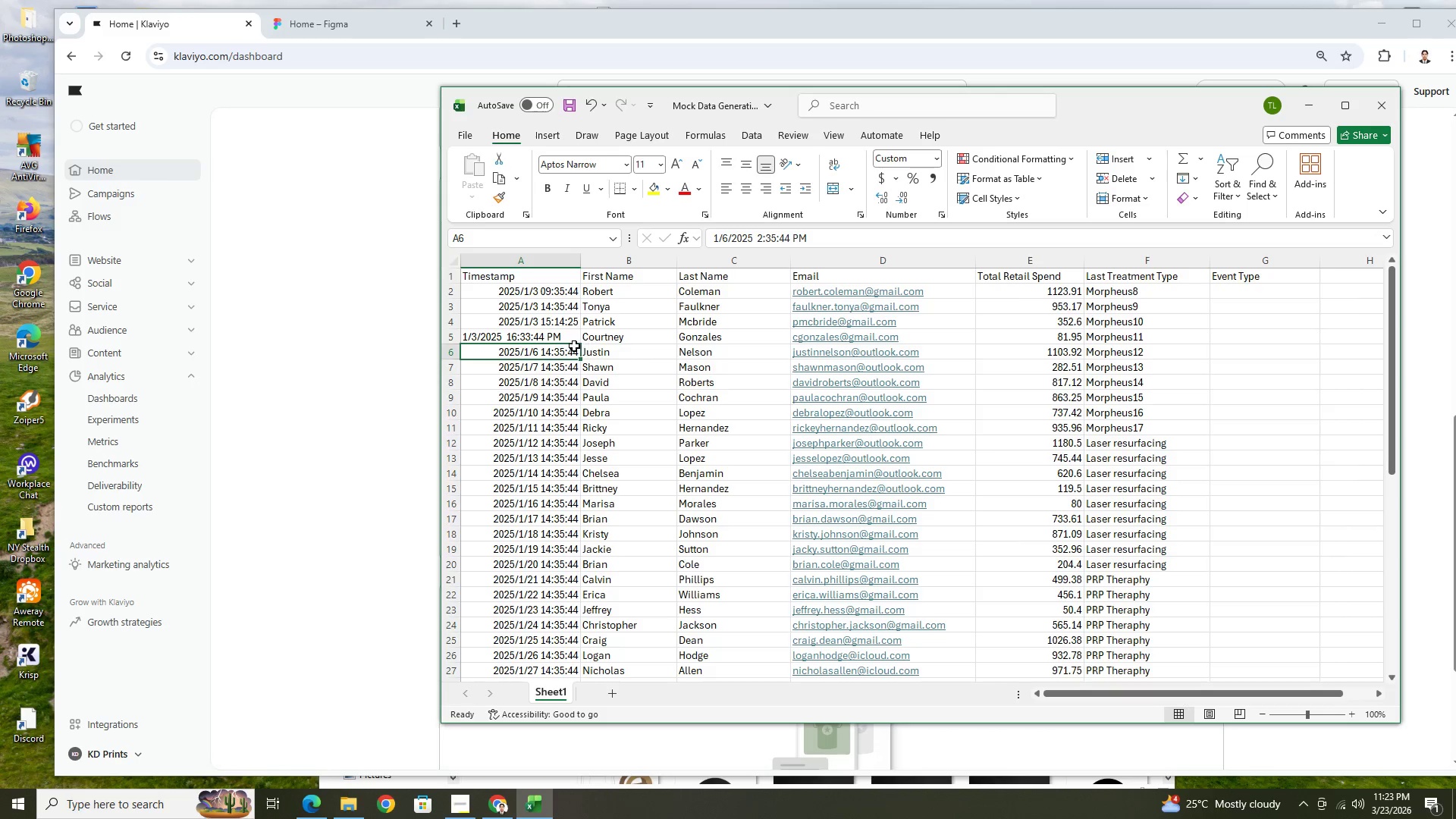 
double_click([551, 337])
 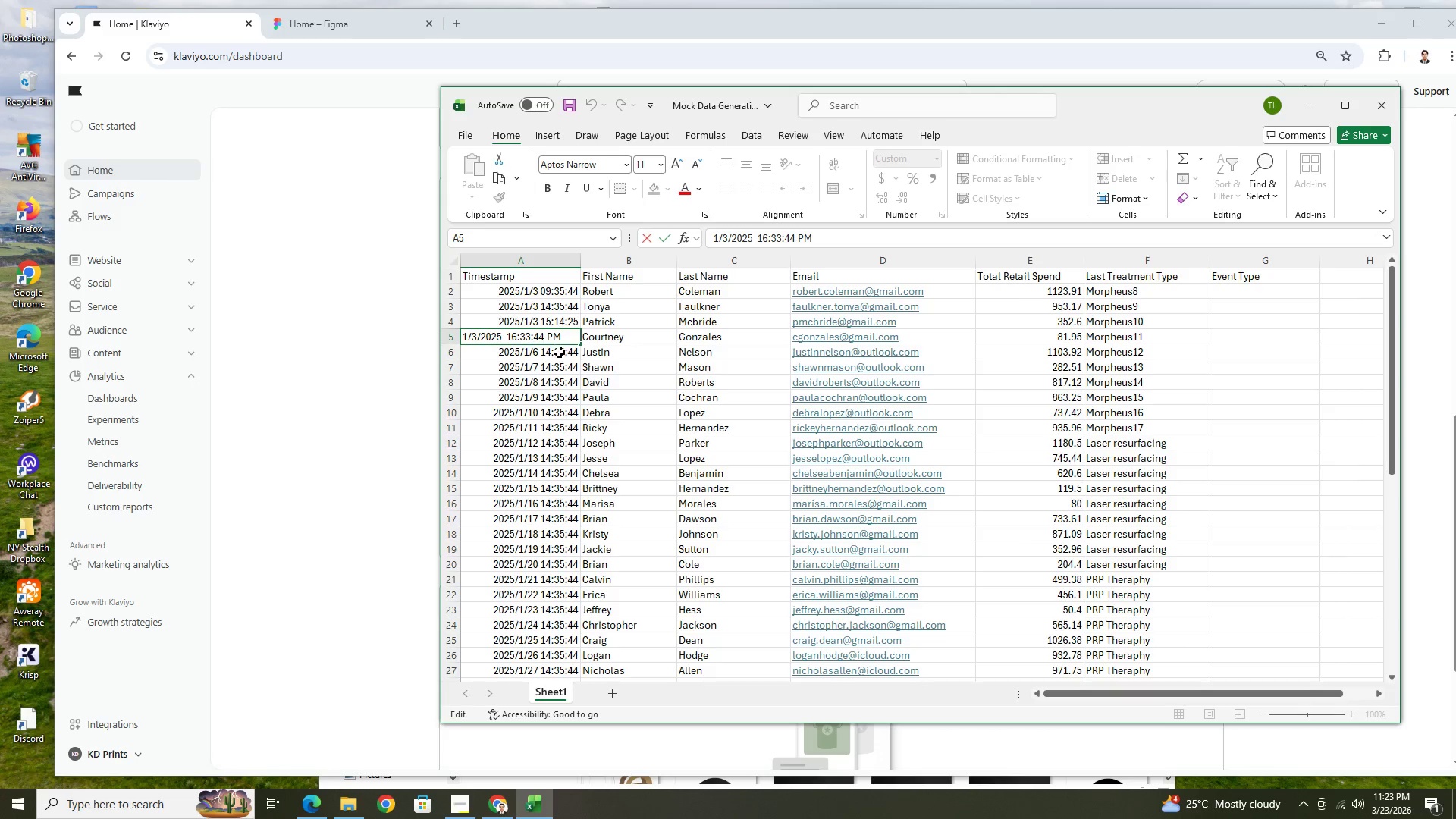 
left_click([559, 352])
 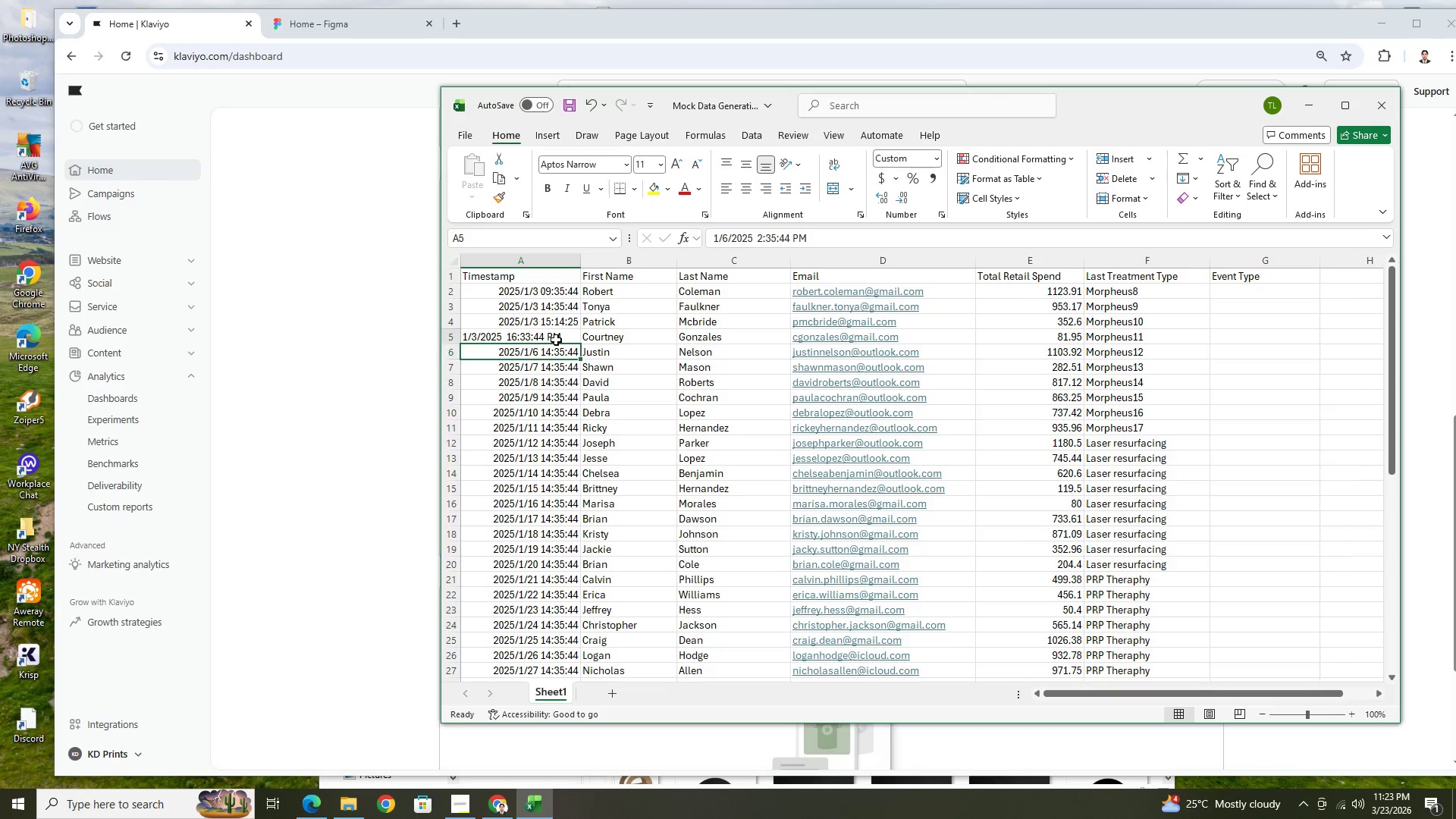 
double_click([556, 340])
 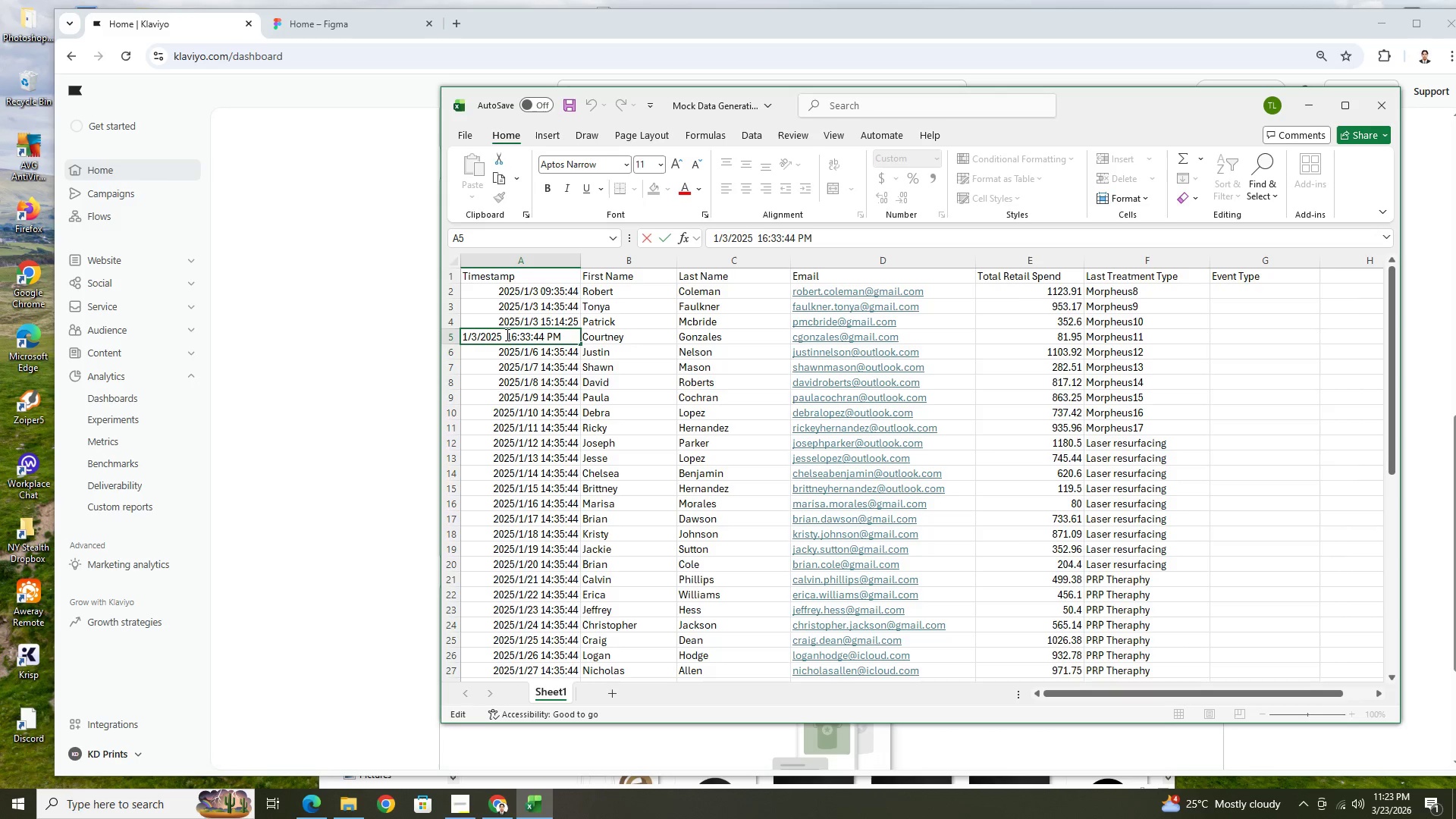 
left_click([506, 334])
 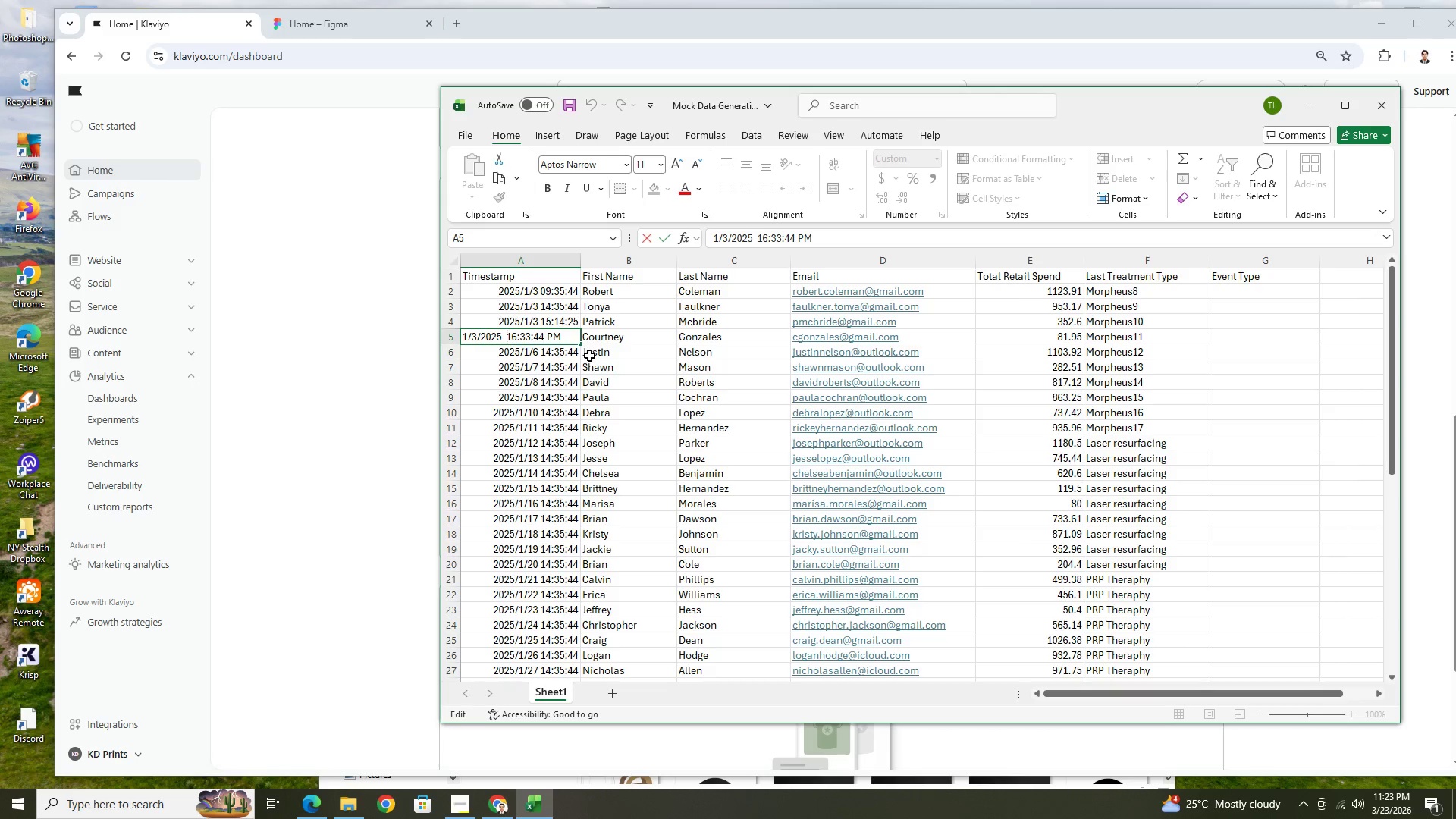 
key(Backspace)
 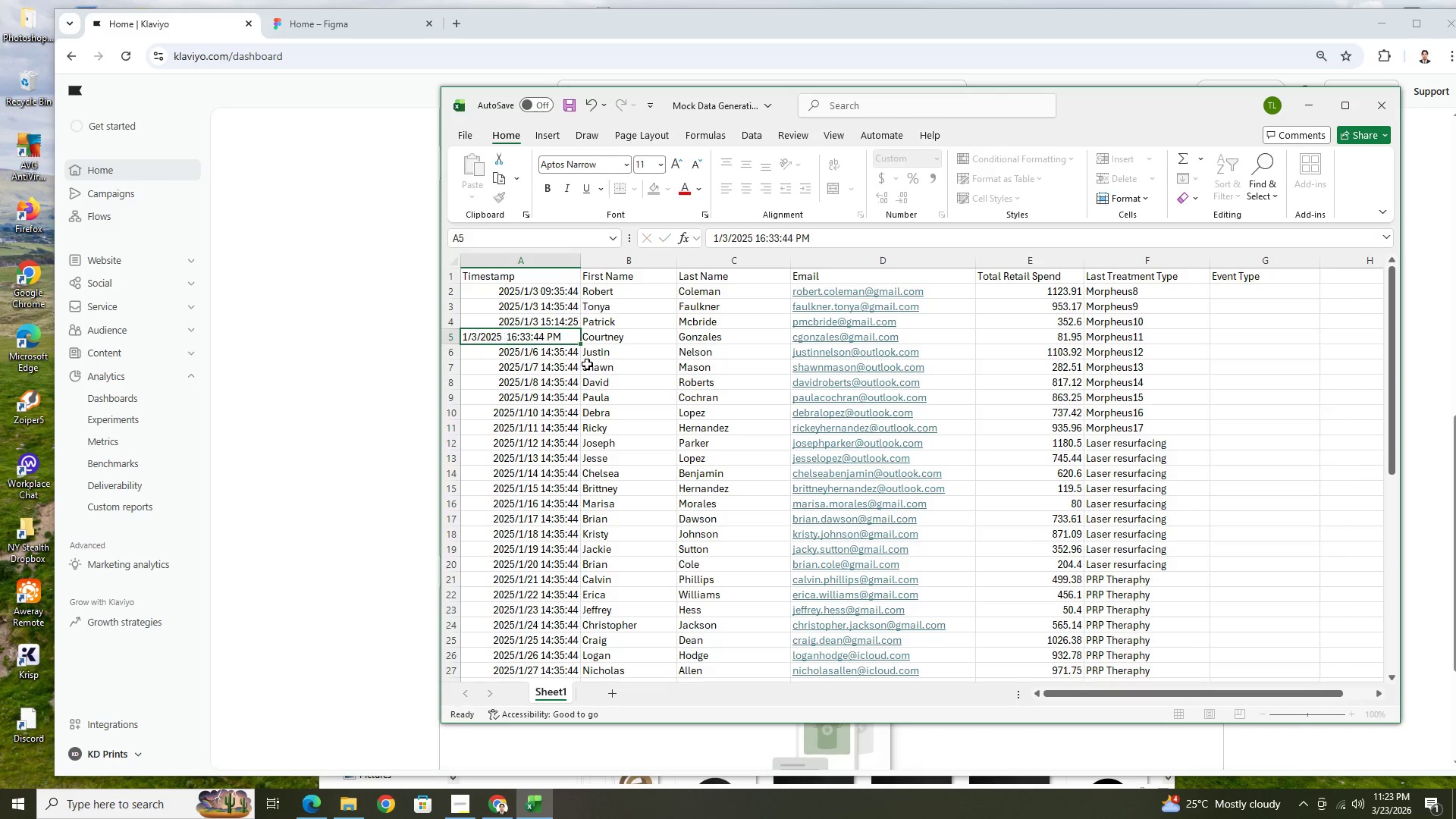 
key(Enter)
 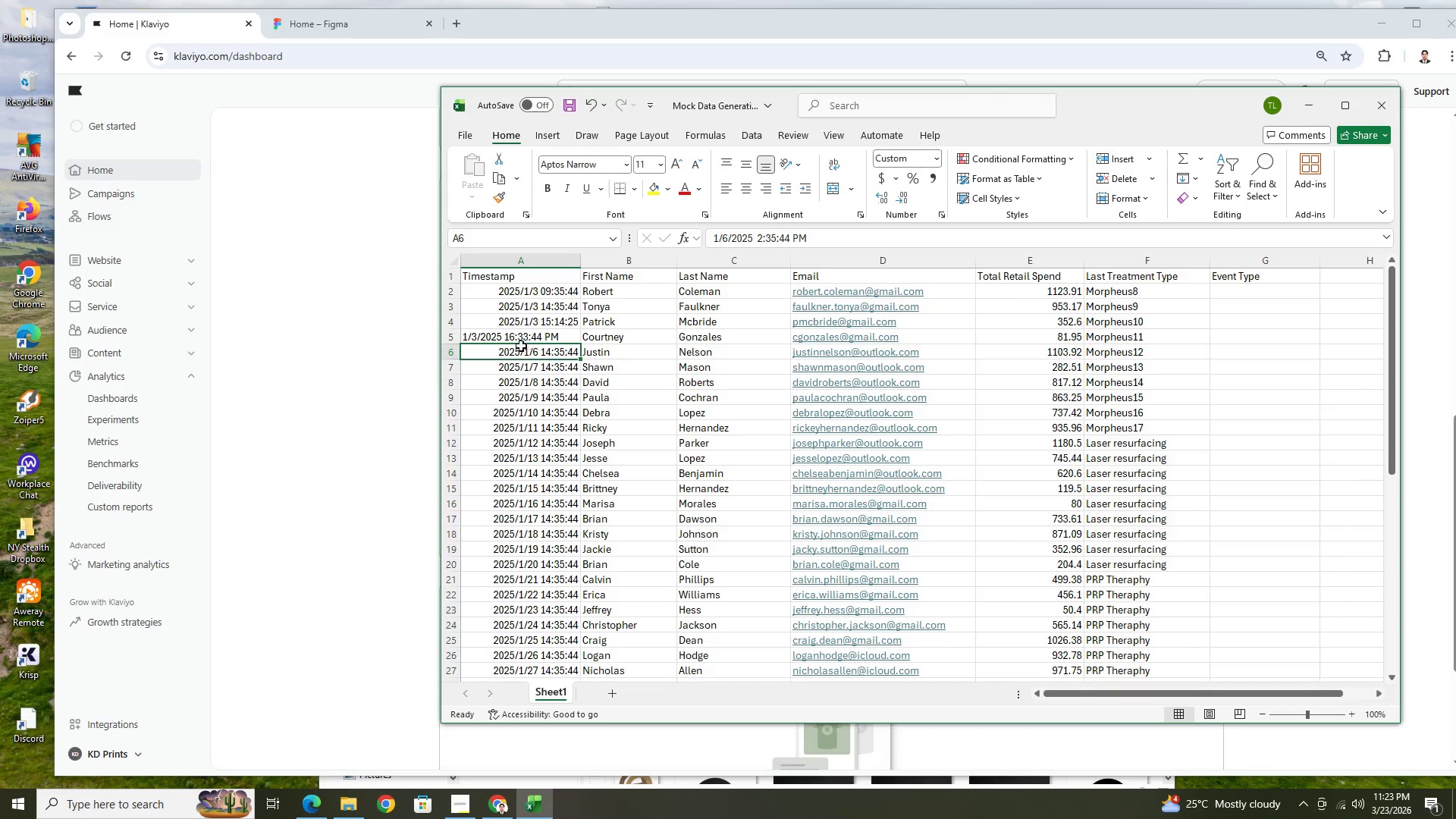 
double_click([521, 339])
 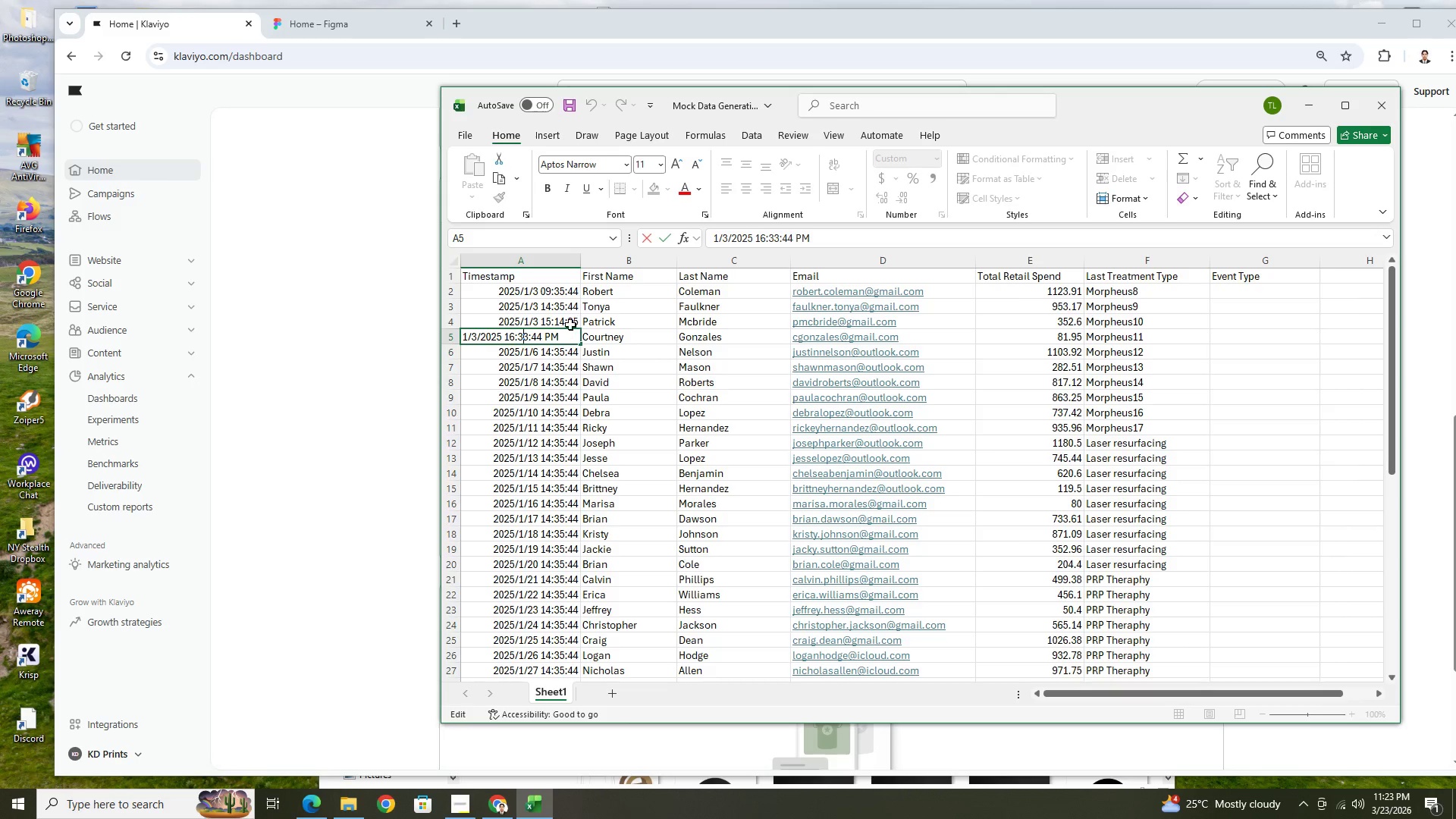 
left_click([574, 354])
 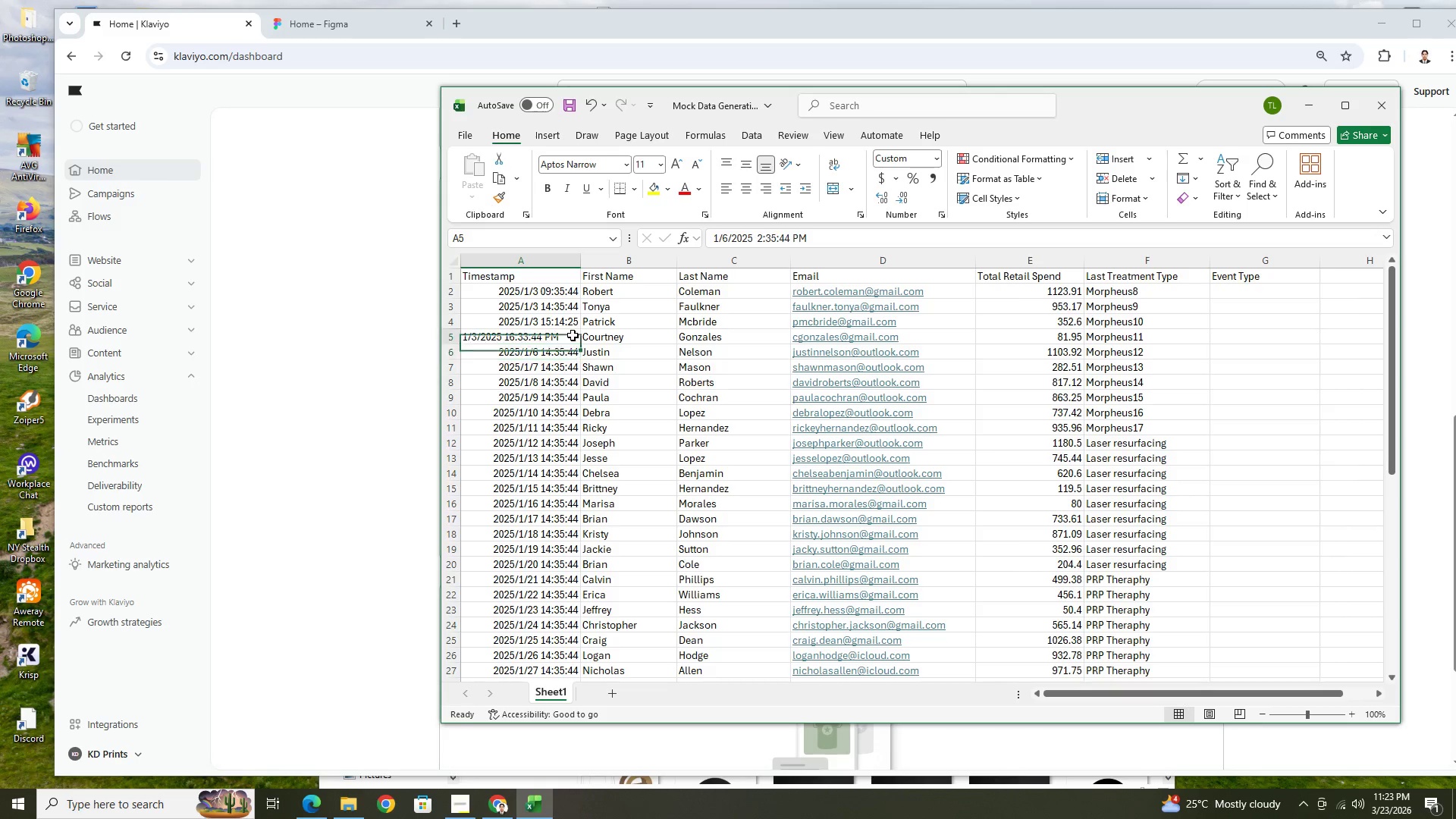 
double_click([573, 335])
 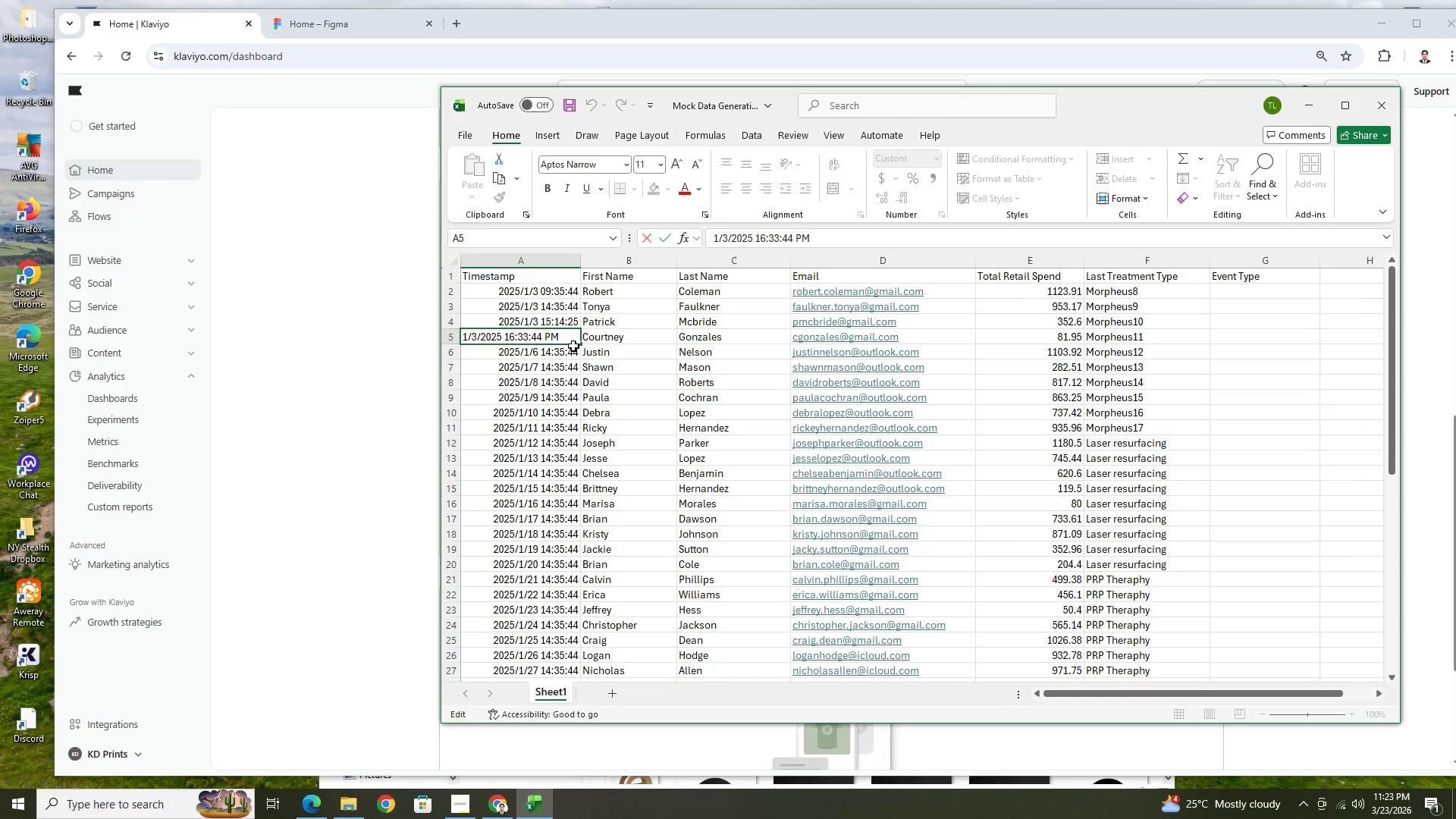 
left_click([568, 360])
 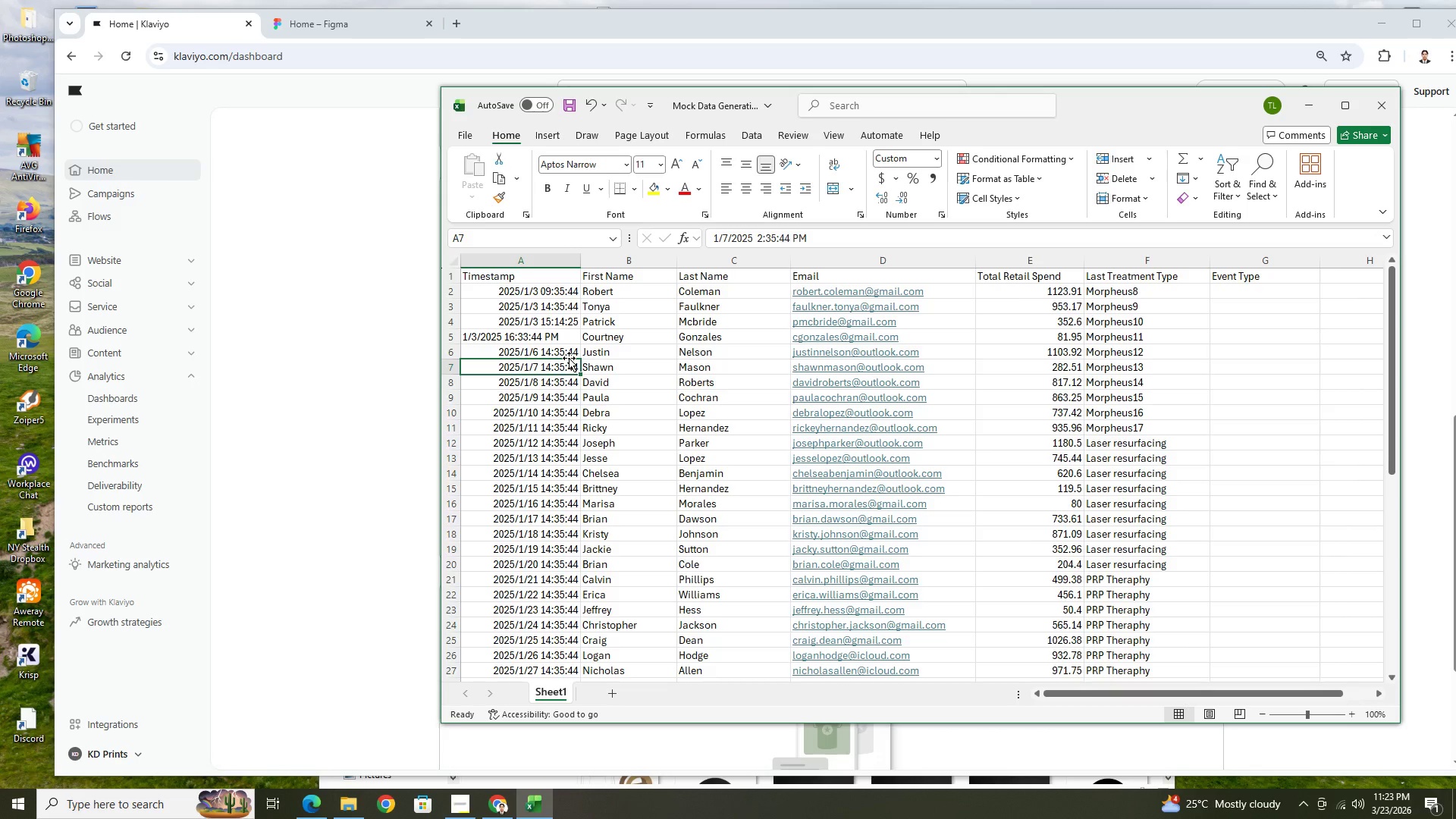 
wait(6.02)
 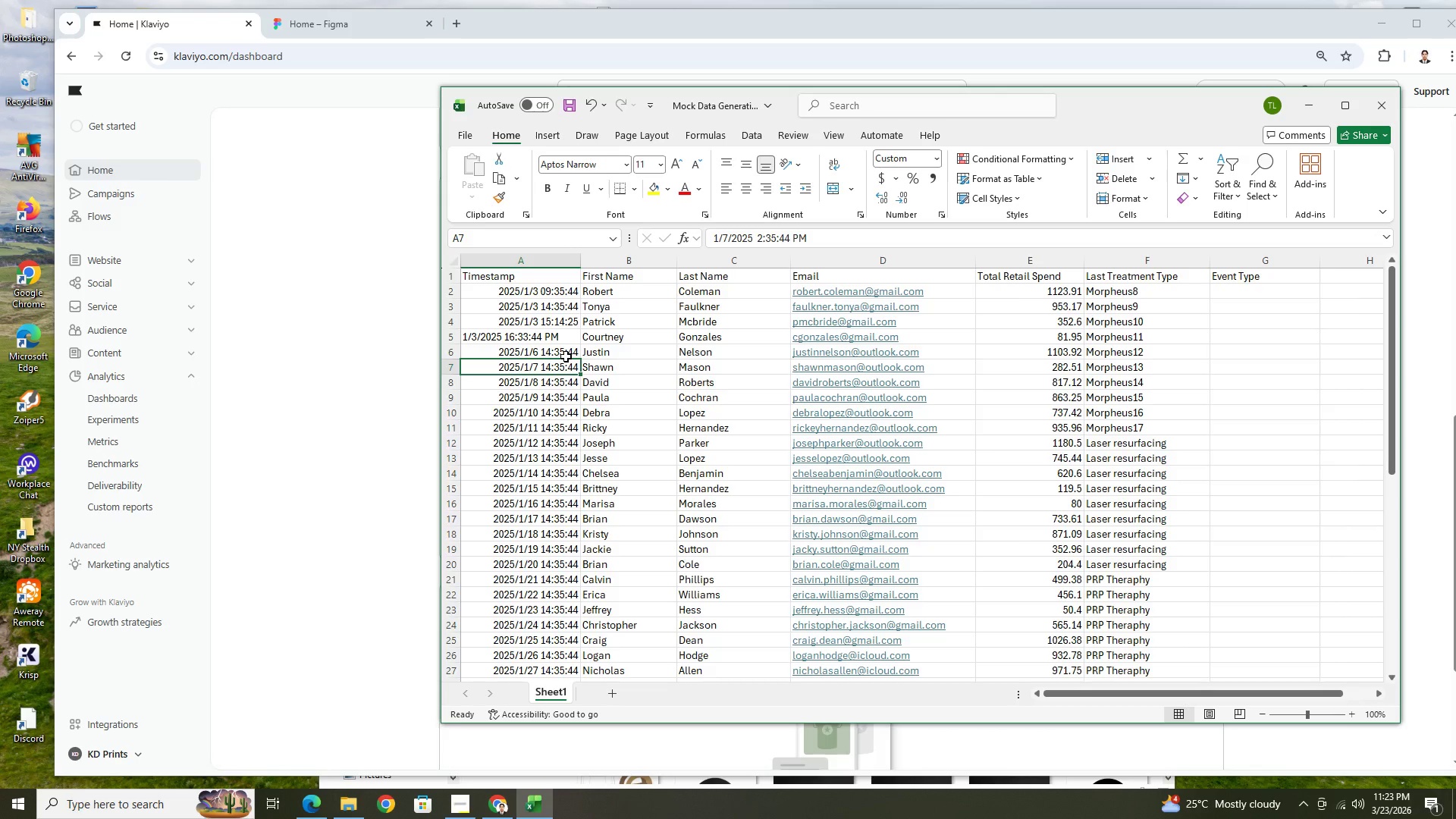 
double_click([563, 340])
 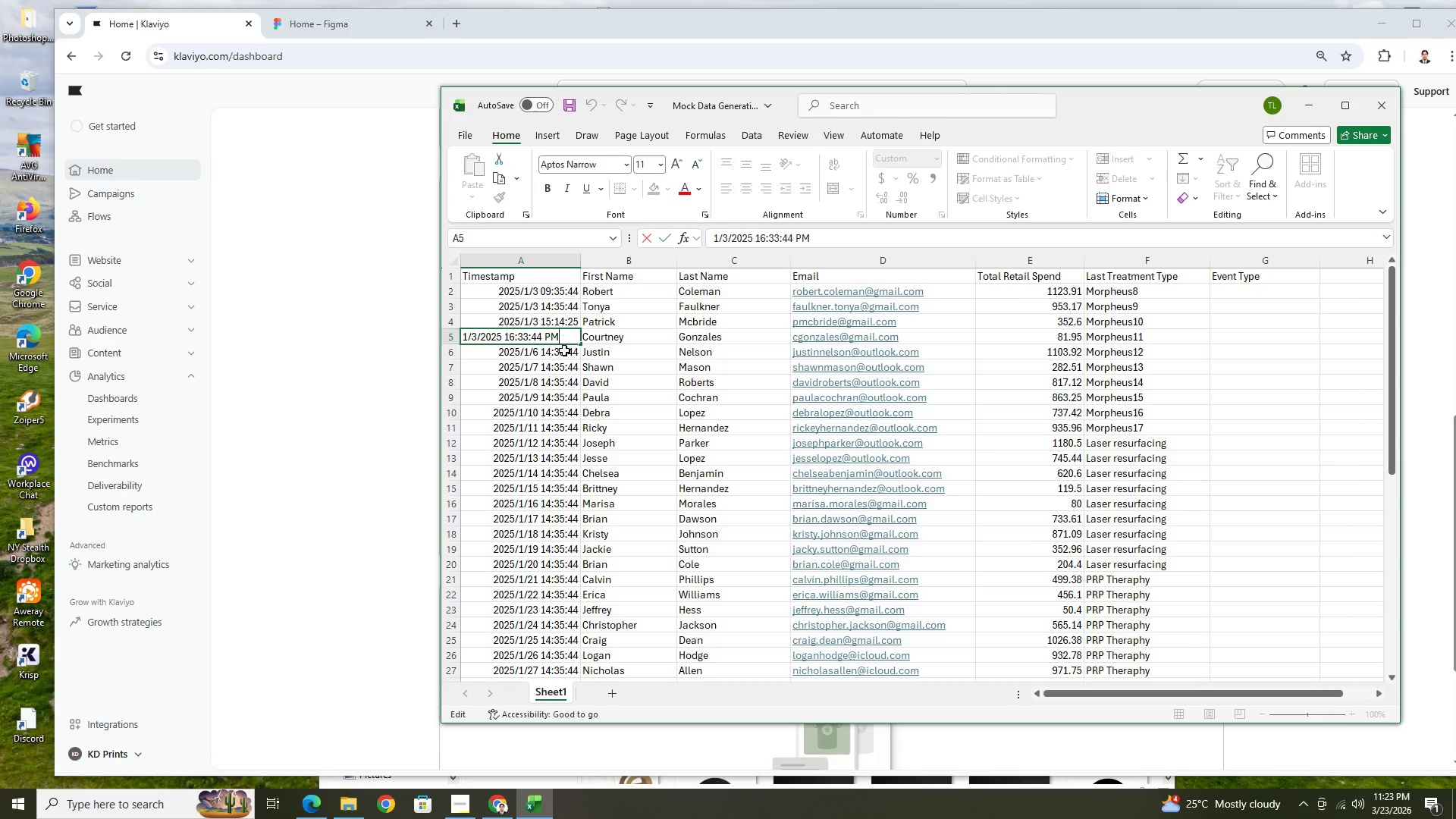 
left_click([563, 367])
 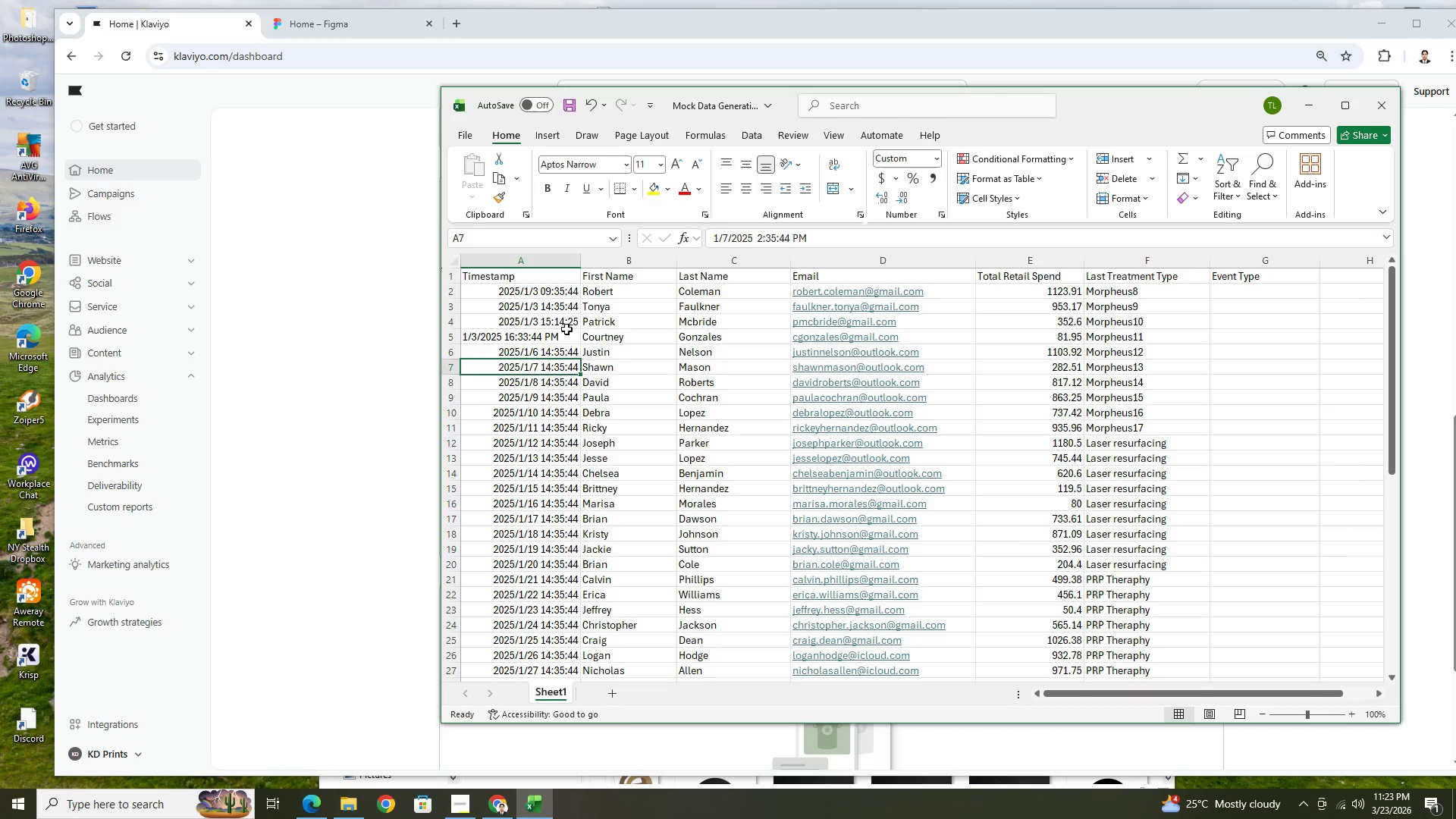 
left_click([570, 323])
 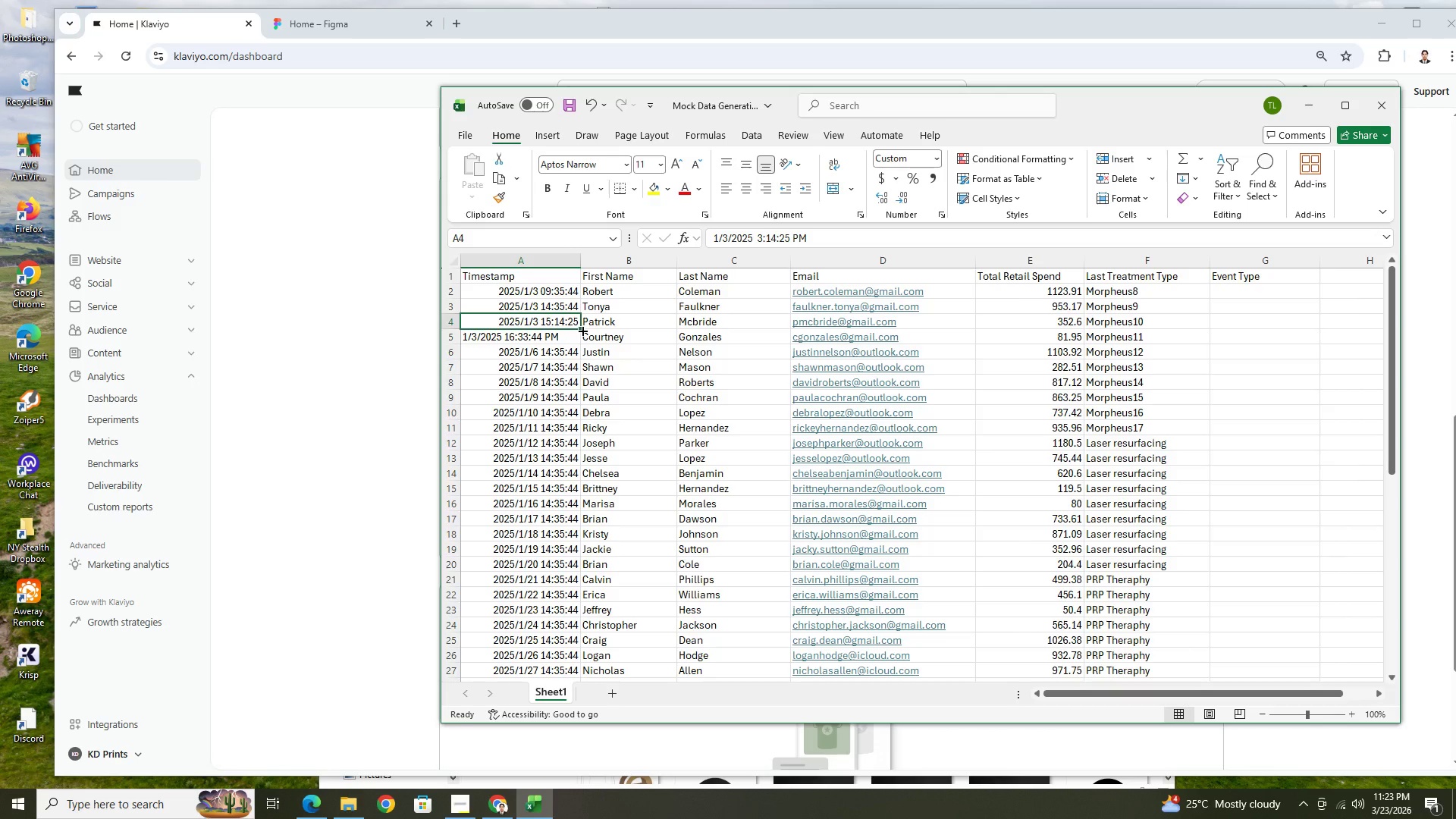 
left_click_drag(start_coordinate=[581, 328], to_coordinate=[578, 341])
 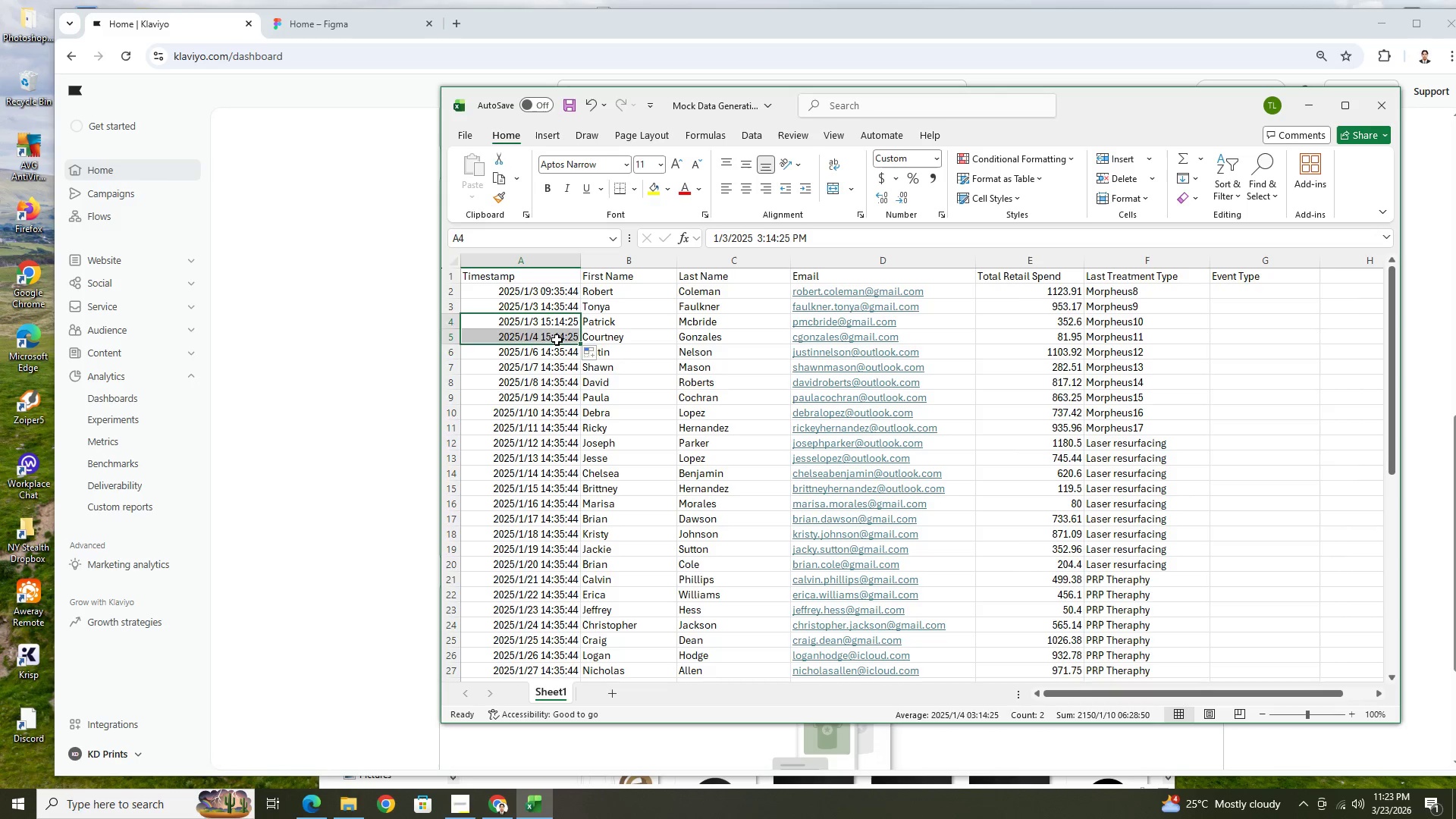 
double_click([557, 340])
 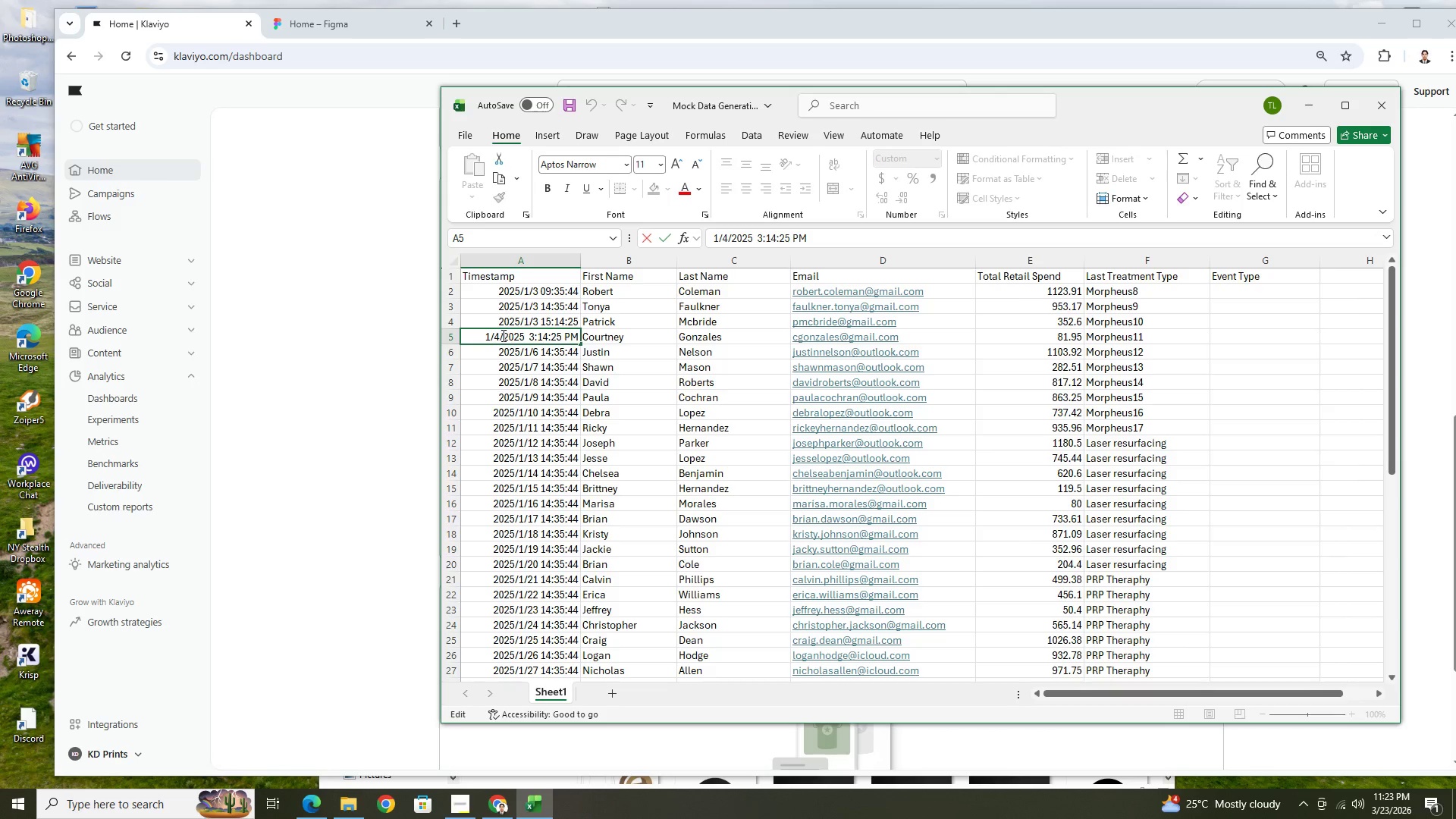 
left_click([500, 335])
 